 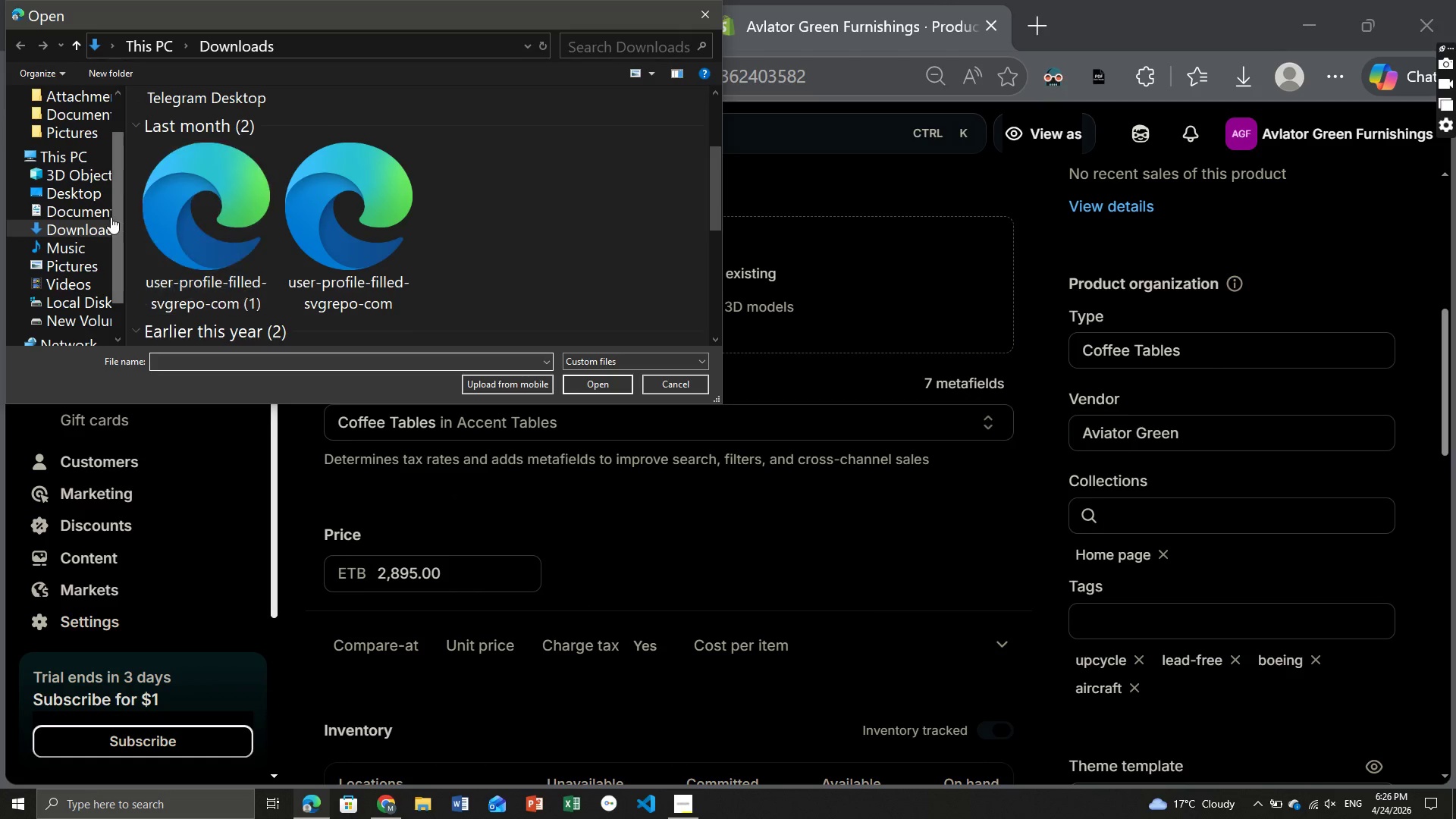 
left_click([86, 189])
 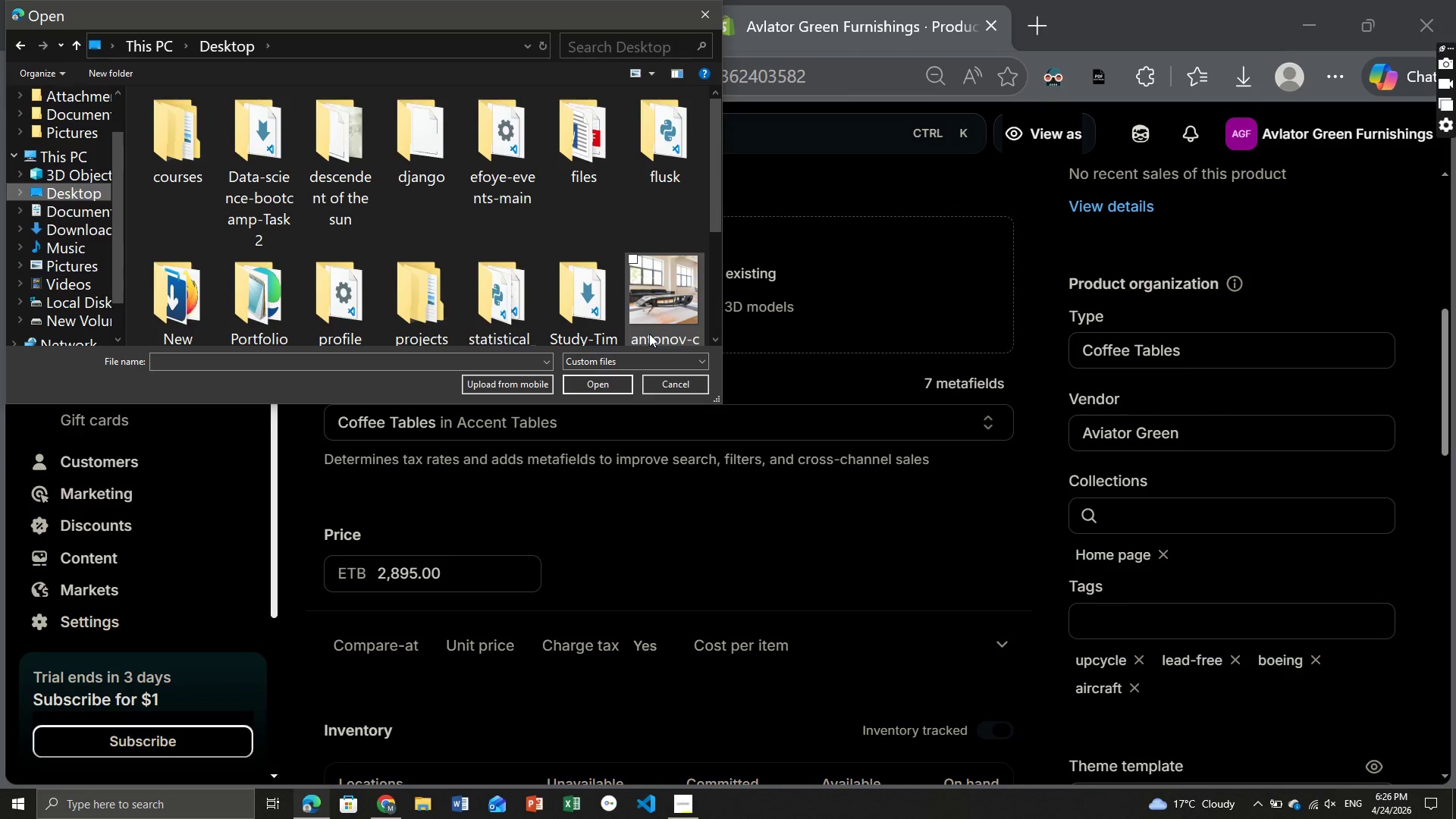 
left_click([659, 309])
 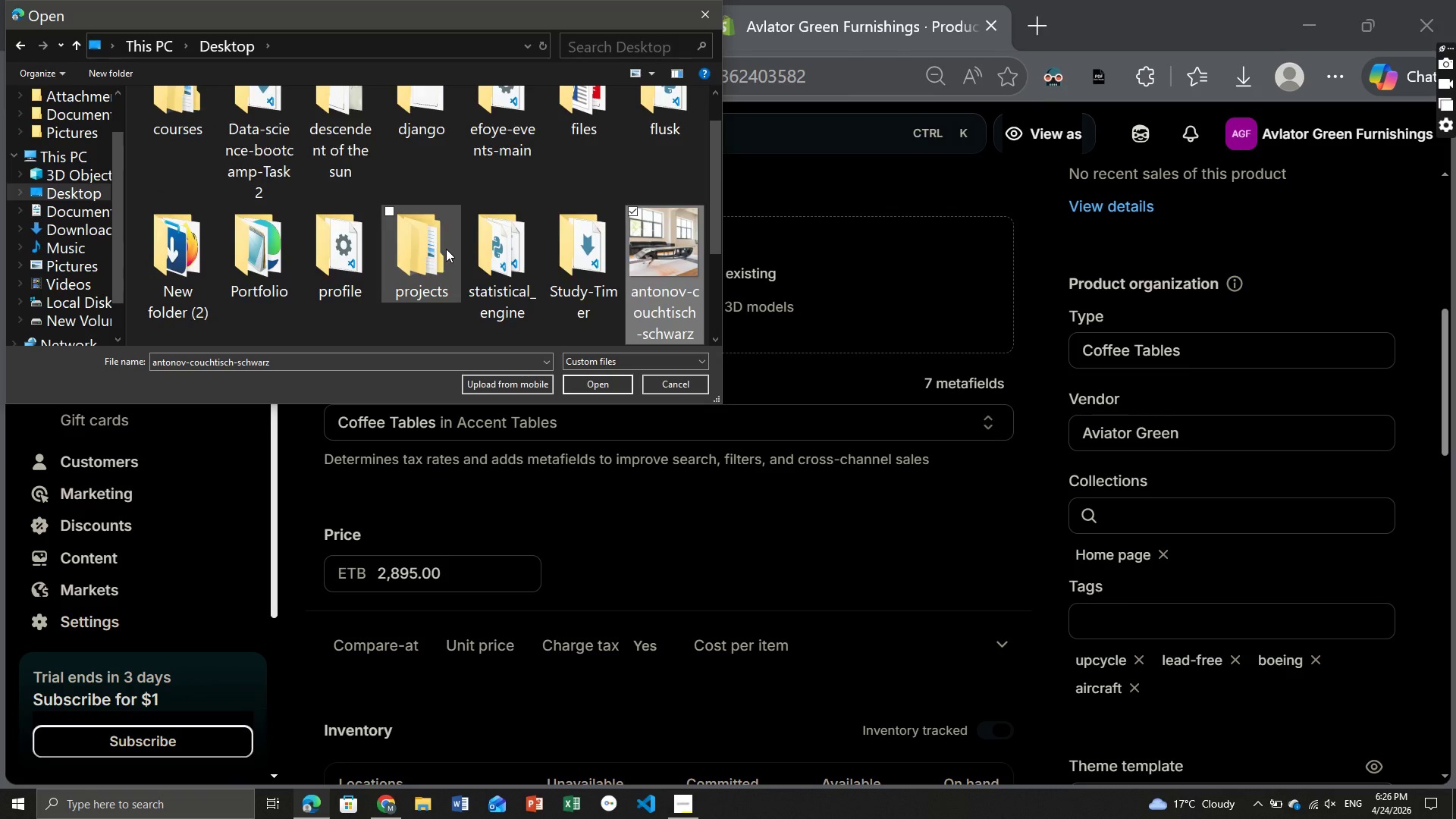 
scroll: coordinate [446, 249], scroll_direction: down, amount: 2.0
 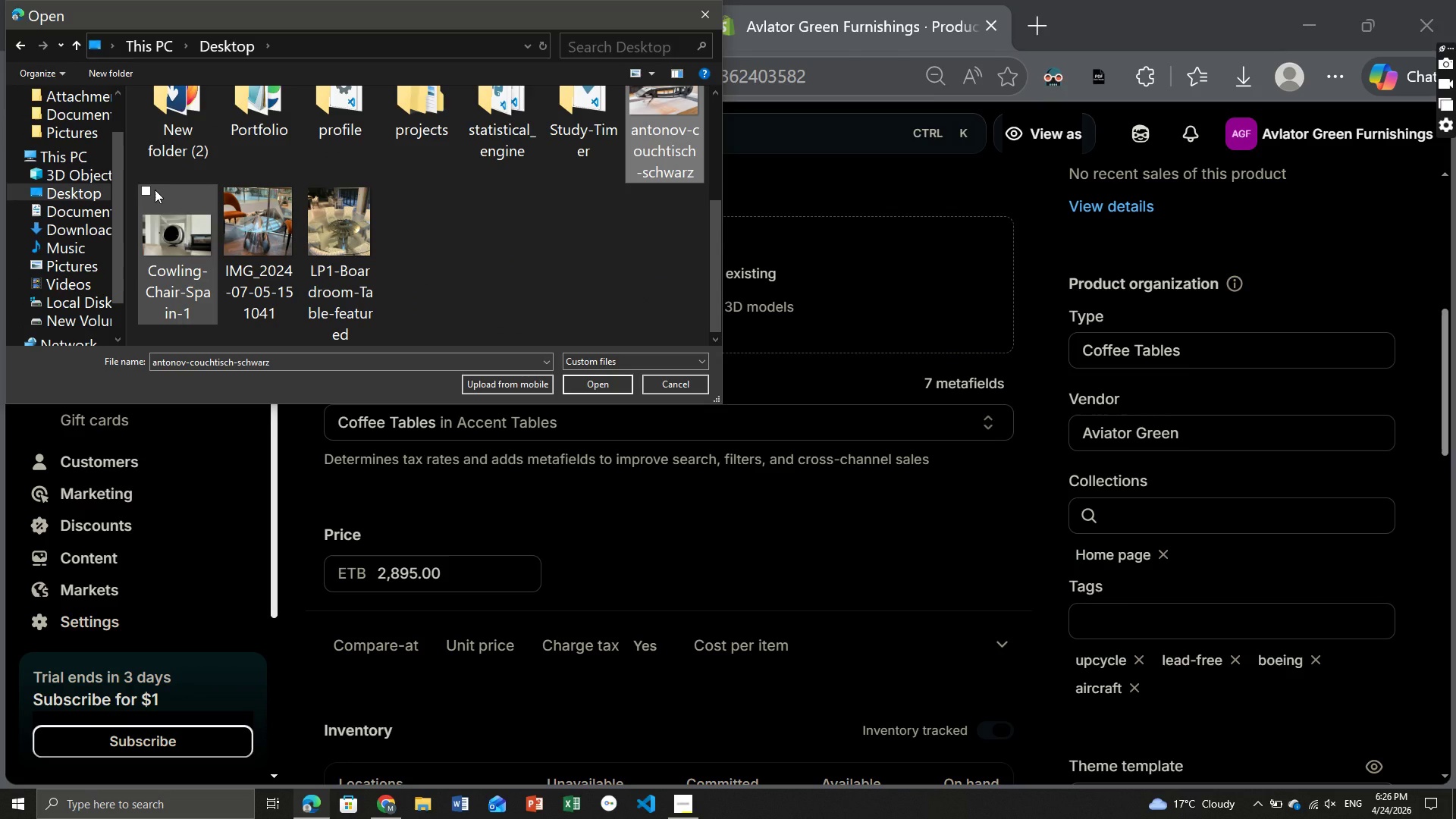 
left_click([146, 190])
 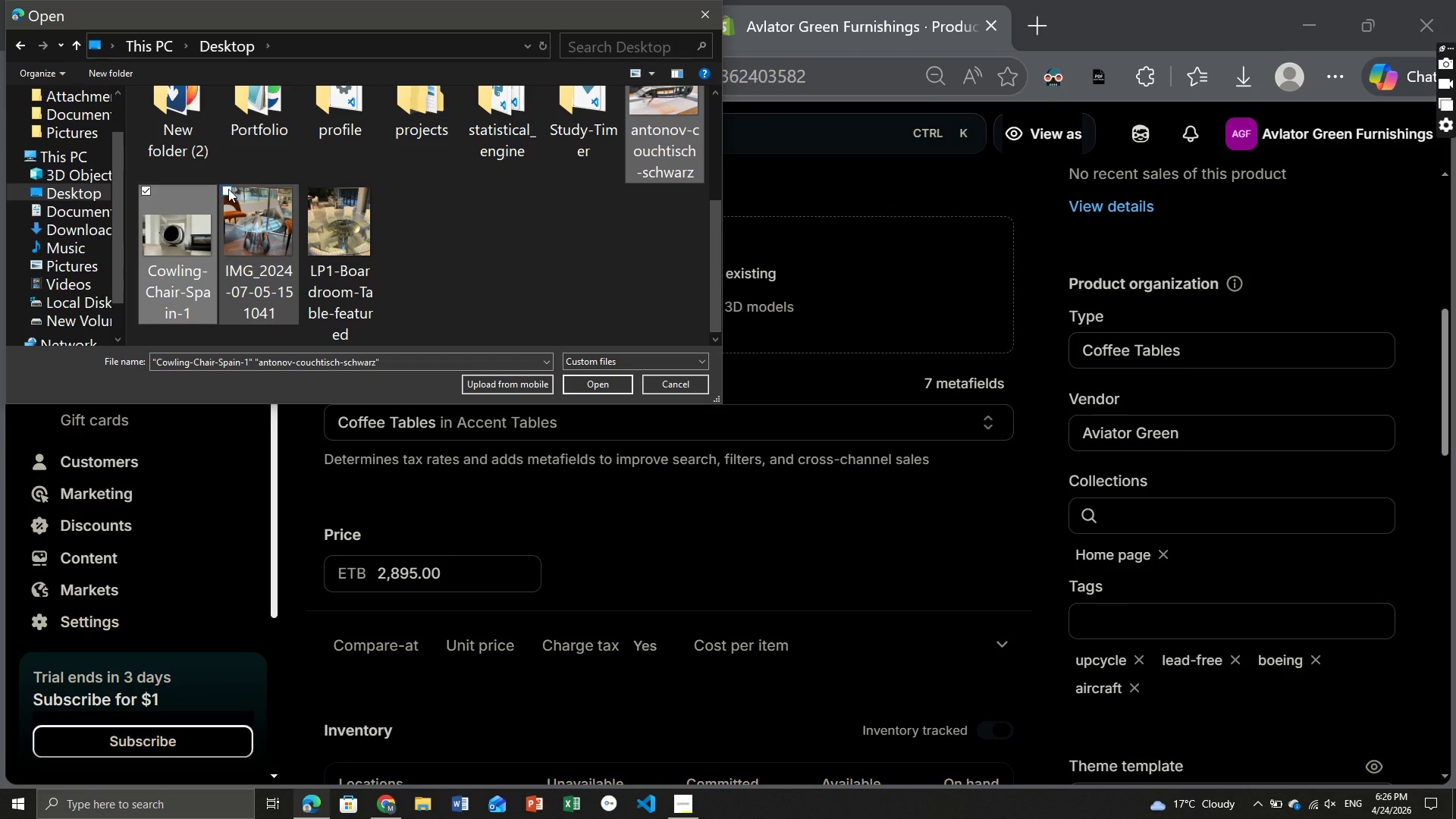 
left_click([228, 189])
 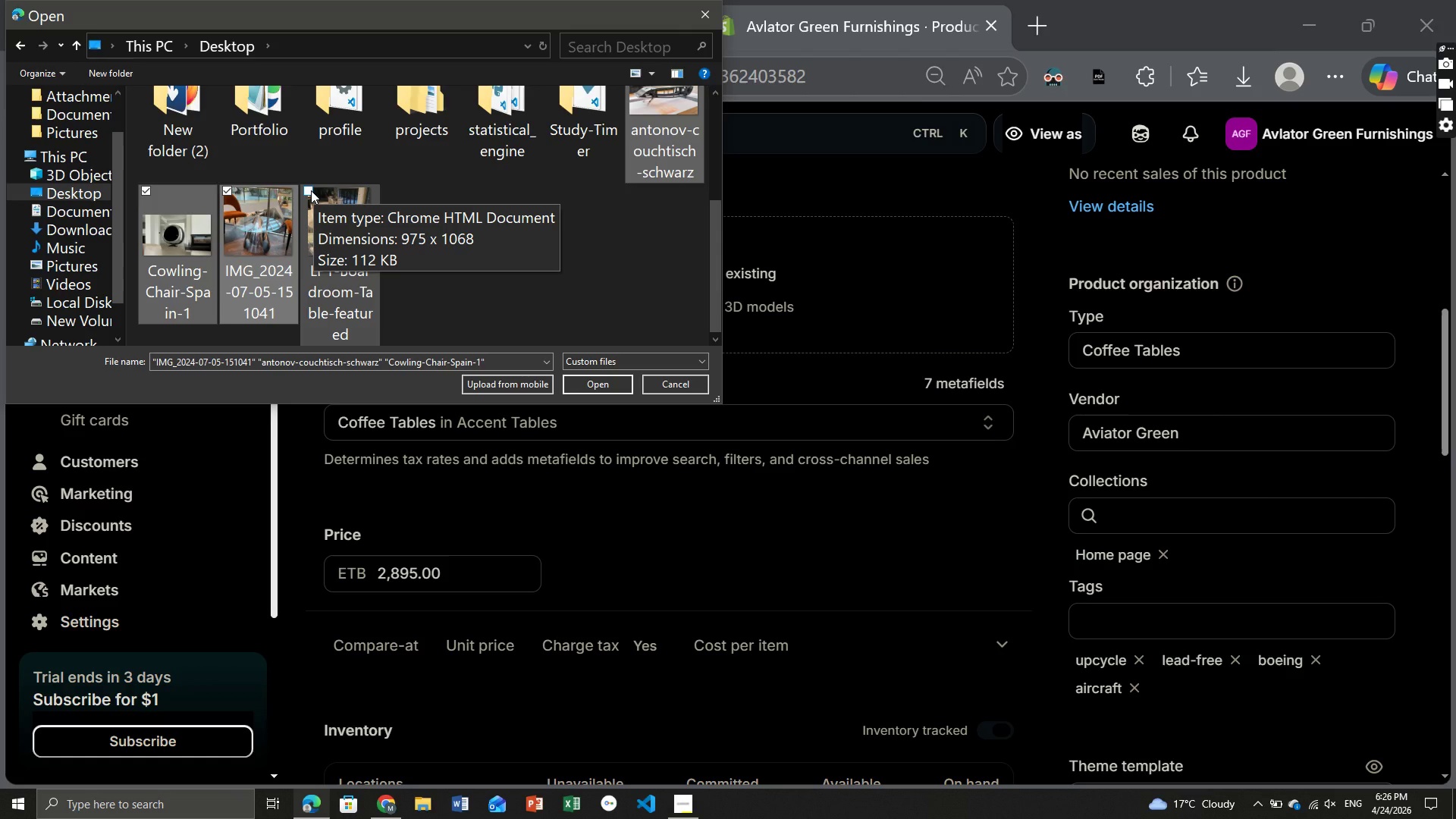 
left_click([311, 190])
 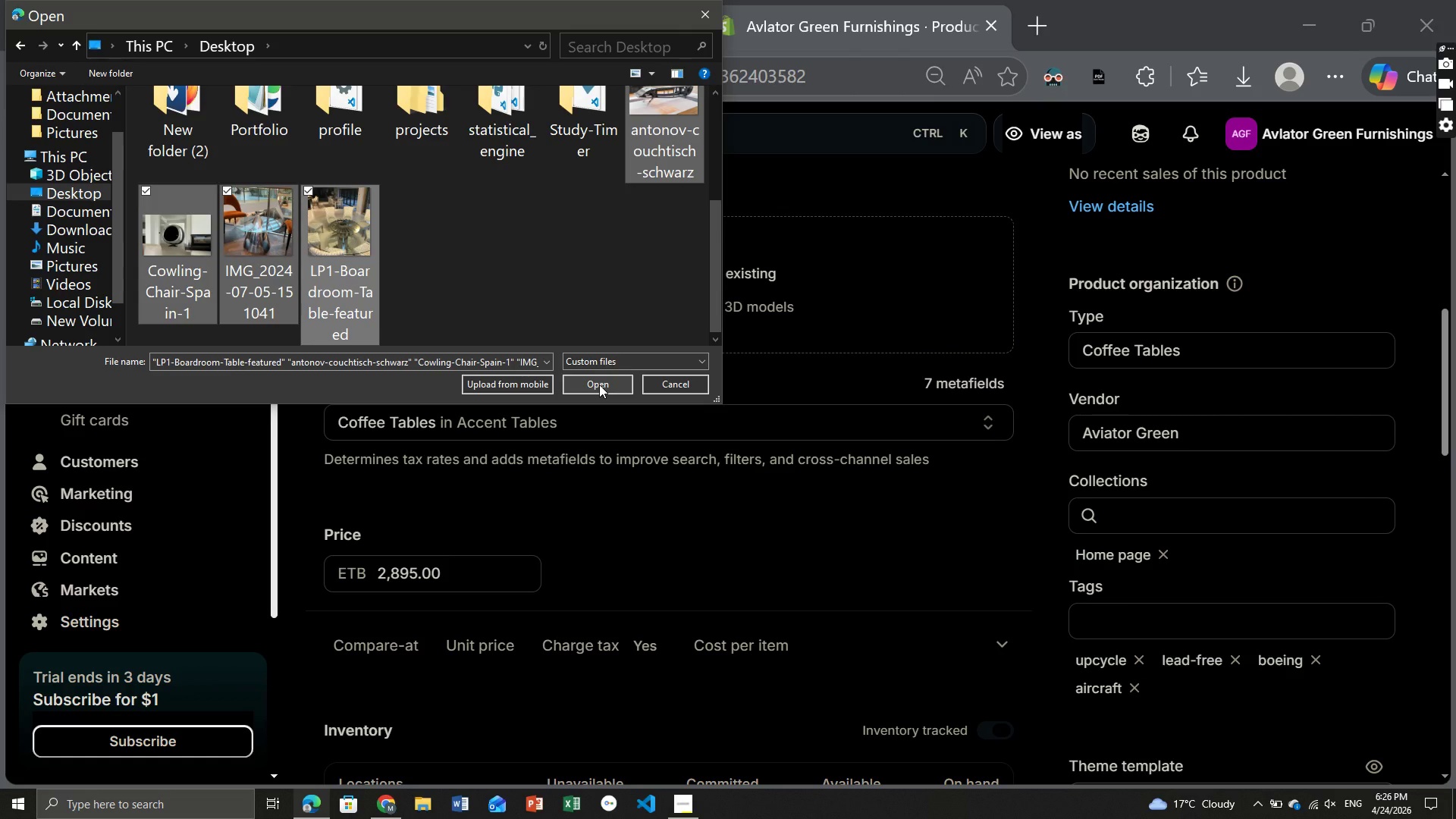 
left_click([599, 384])
 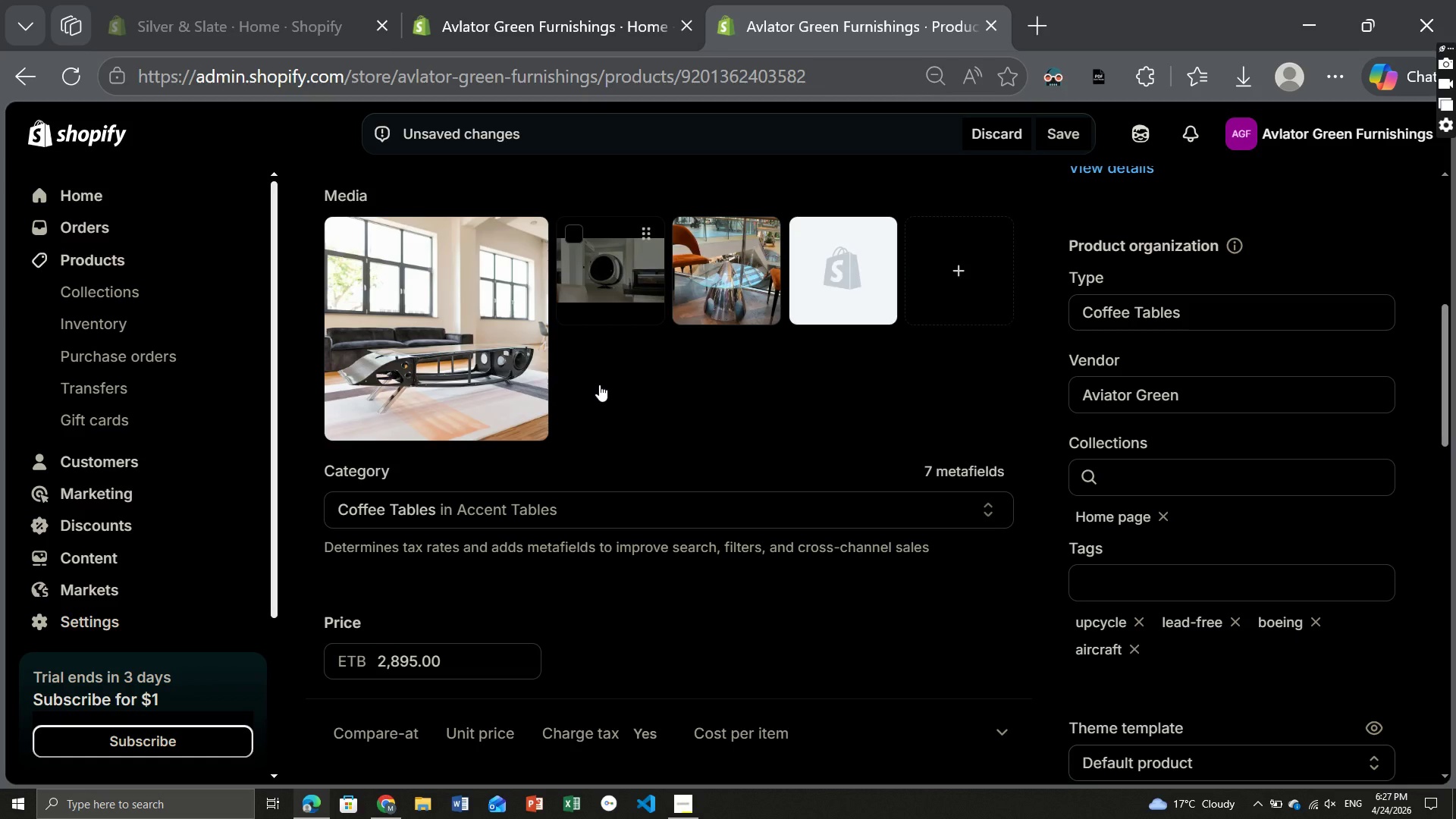 
wait(14.84)
 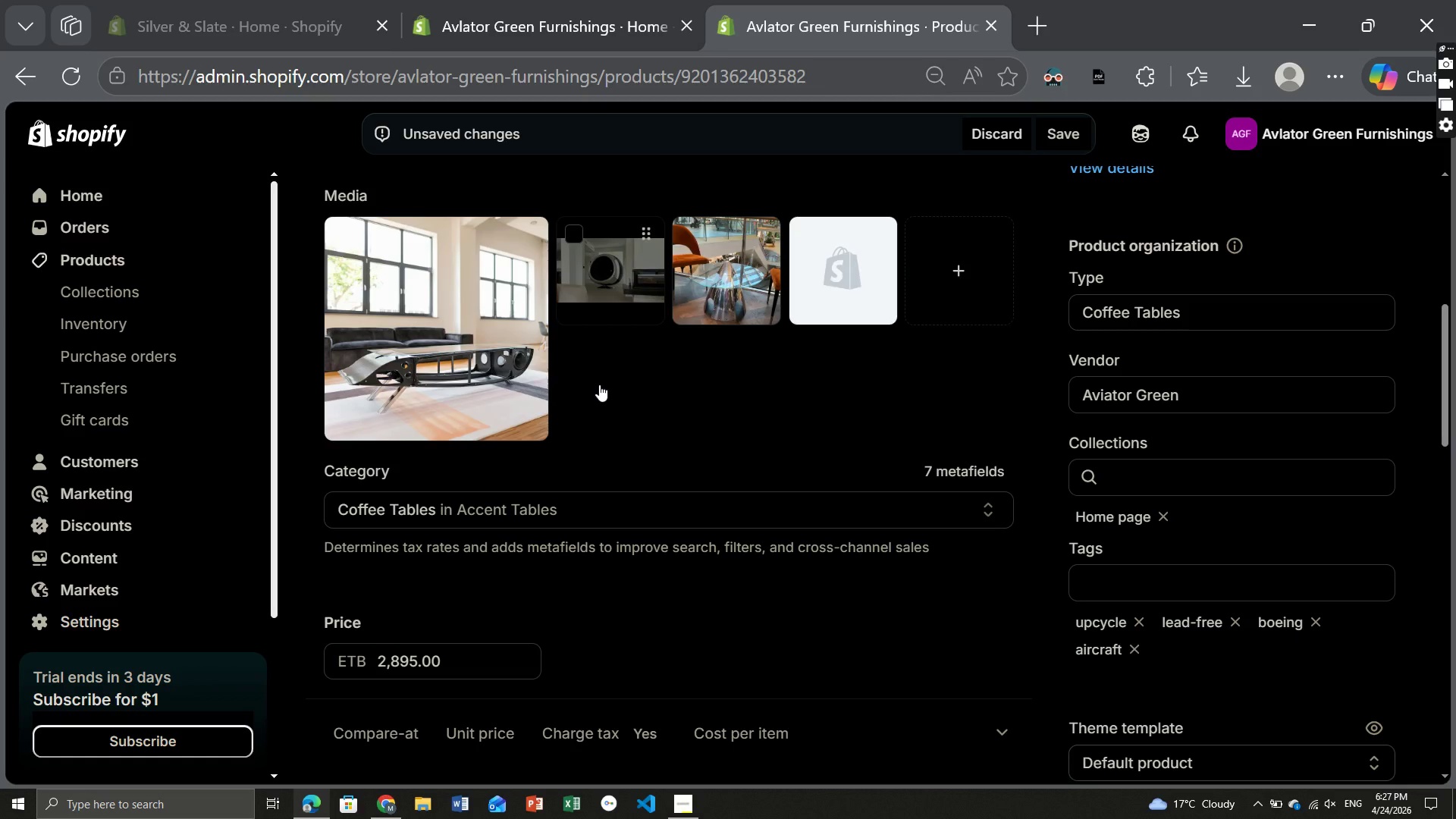 
left_click([462, 338])
 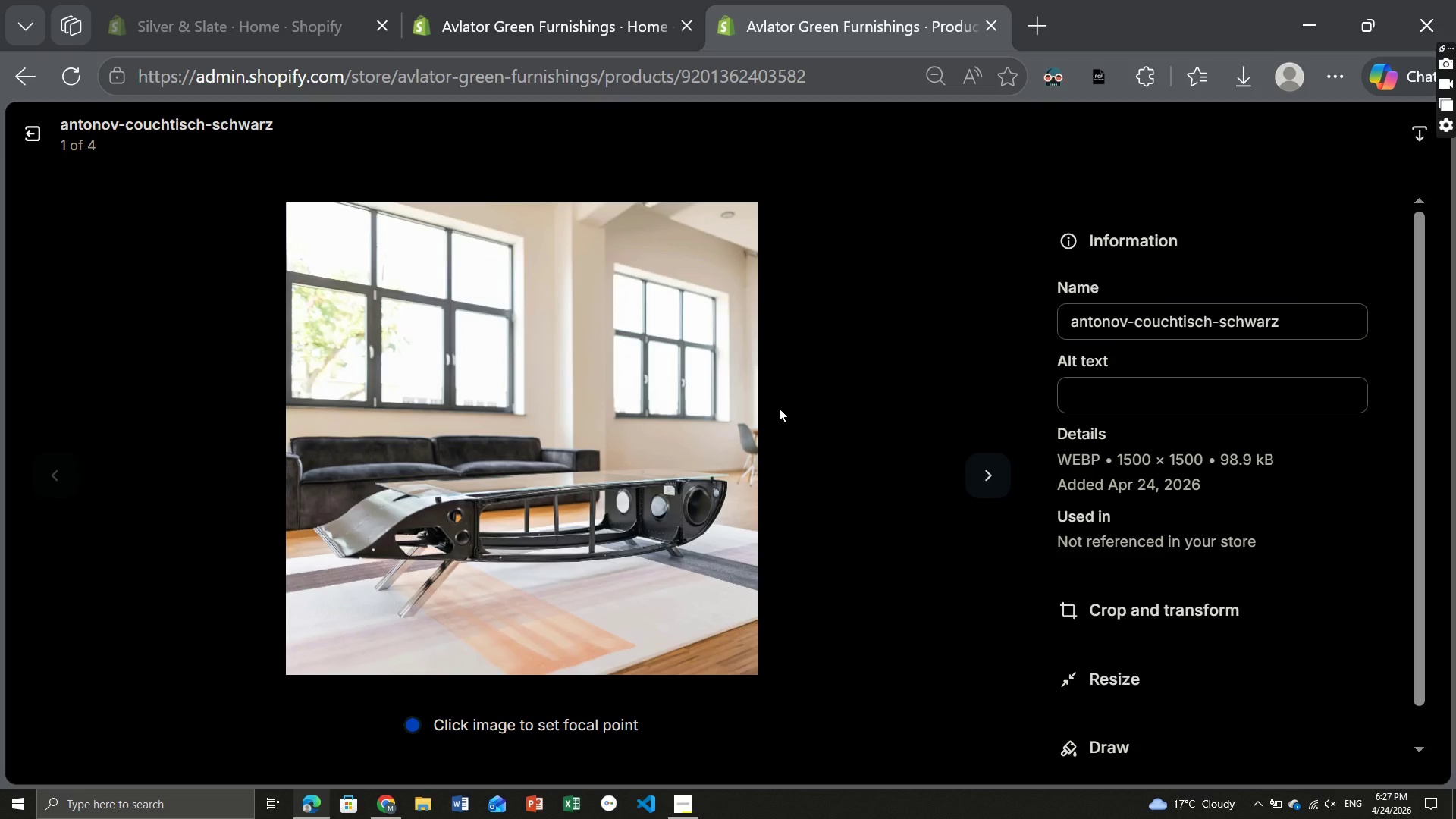 
wait(5.59)
 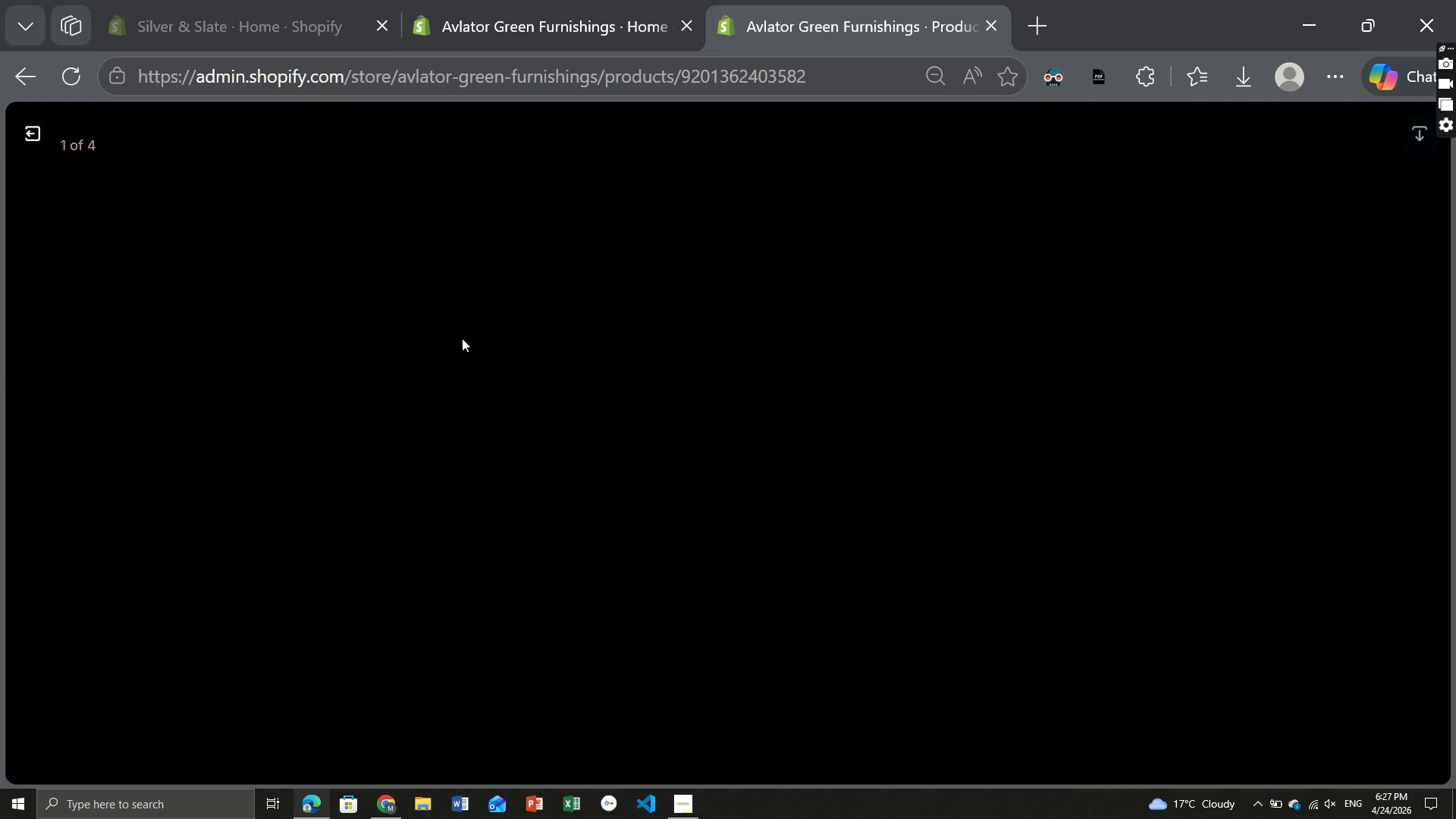 
left_click([1169, 398])
 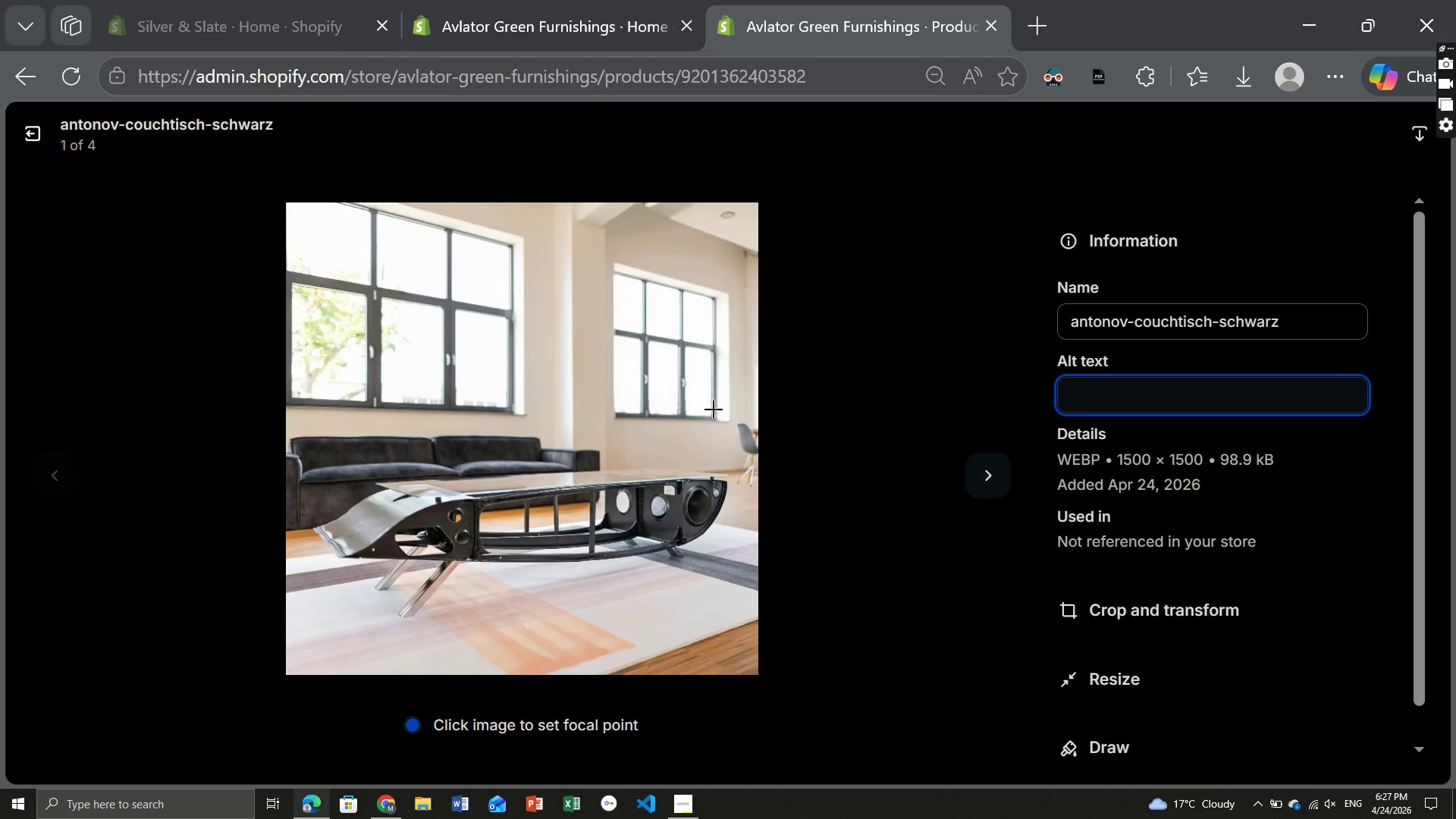 
wait(15.25)
 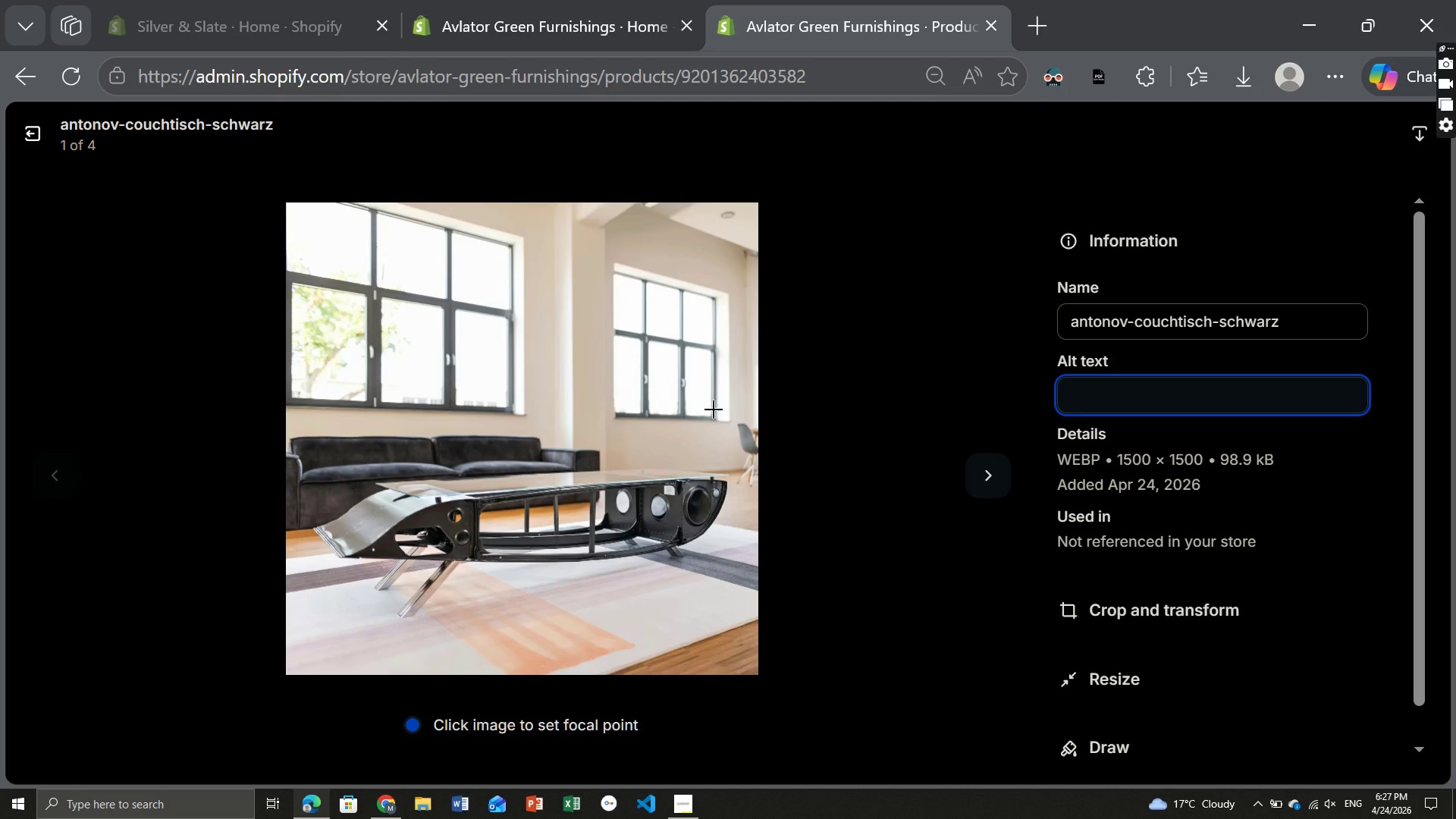 
left_click([67, 75])
 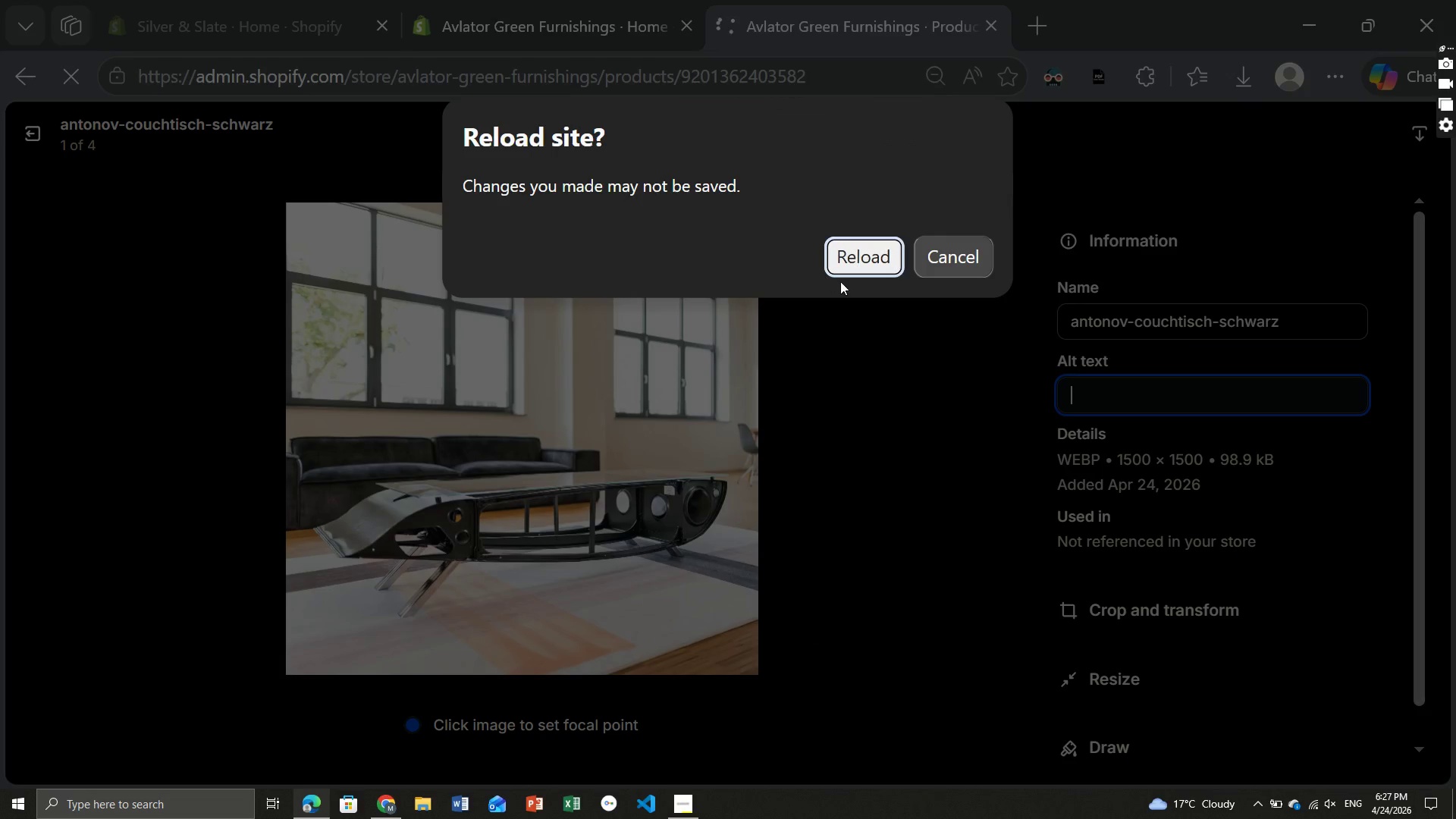 
left_click([857, 271])
 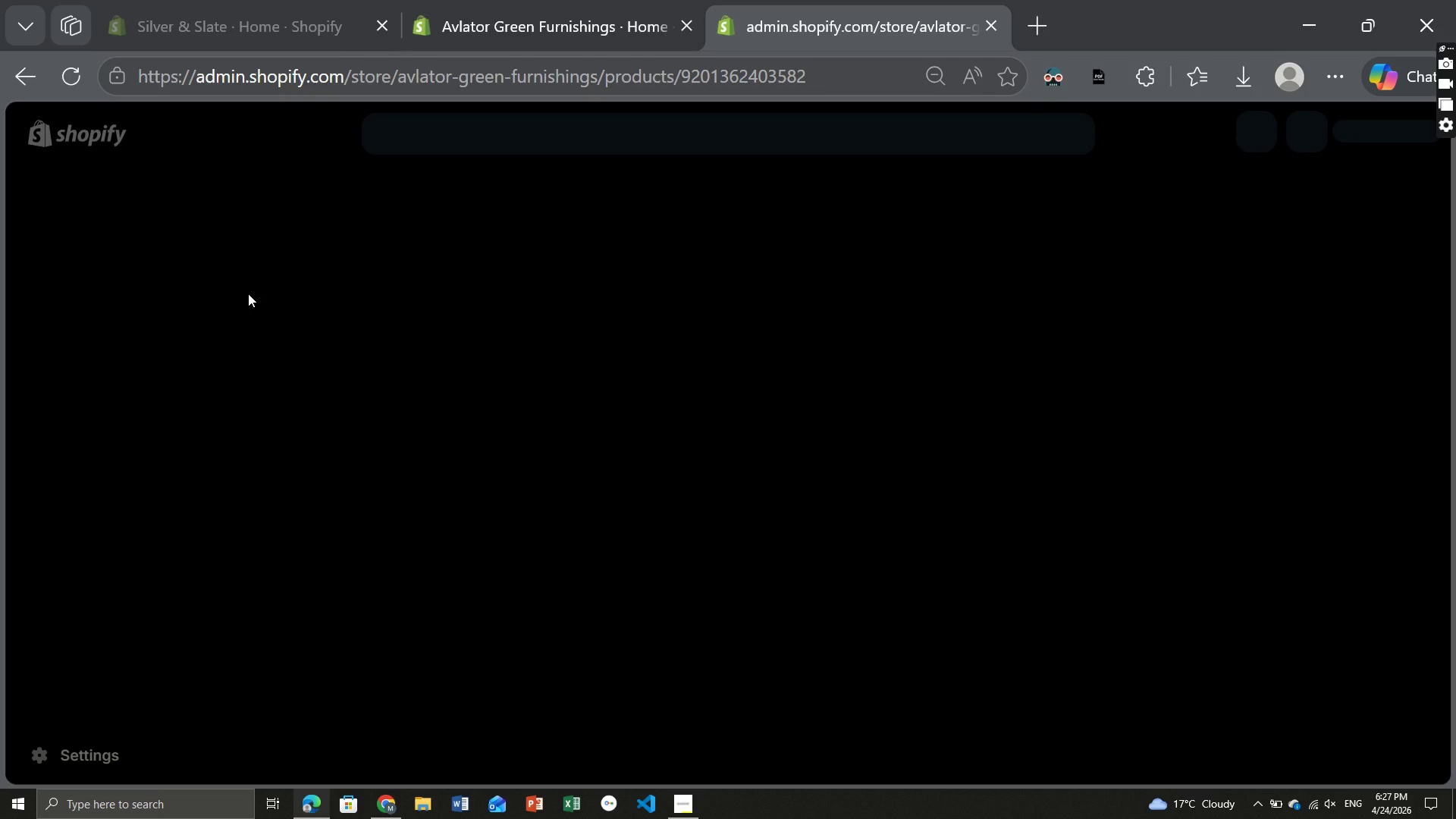 
wait(13.4)
 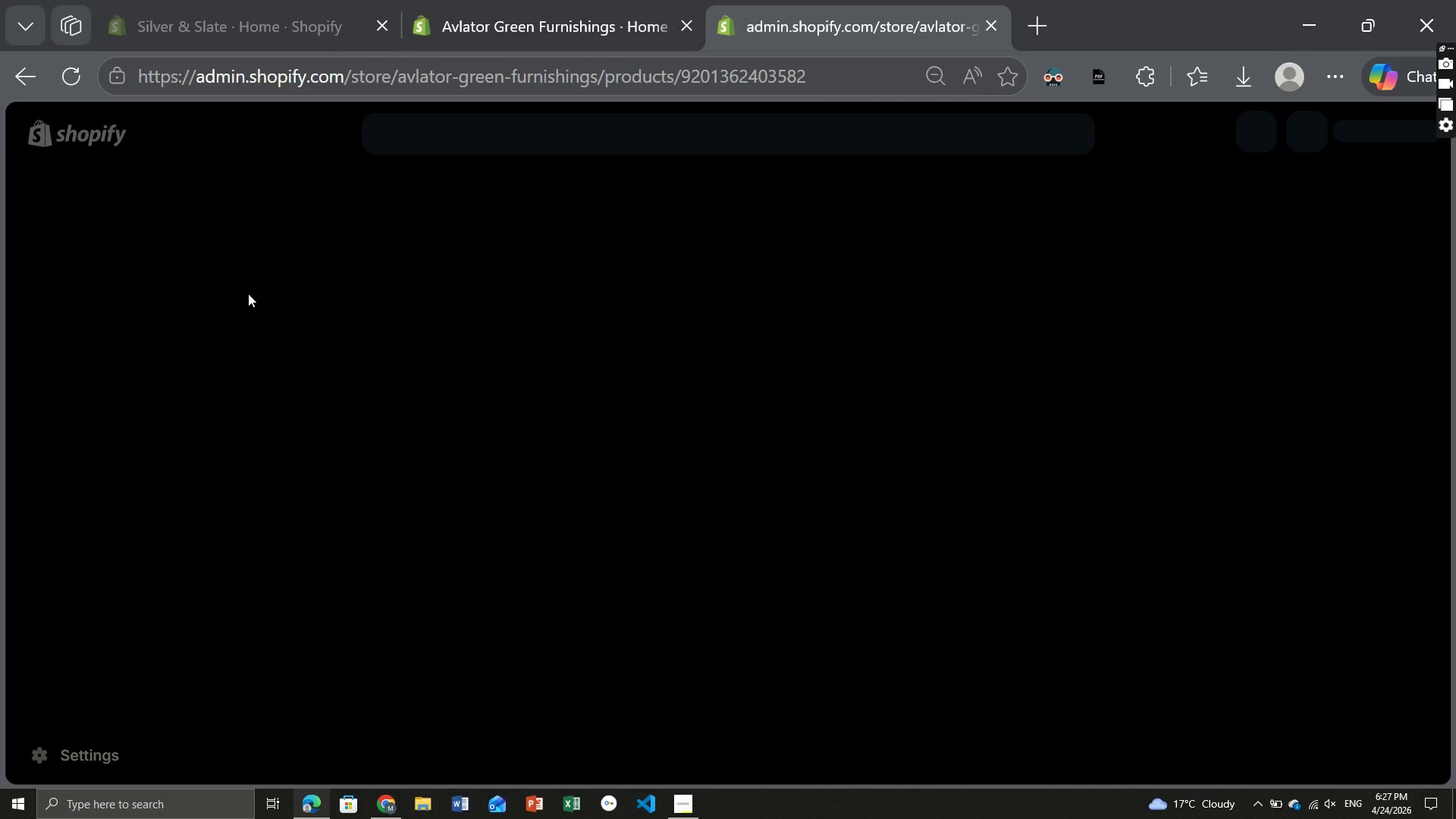 
mouse_move([654, 548])
 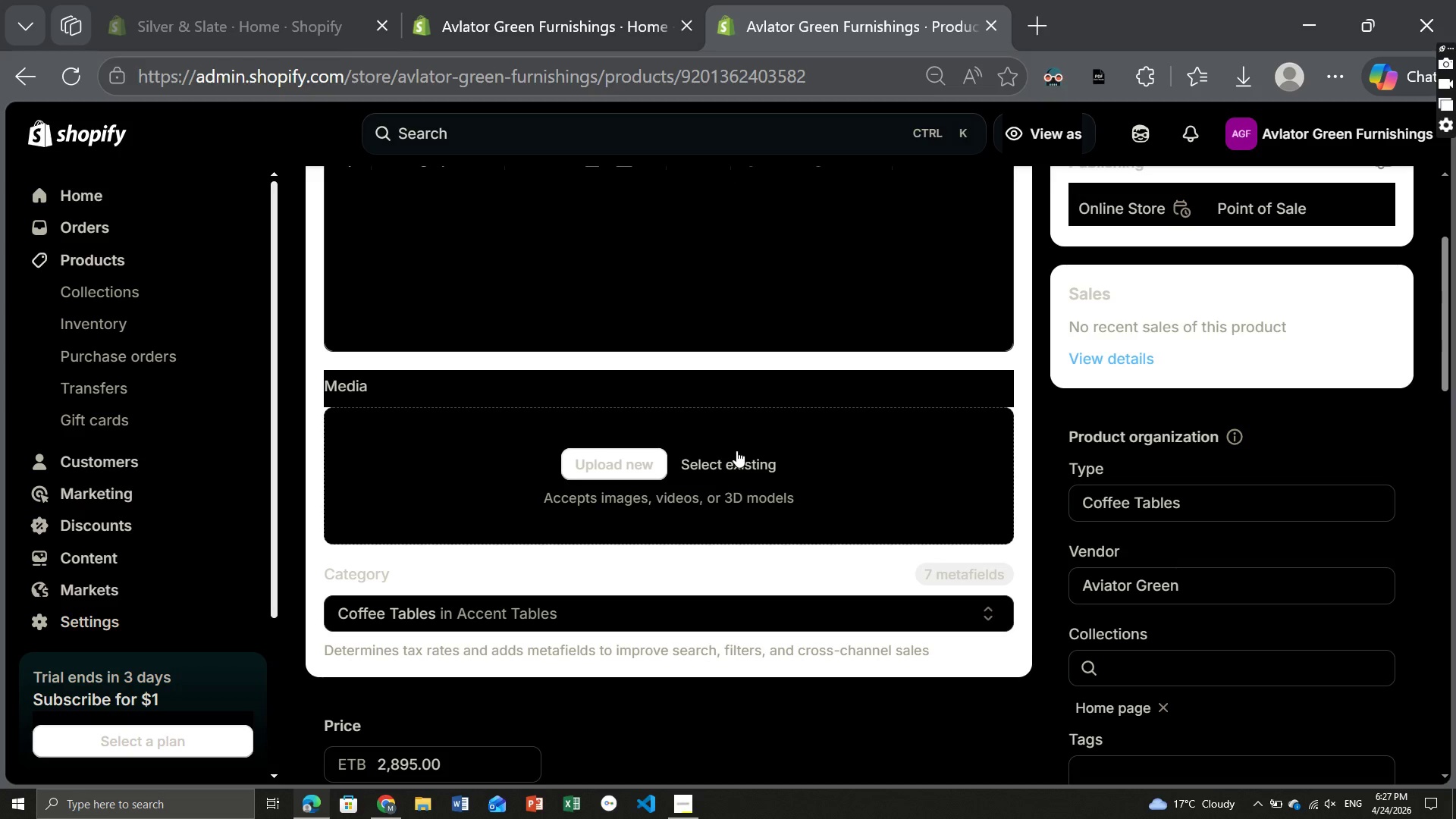 
left_click([735, 457])
 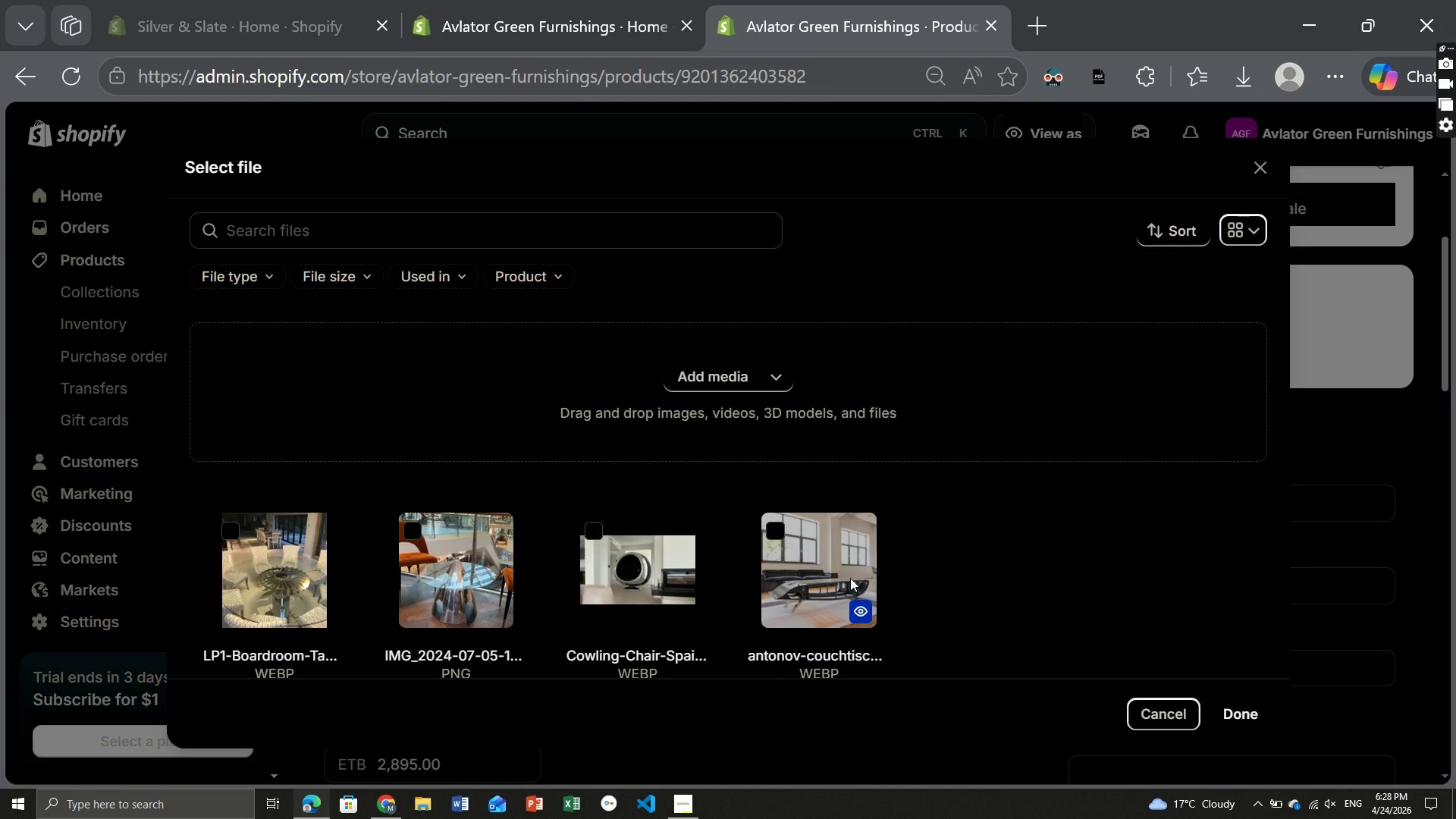 
wait(5.28)
 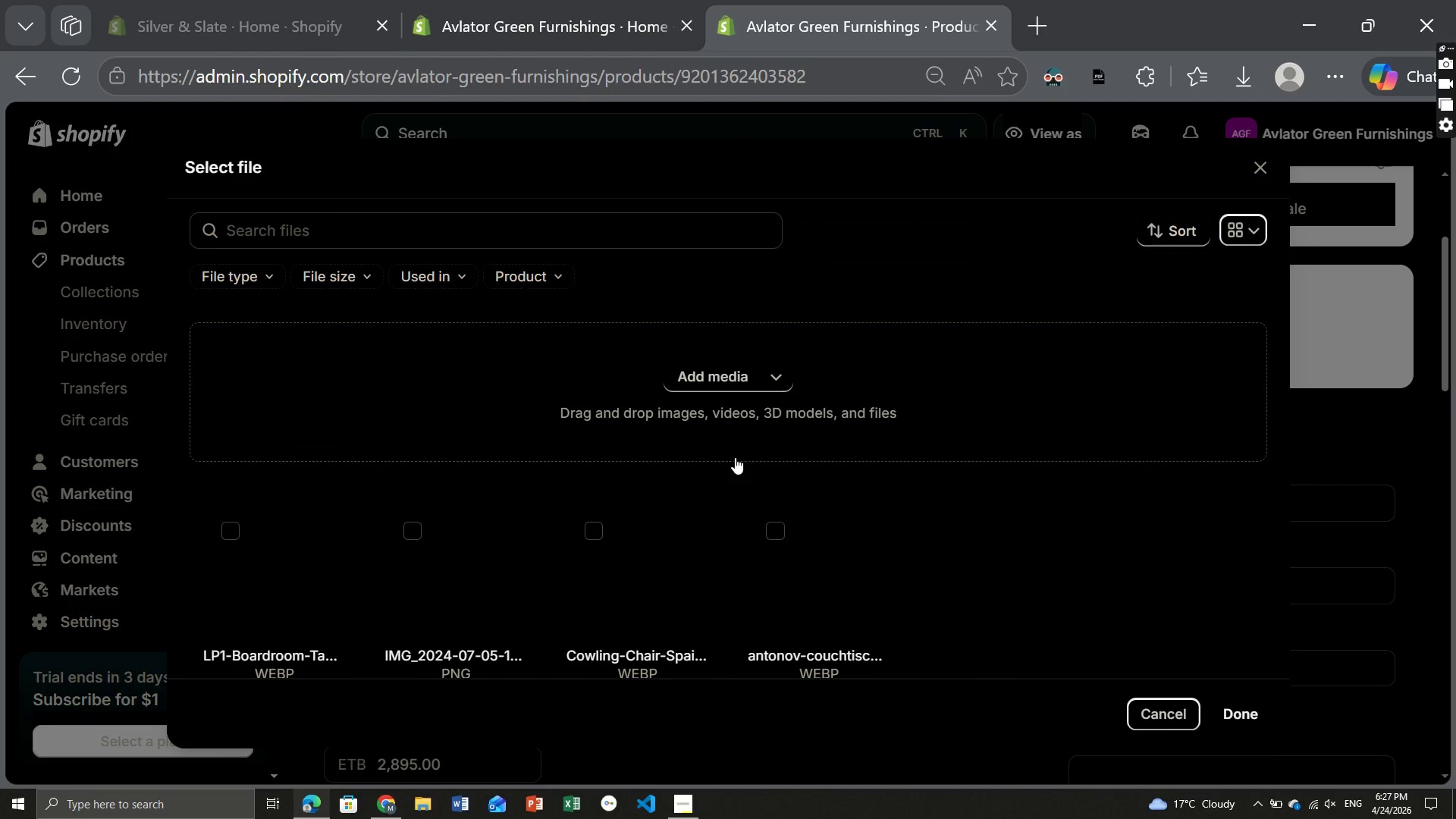 
left_click([851, 578])
 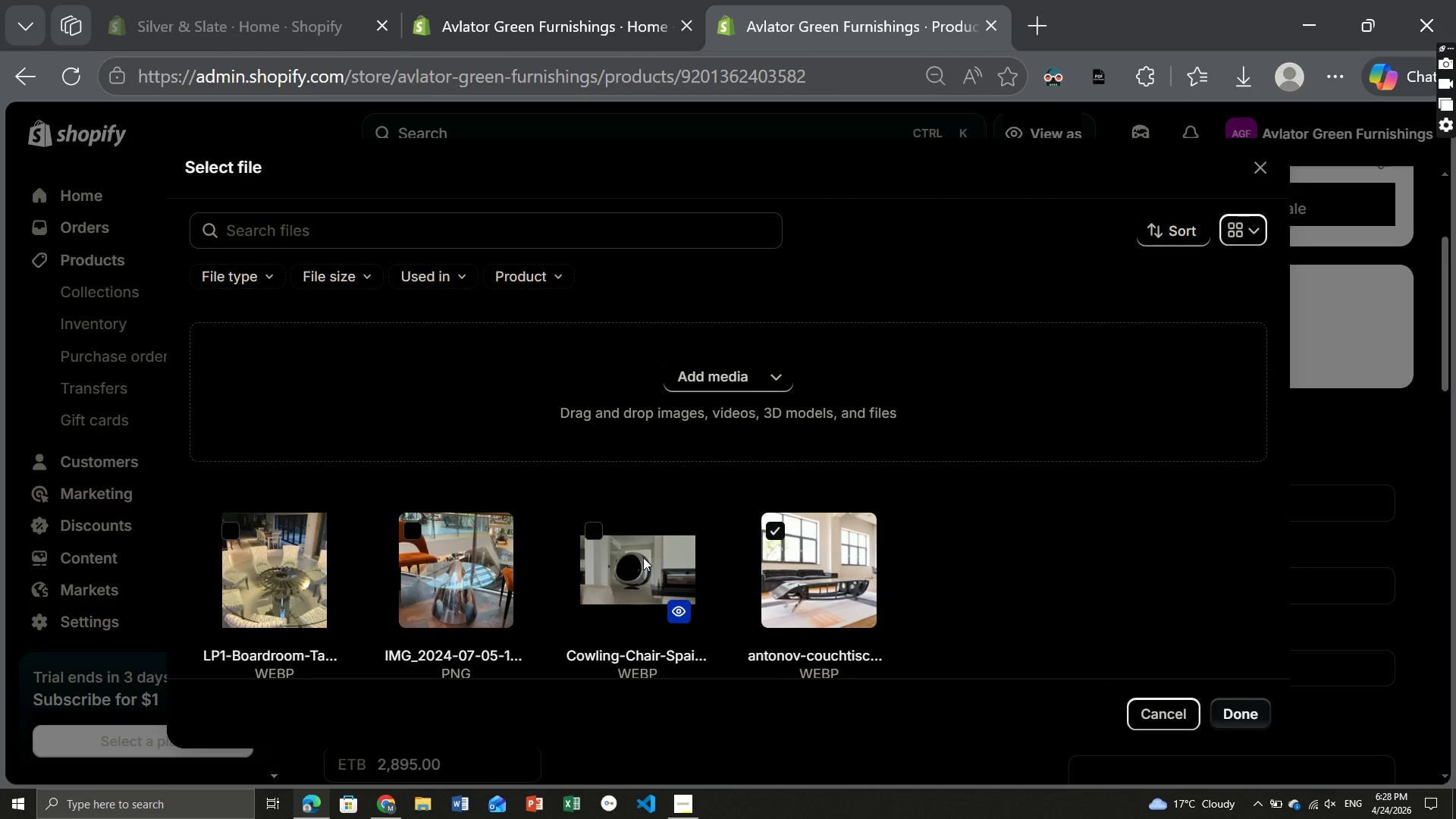 
left_click([620, 563])
 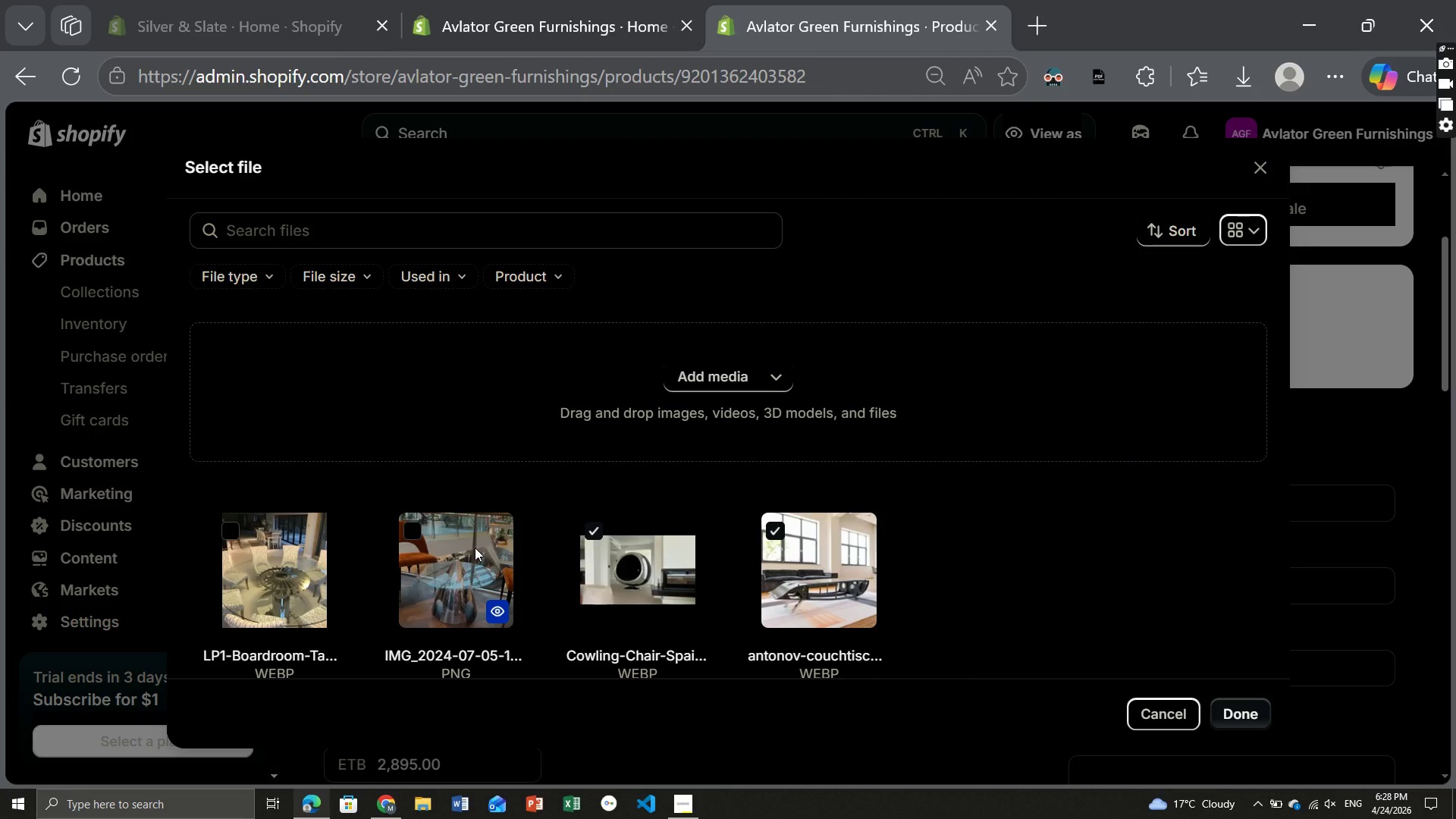 
left_click([474, 548])
 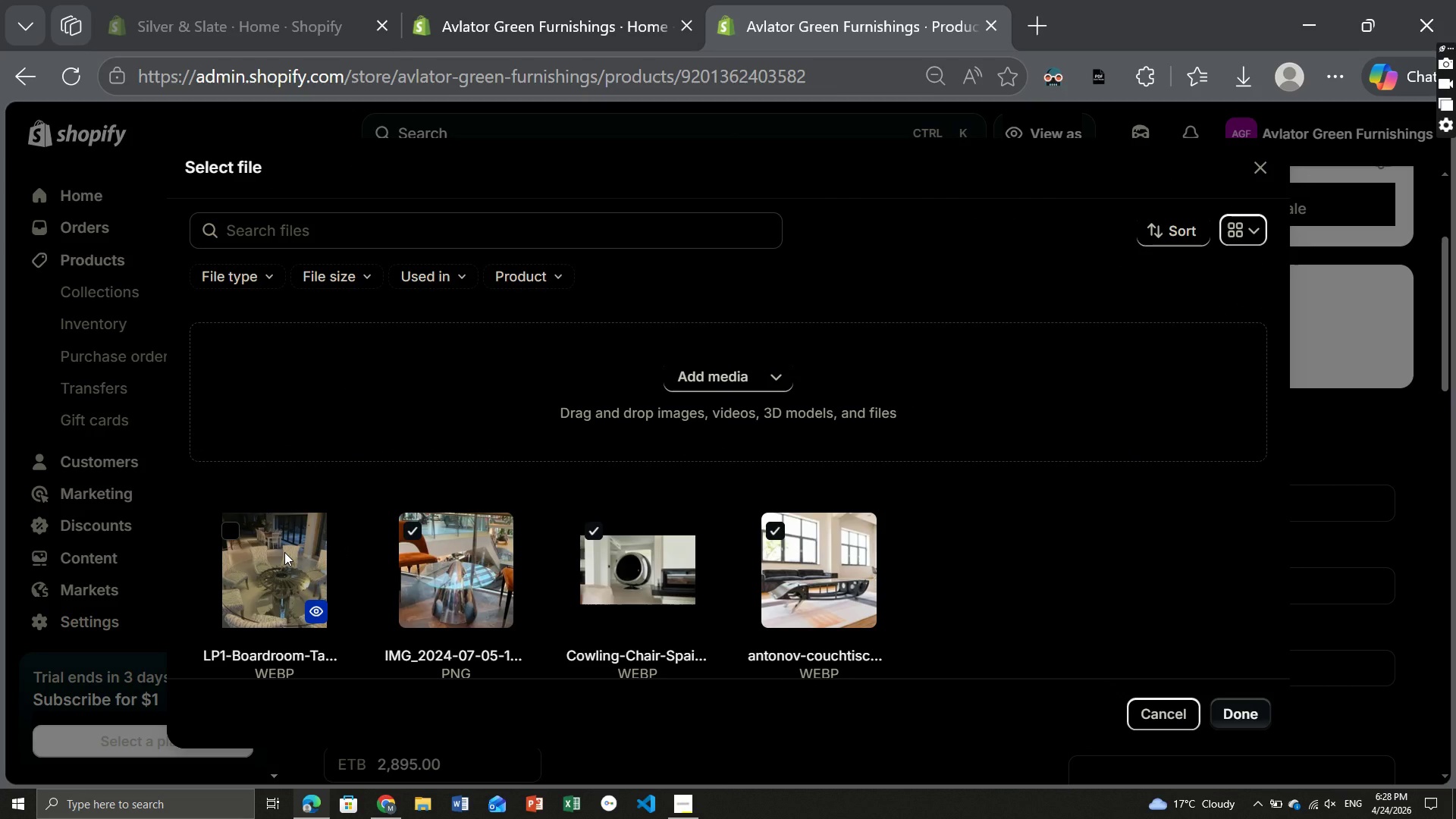 
left_click([284, 552])
 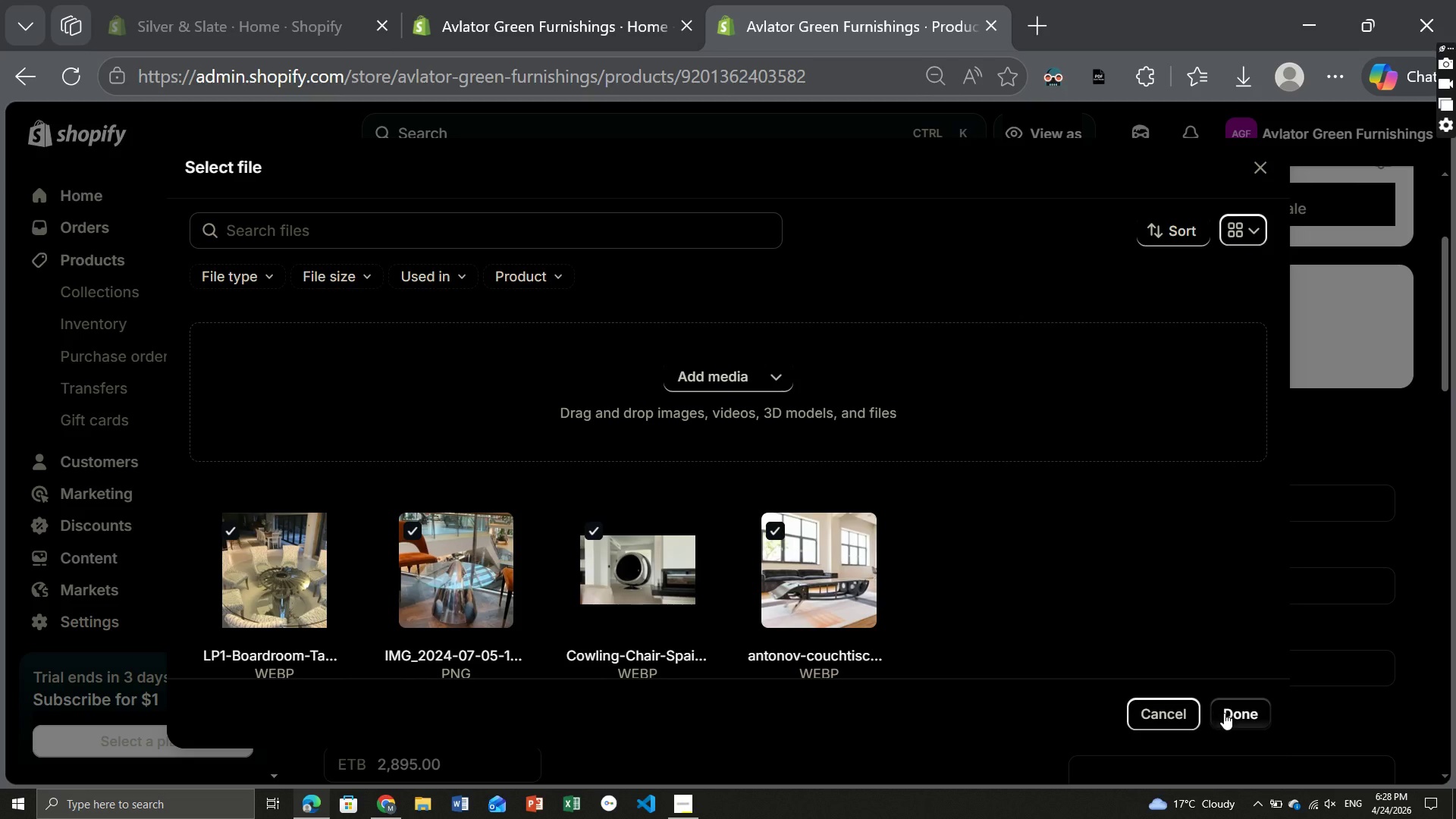 
left_click([1240, 714])
 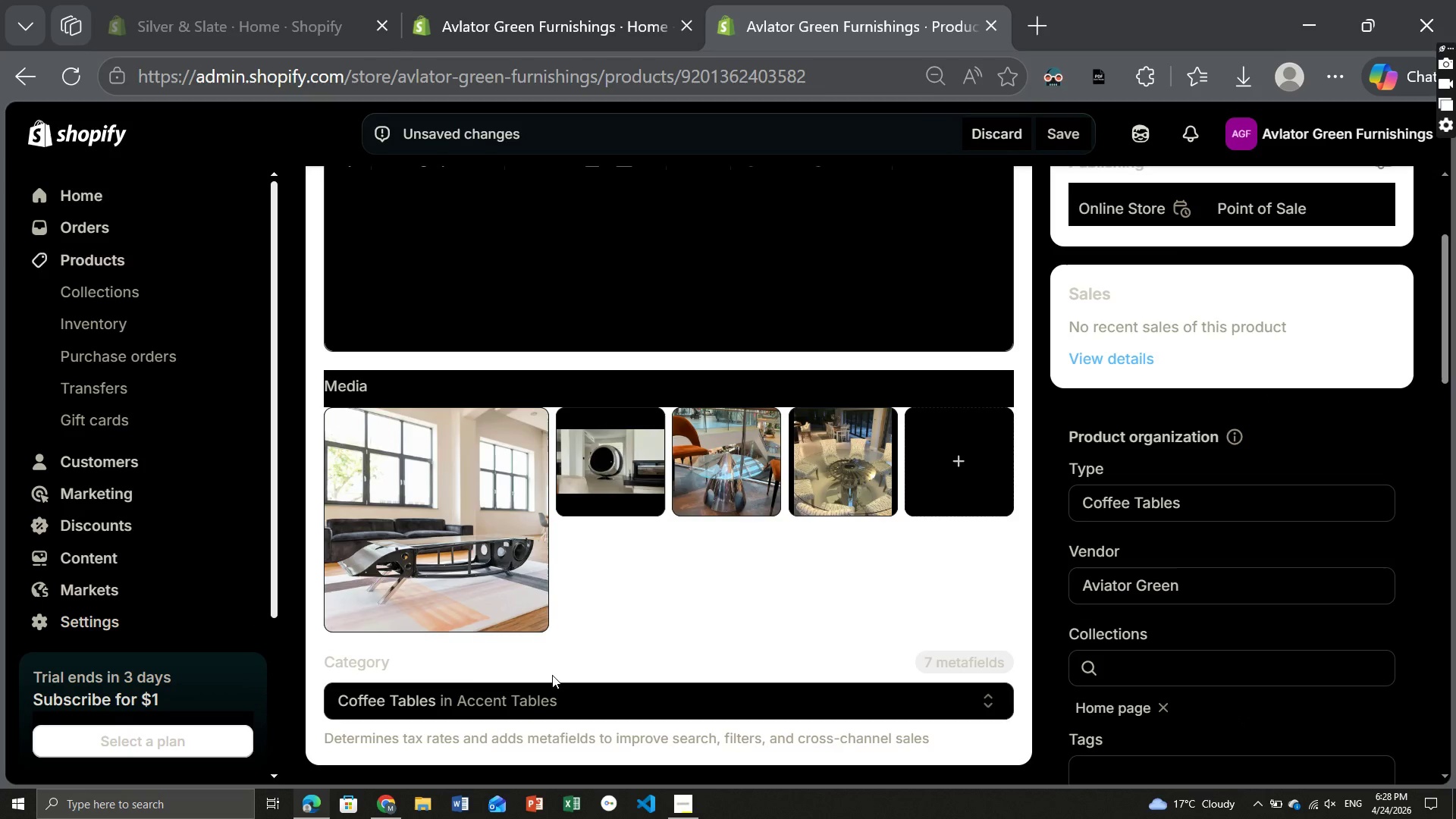 
left_click([395, 516])
 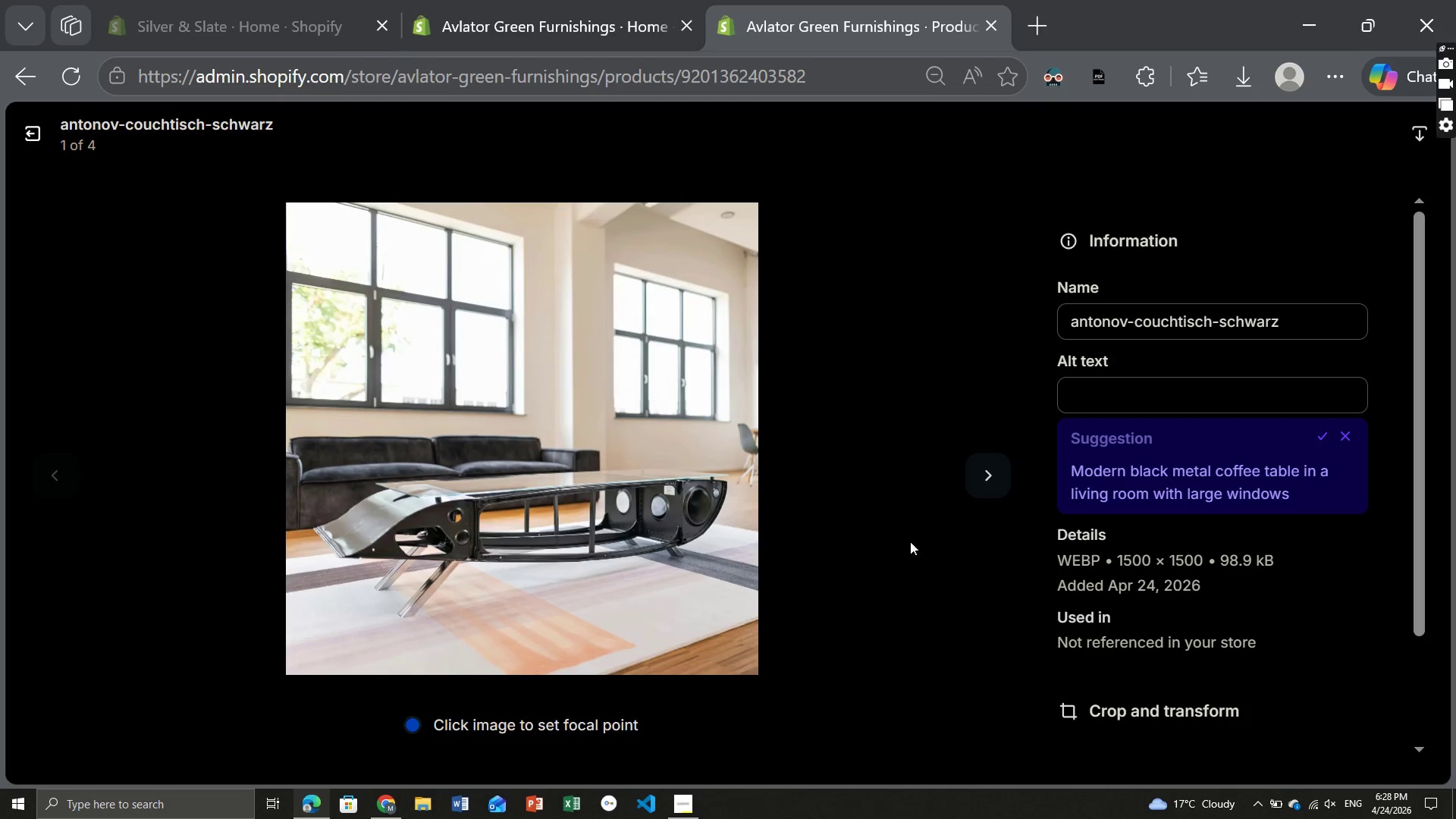 
wait(5.42)
 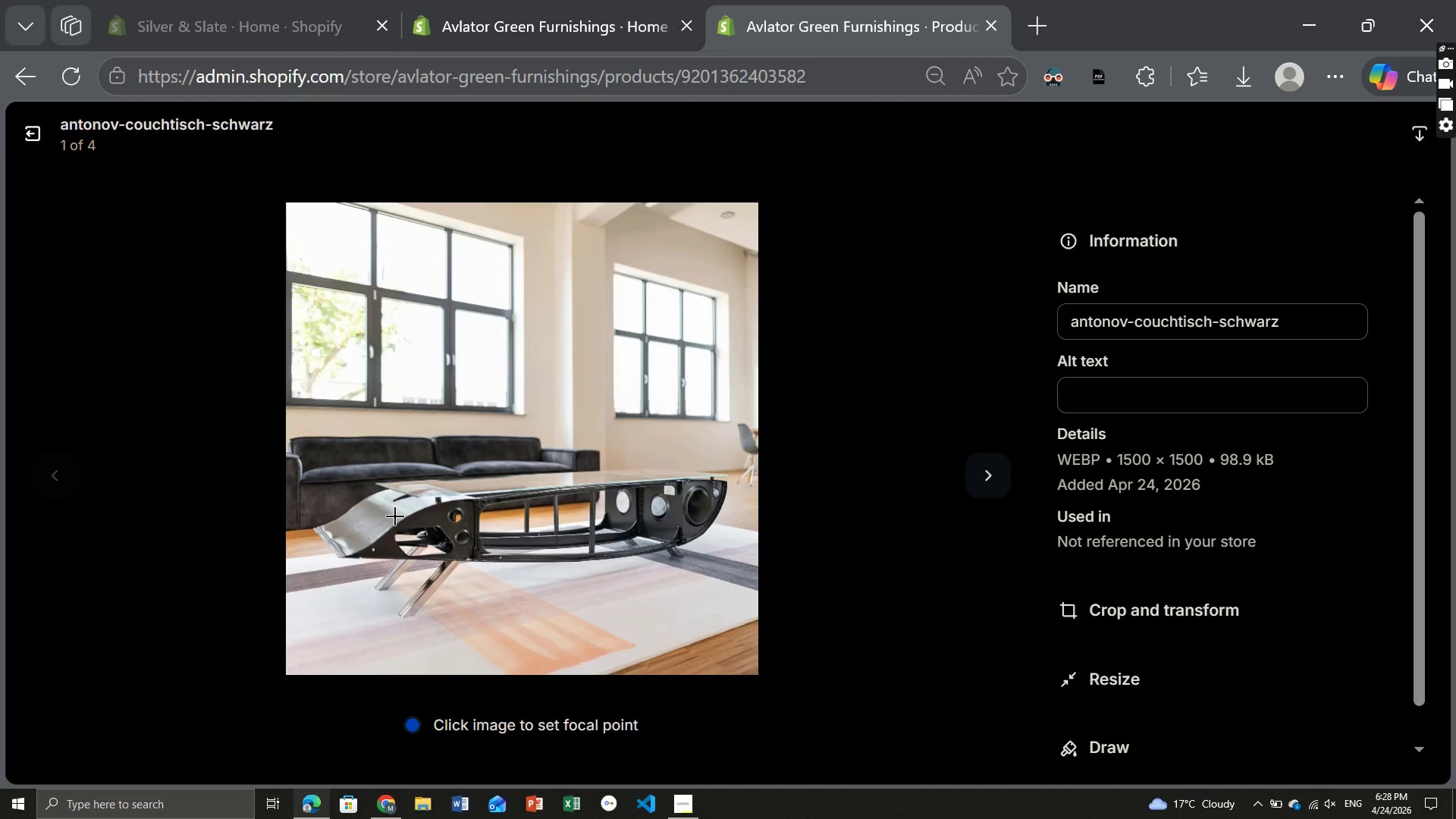 
left_click([1201, 478])
 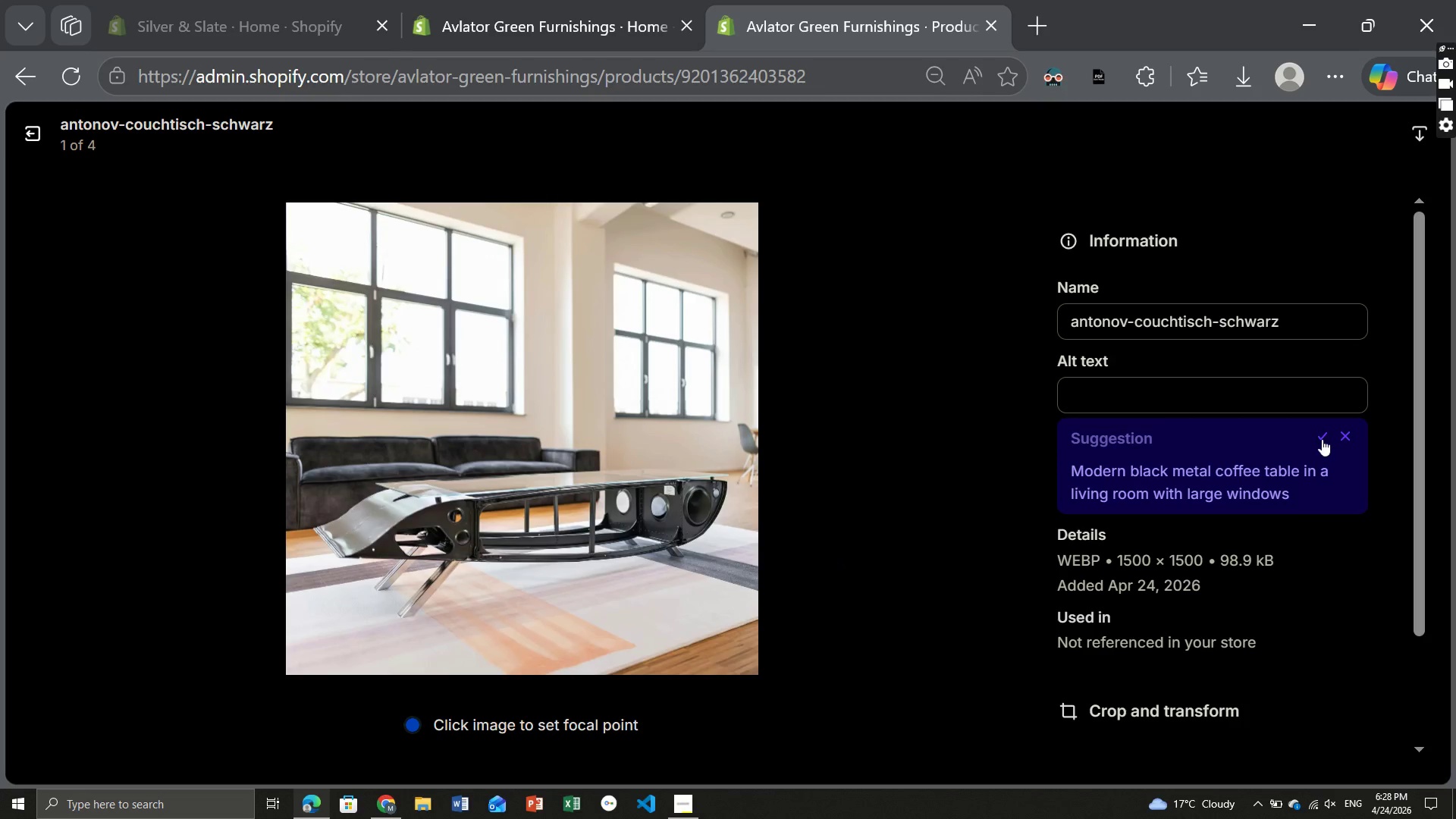 
left_click([1322, 438])
 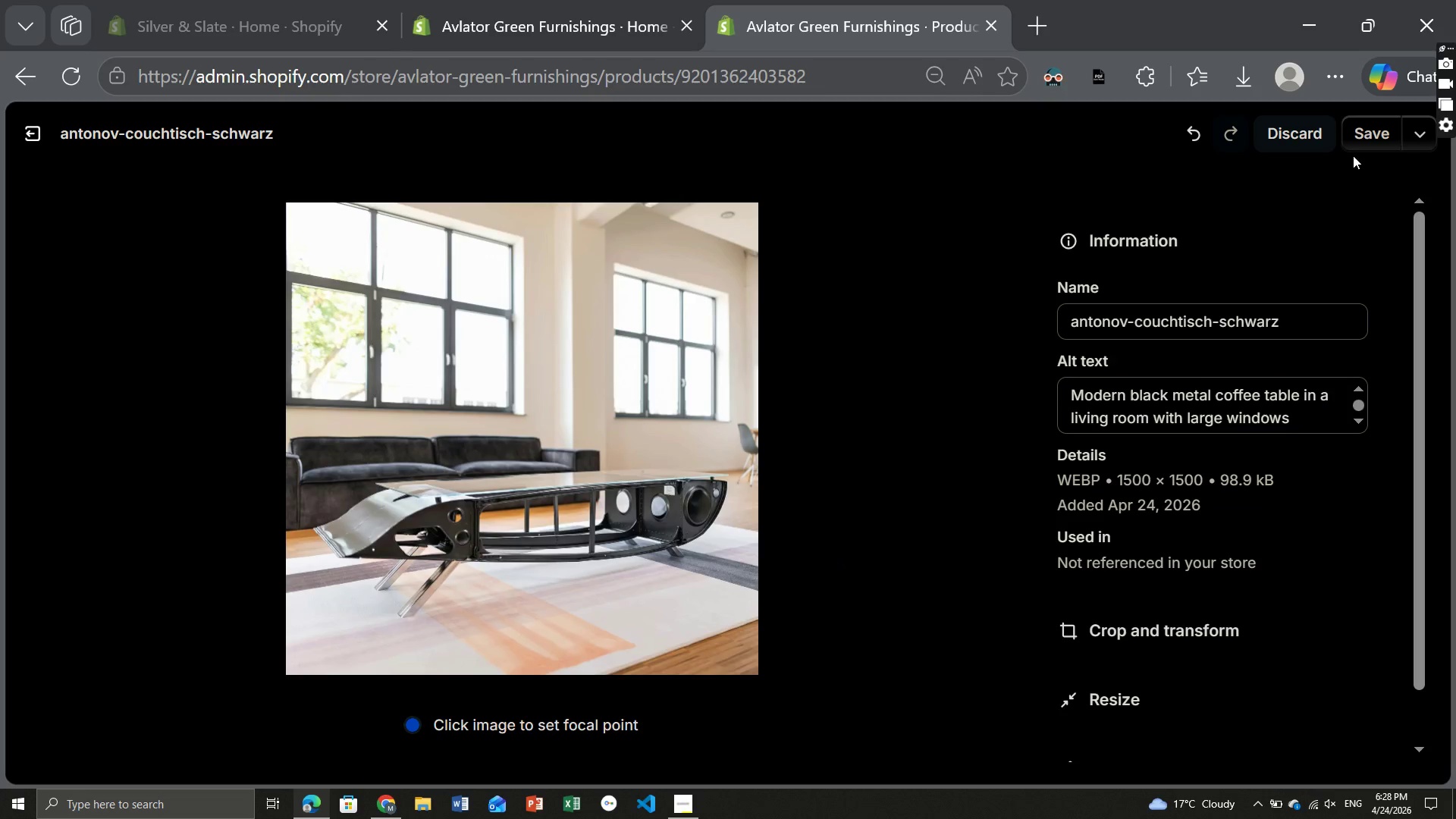 
left_click([1377, 134])
 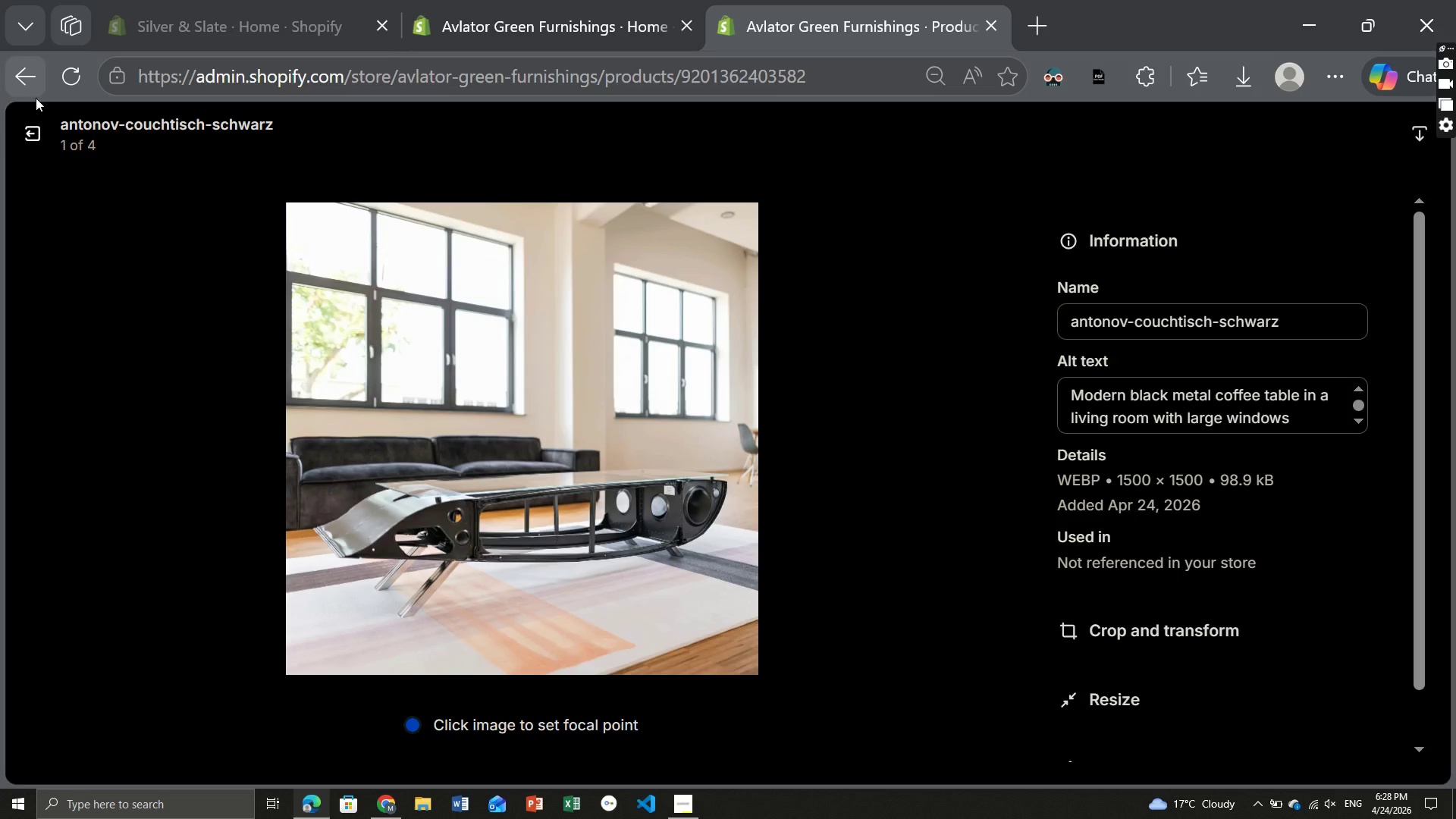 
left_click([31, 136])
 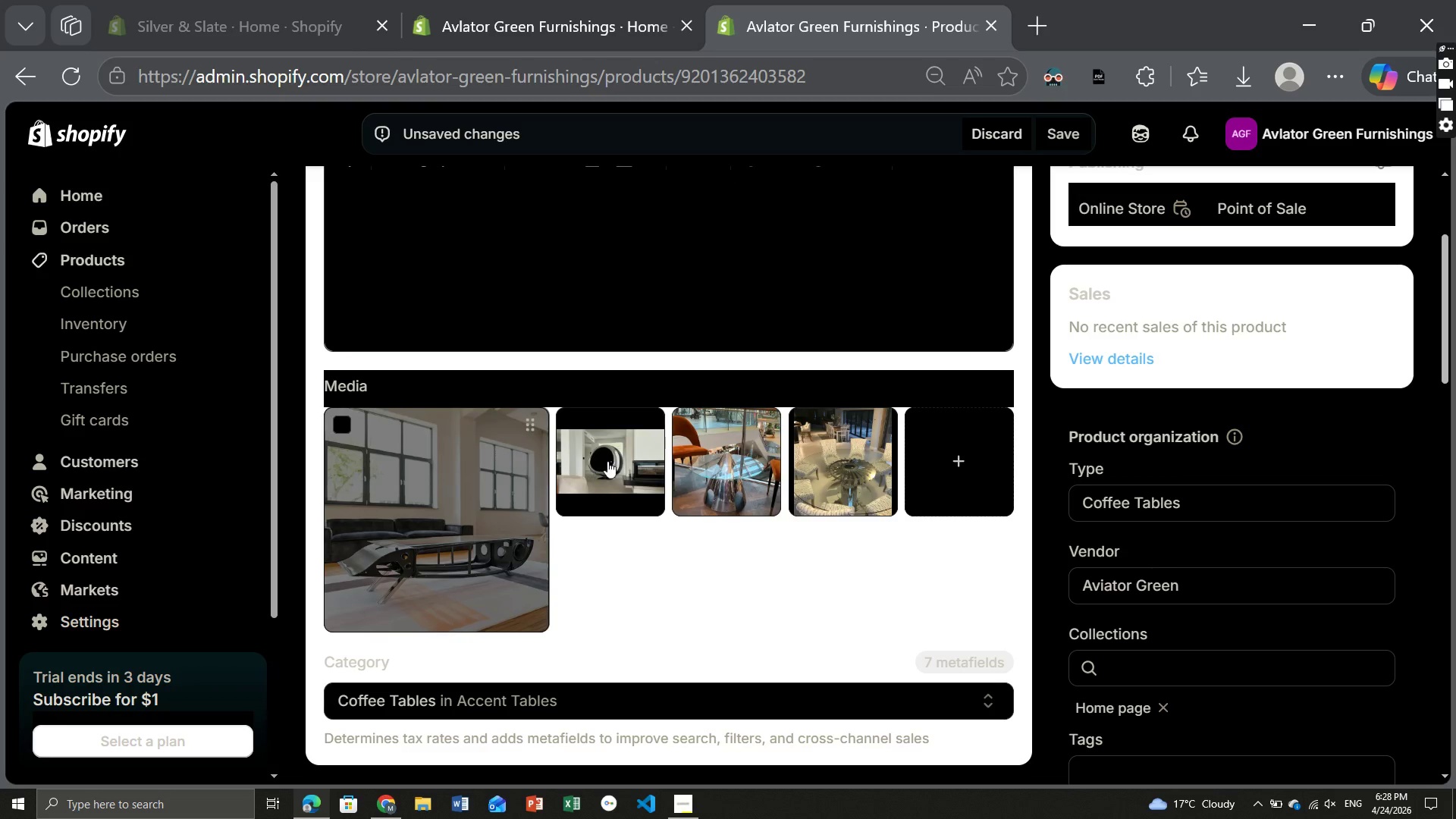 
left_click([610, 461])
 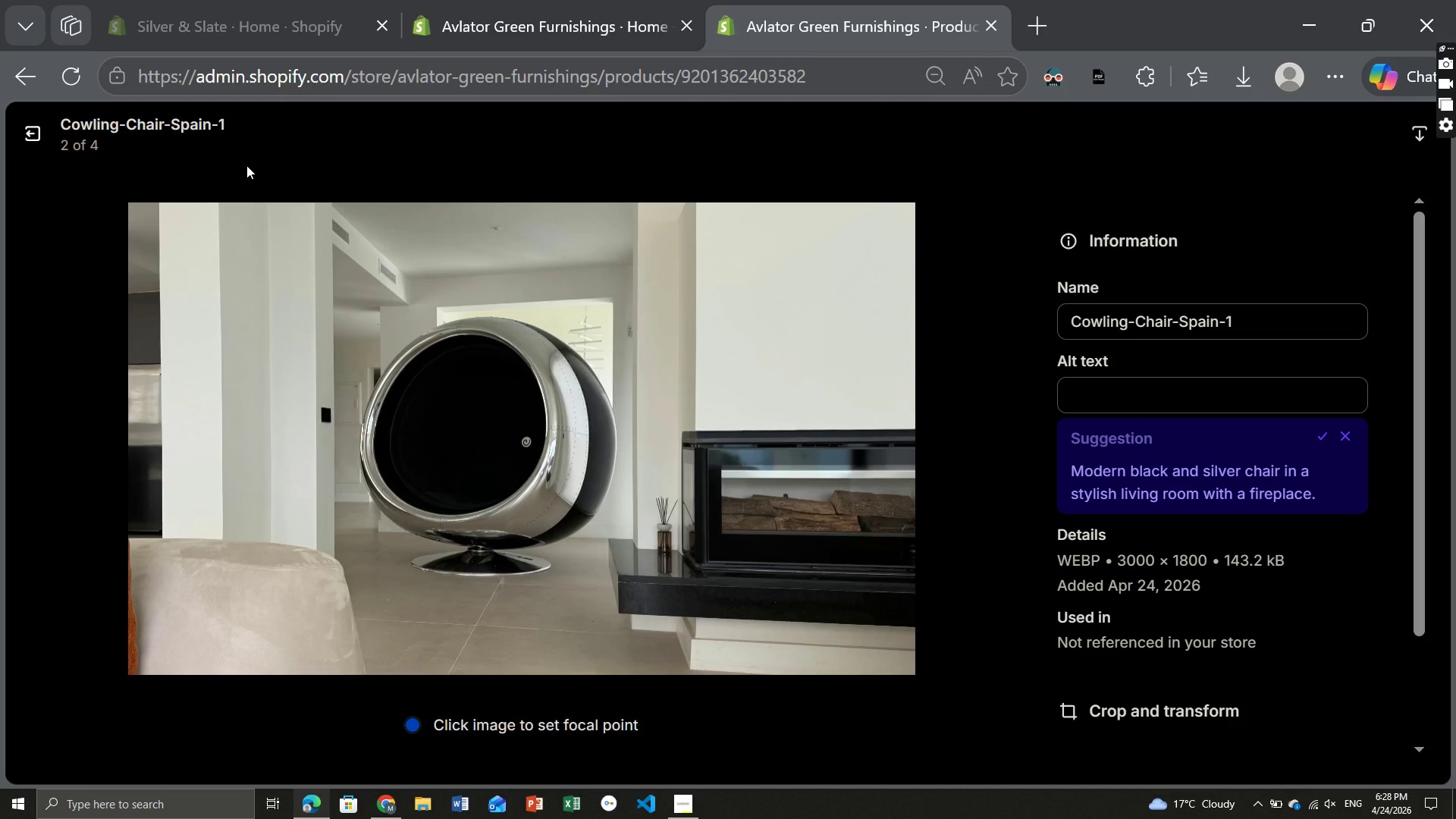 
wait(13.41)
 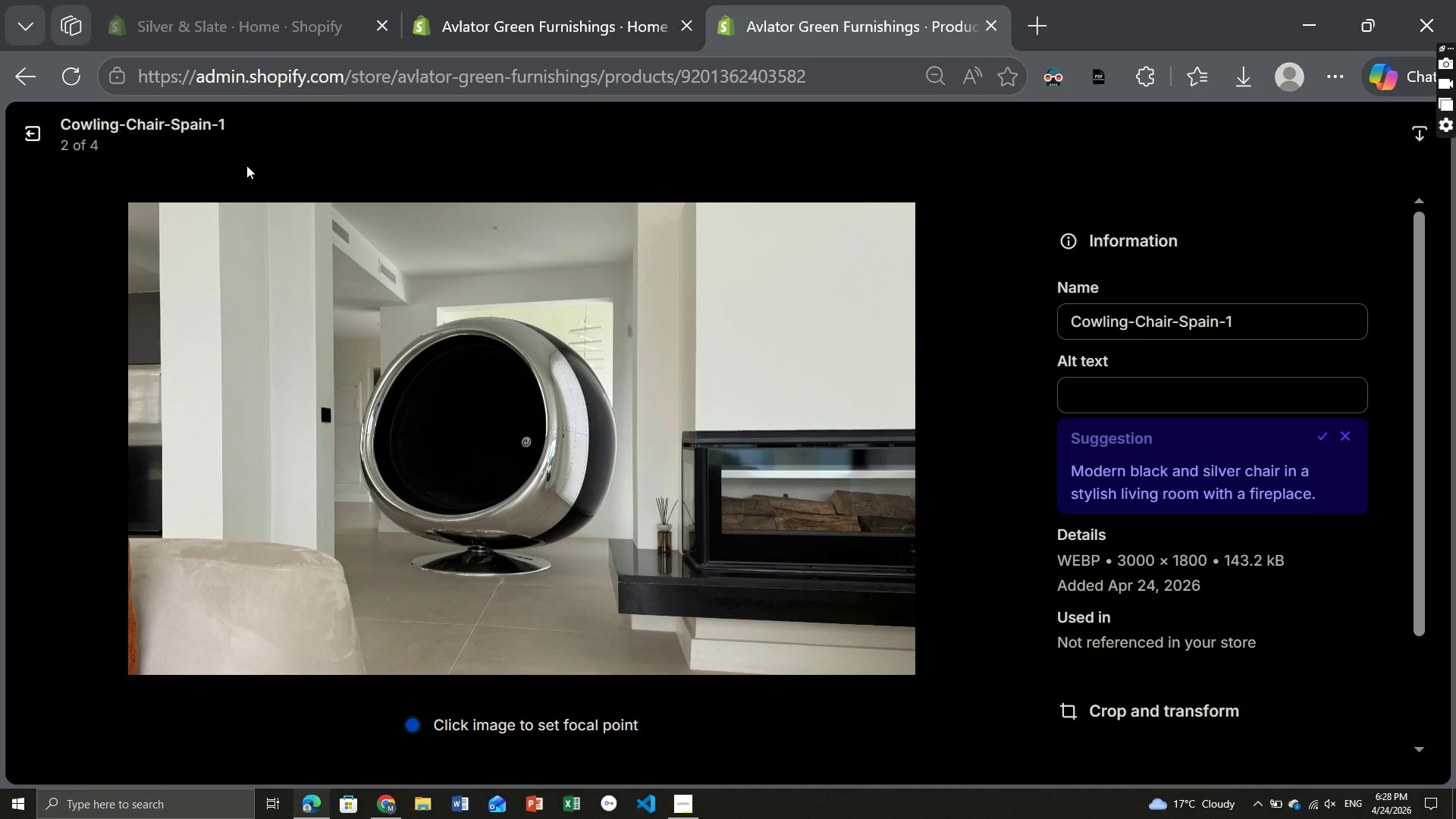 
left_click([34, 140])
 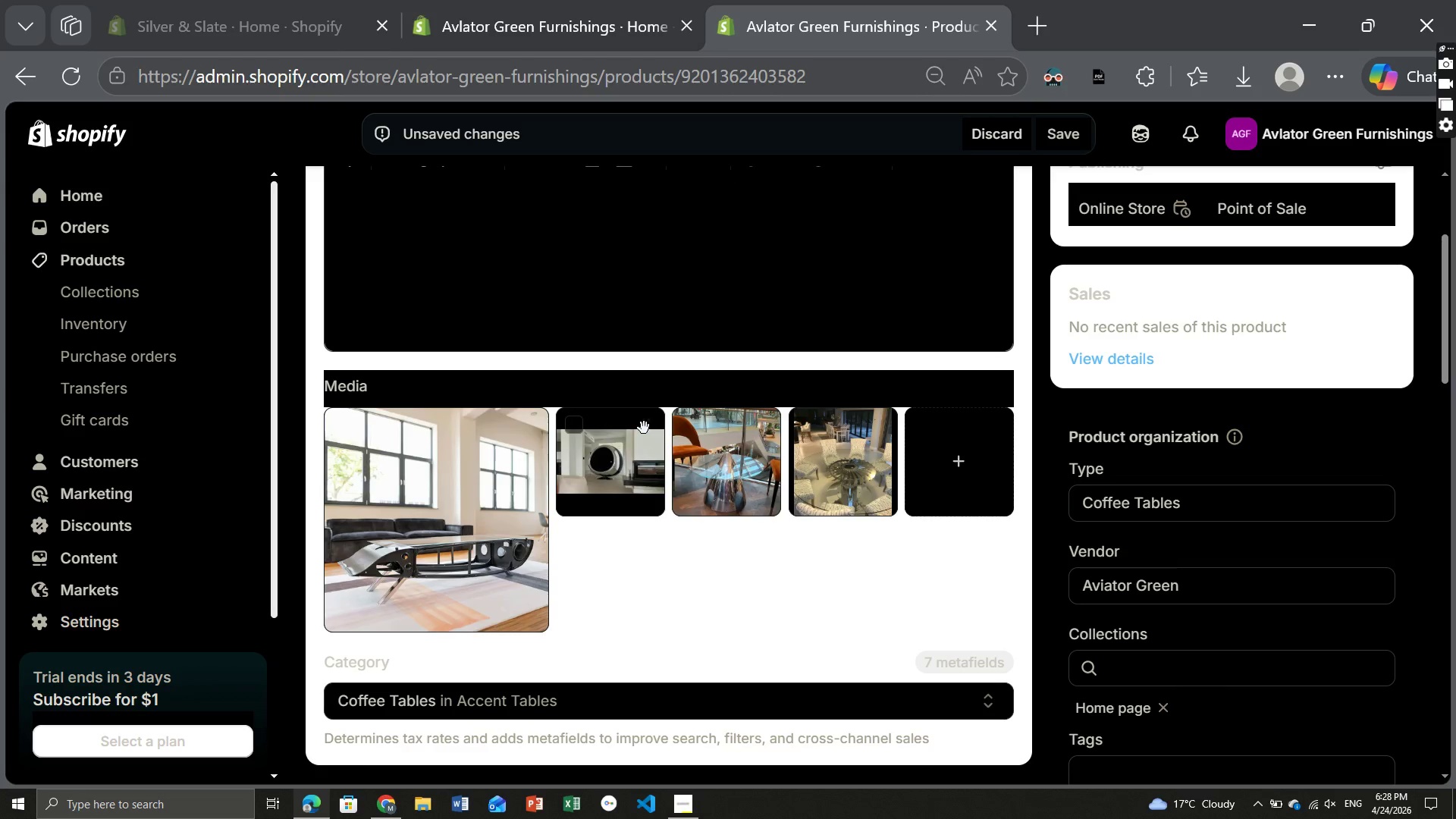 
left_click([641, 436])
 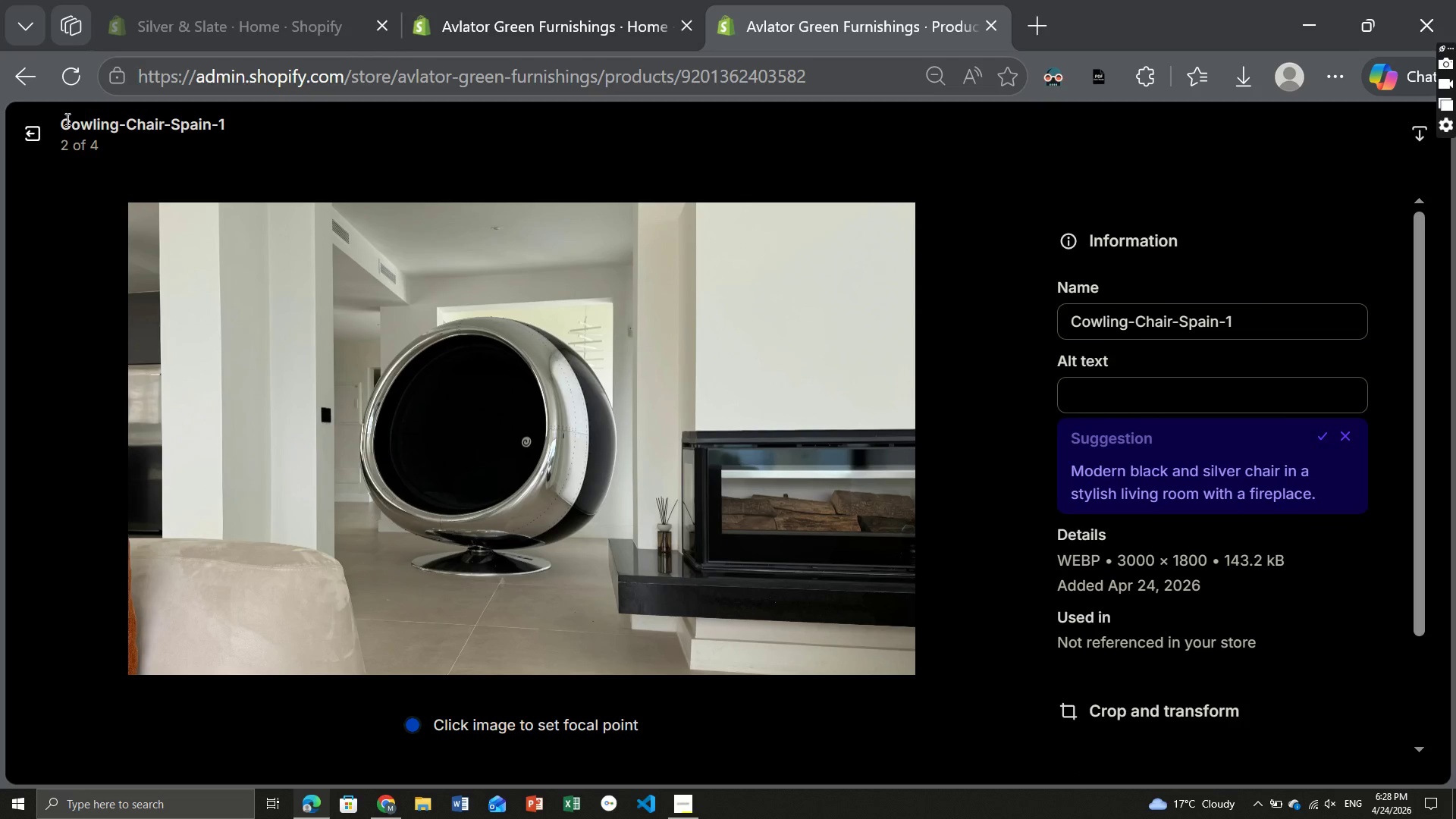 
left_click([30, 139])
 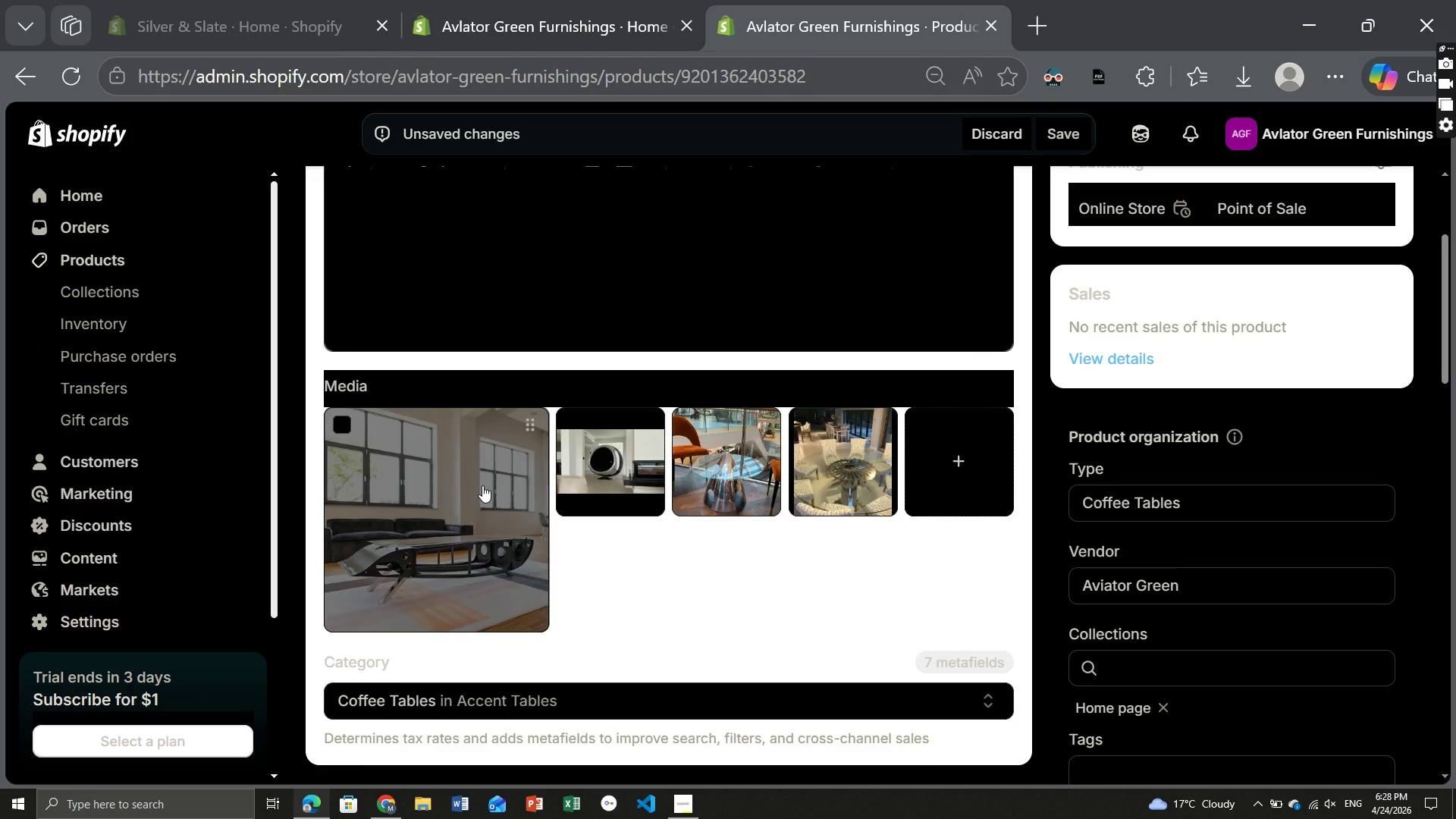 
wait(5.27)
 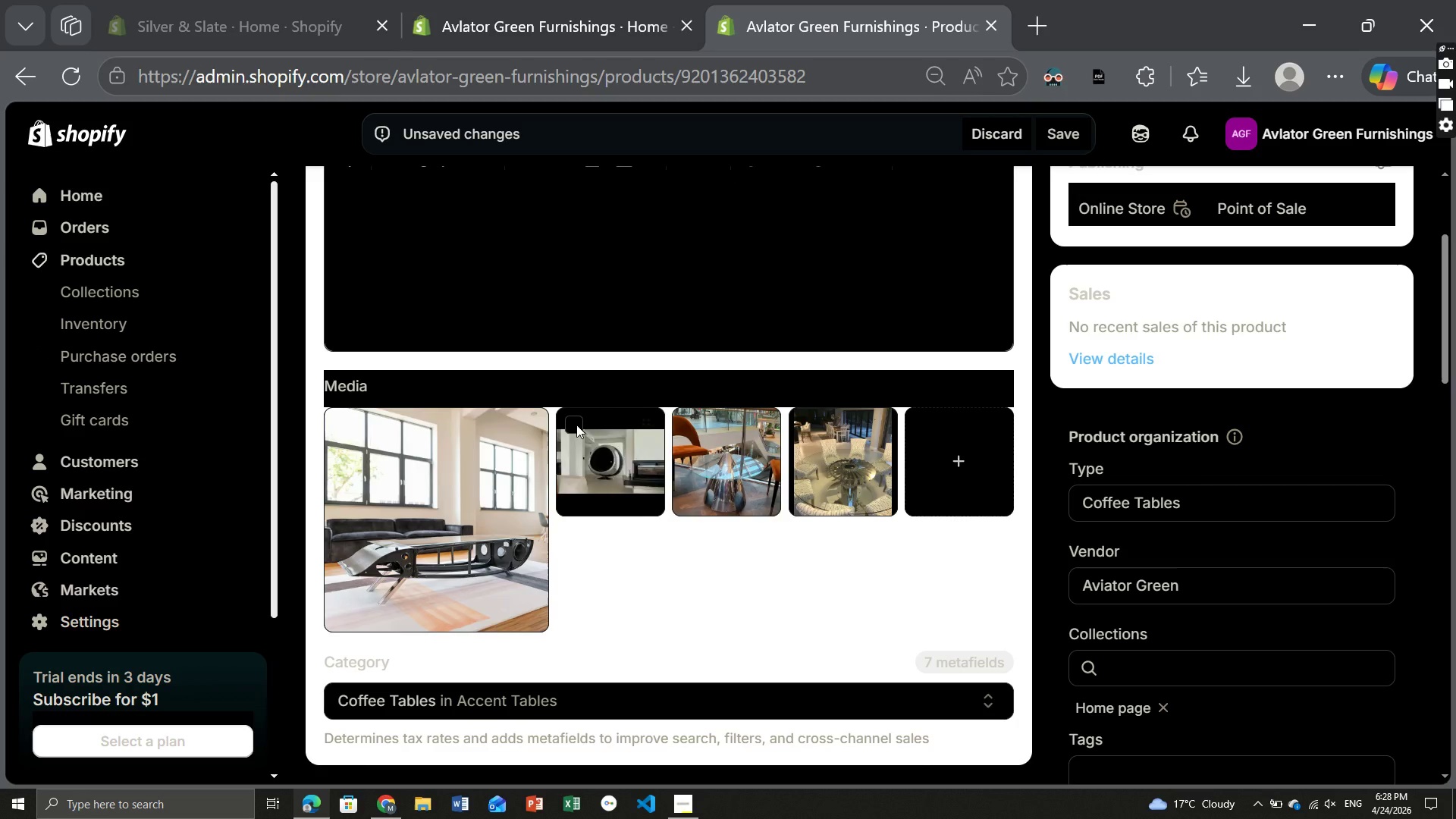 
left_click([574, 419])
 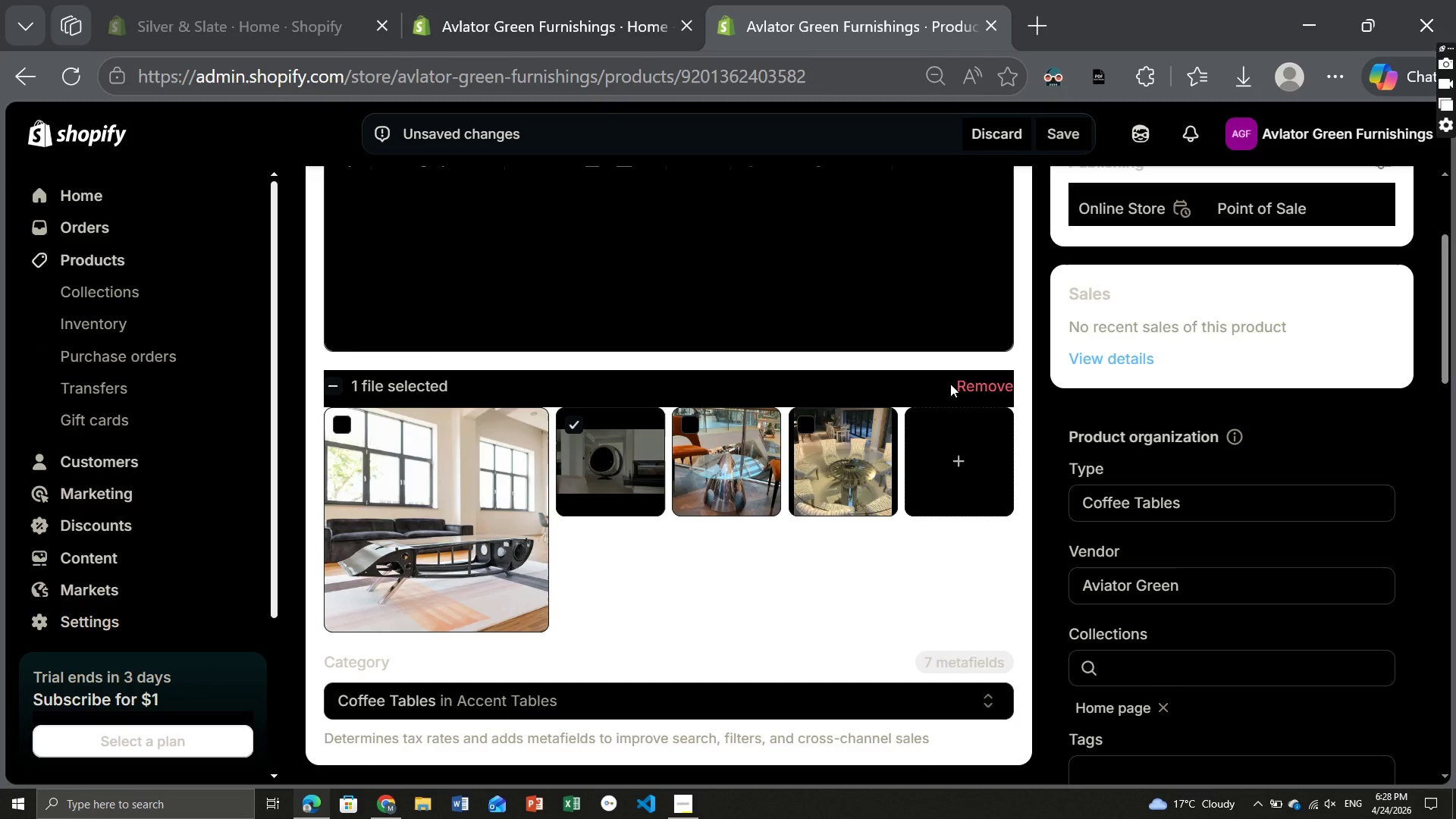 
left_click([980, 380])
 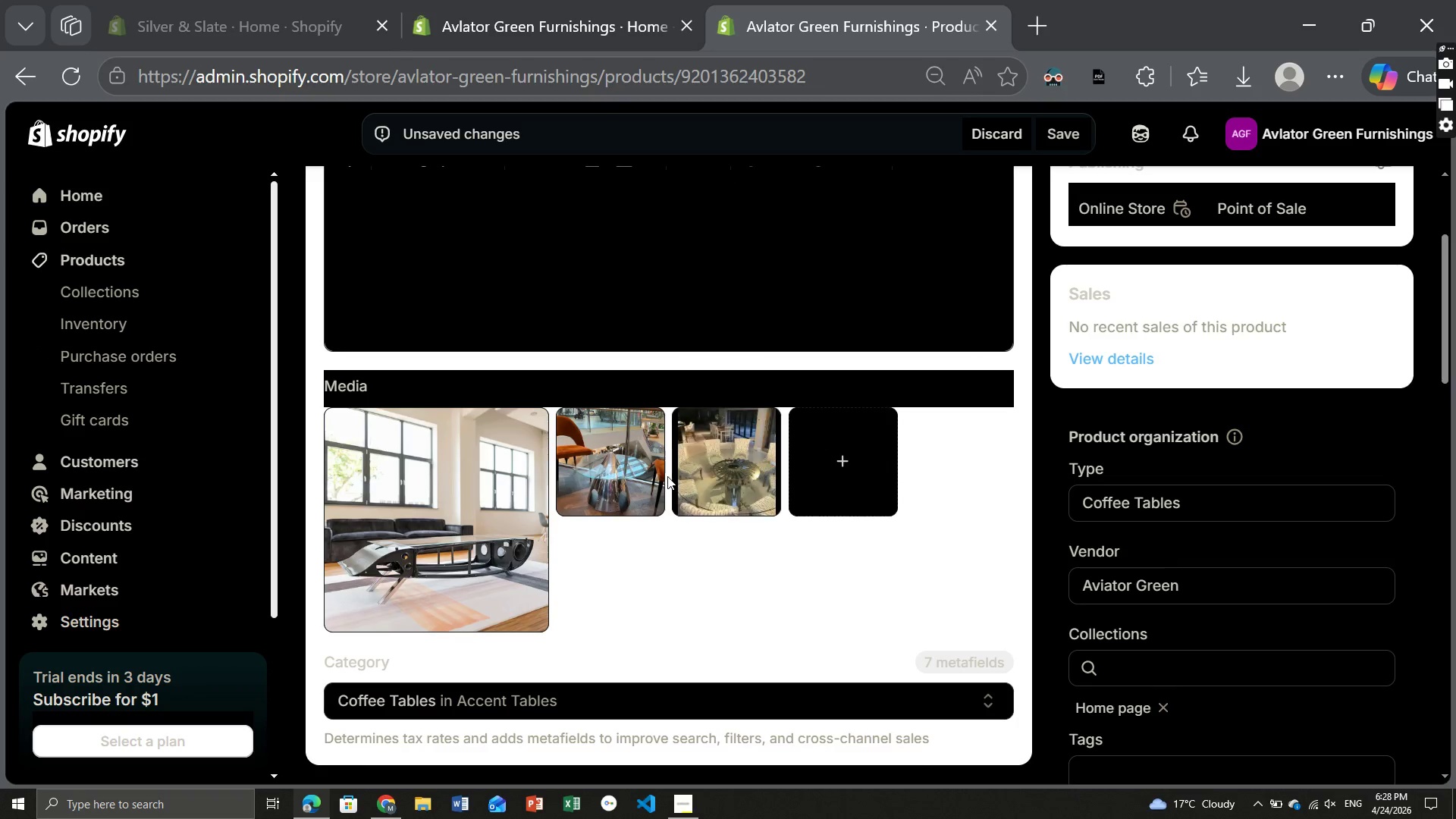 
left_click([603, 473])
 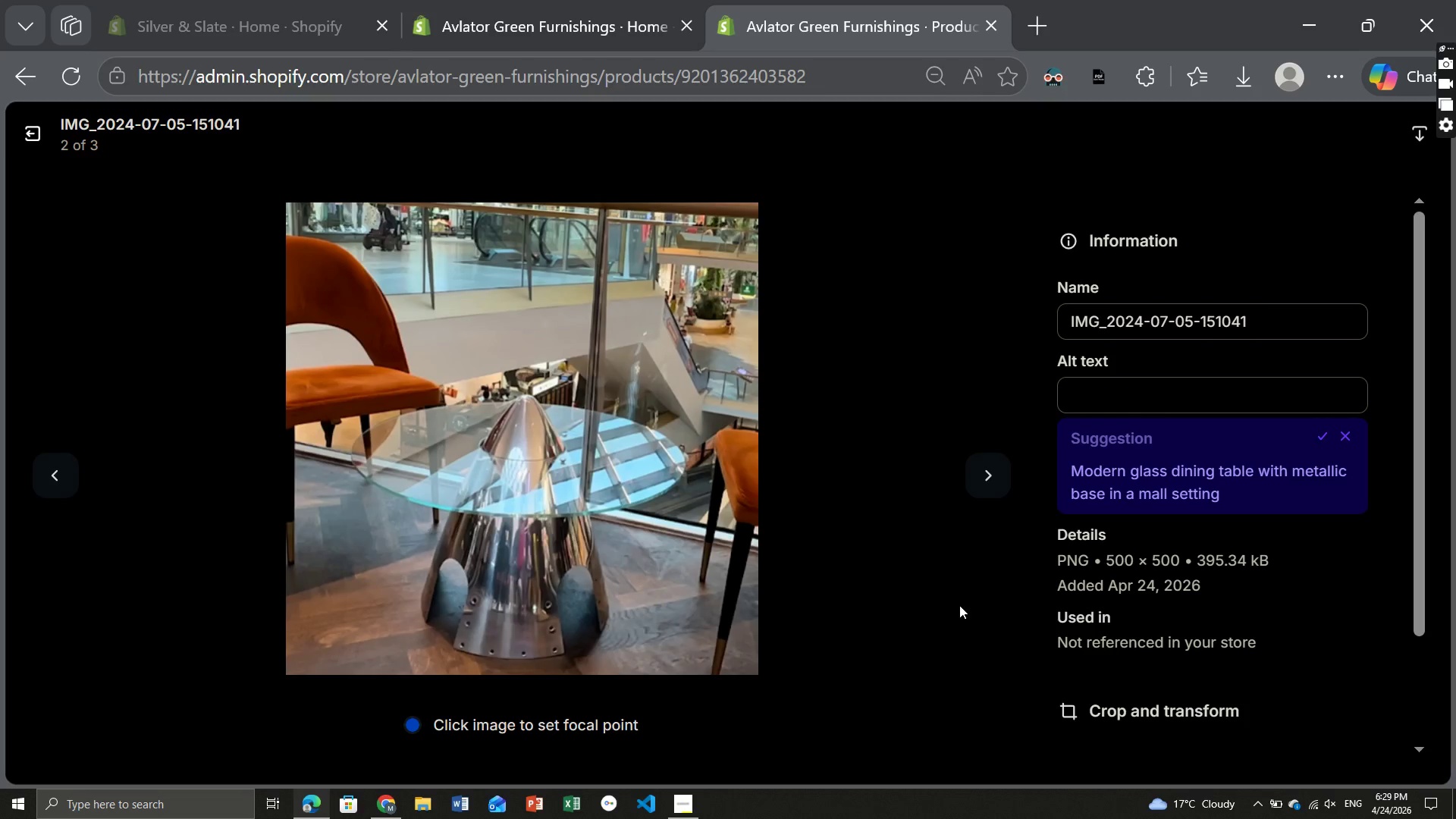 
wait(10.08)
 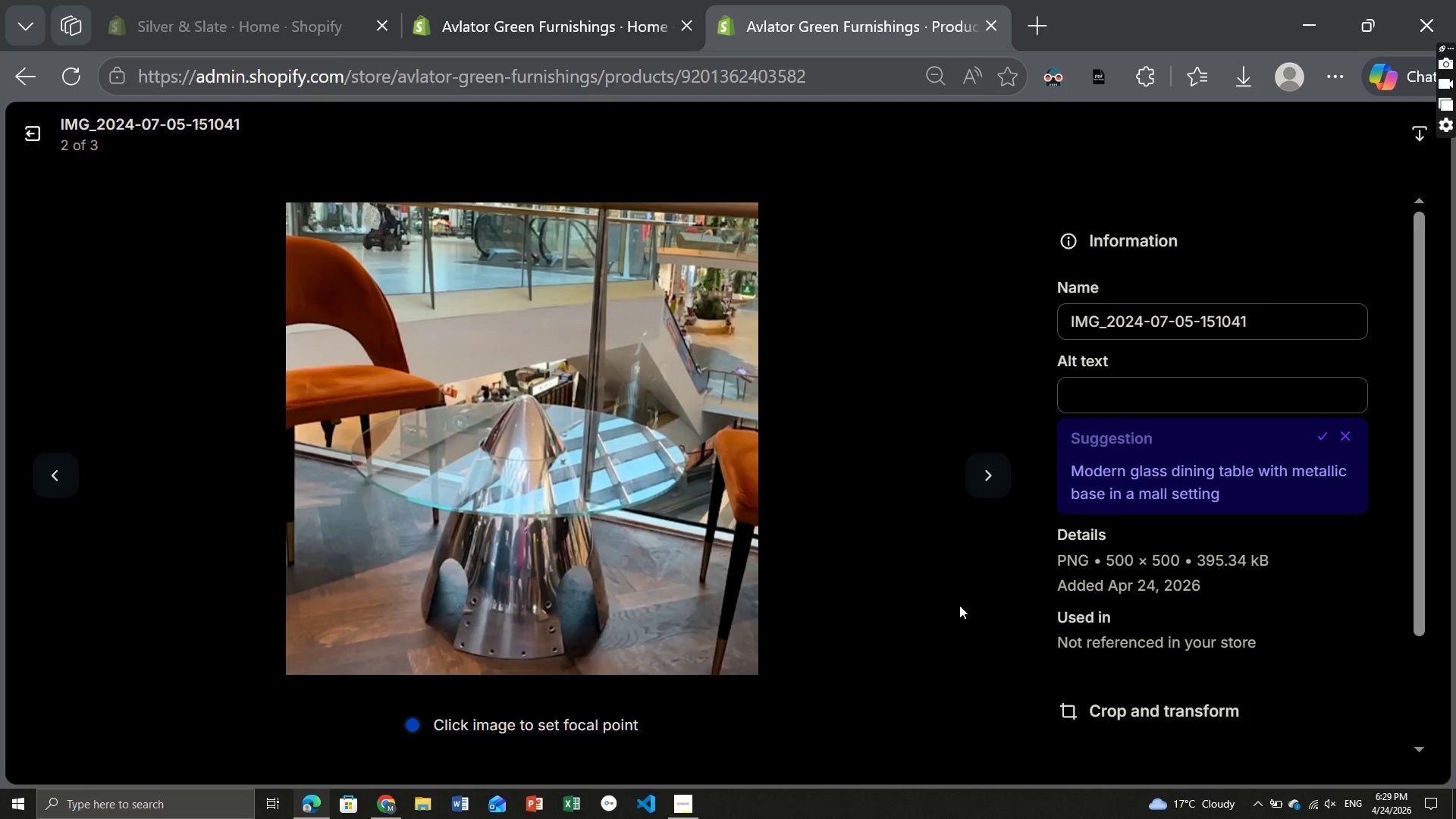 
left_click([1324, 435])
 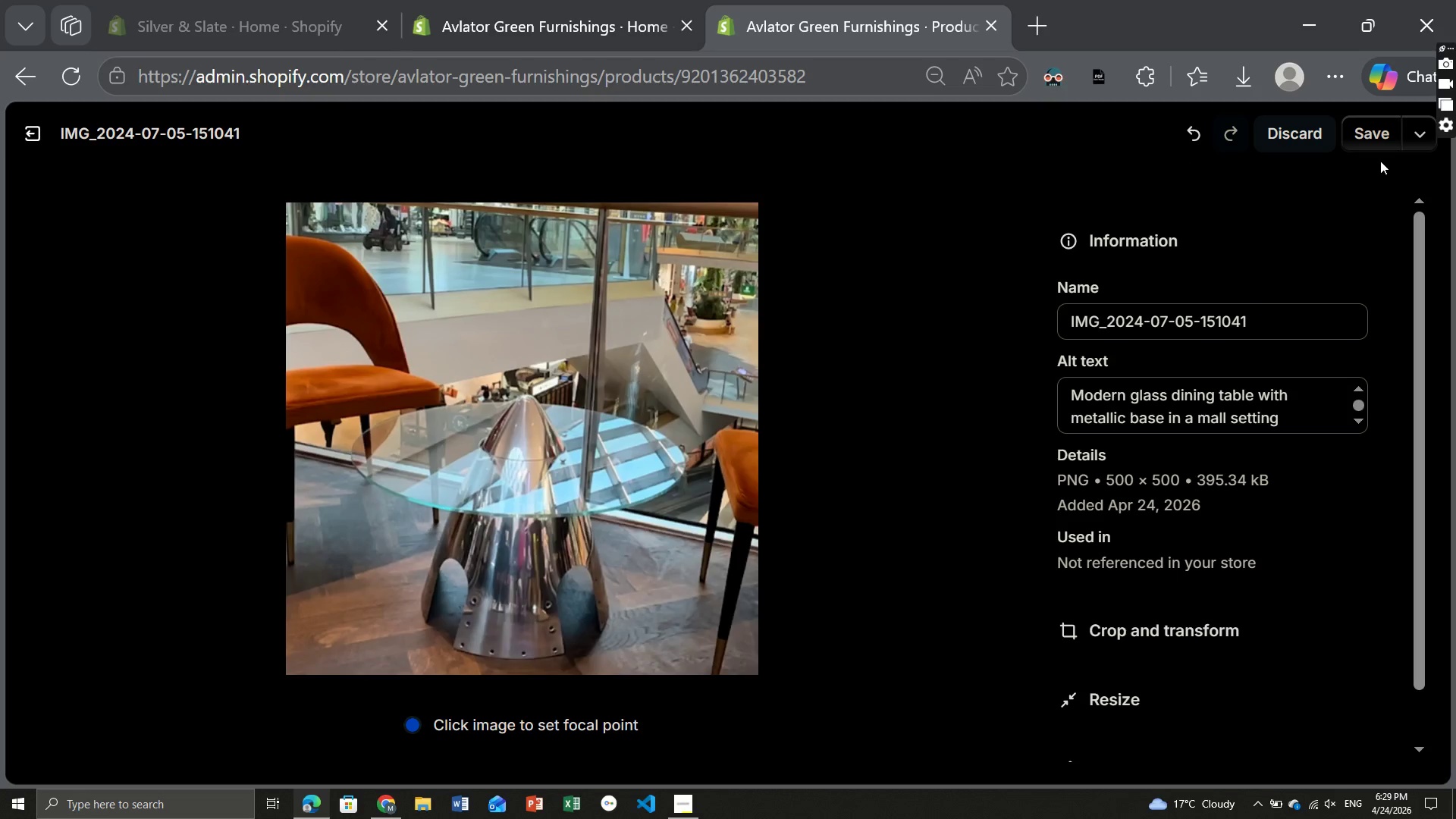 
left_click([1373, 143])
 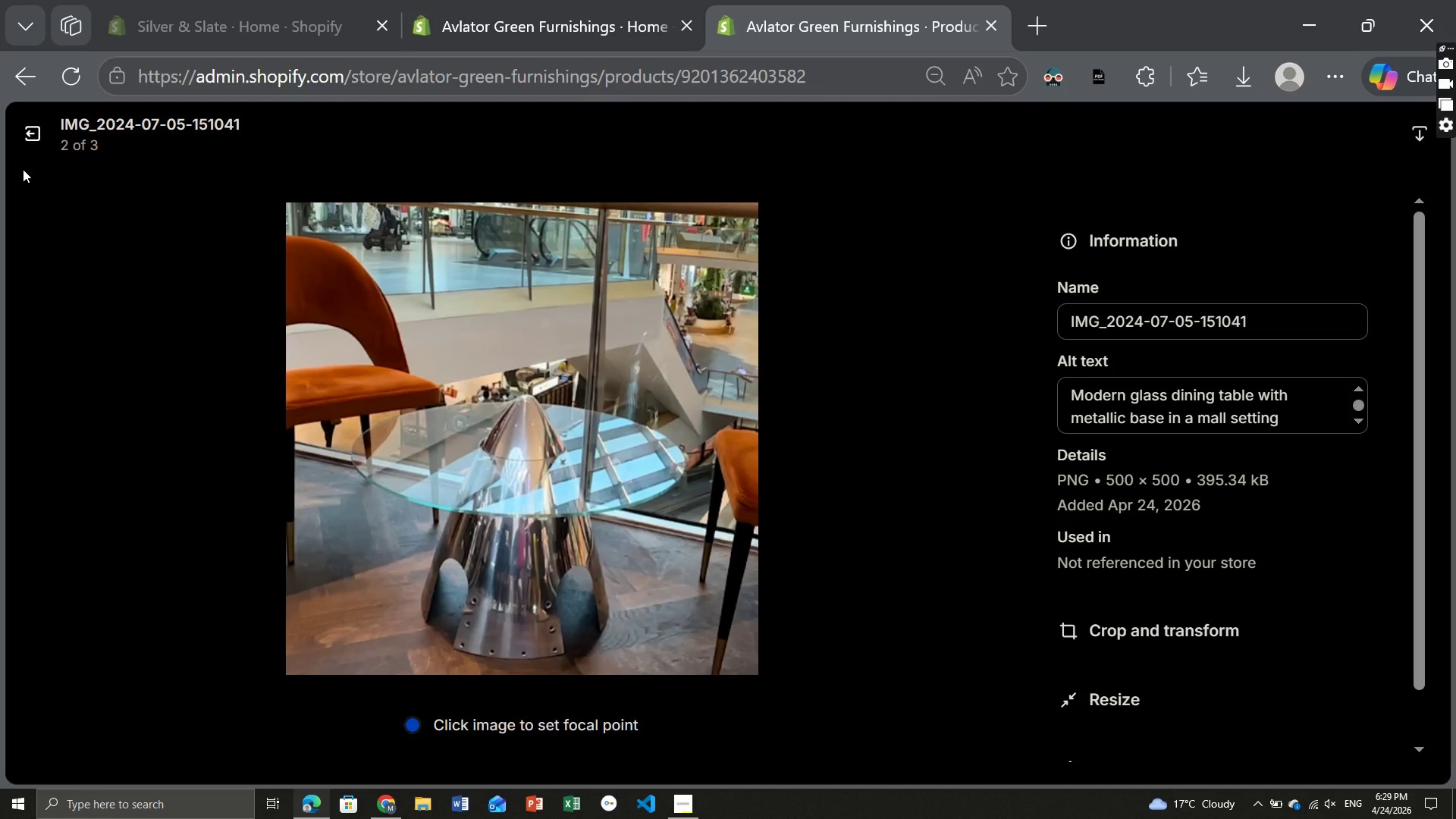 
left_click([25, 135])
 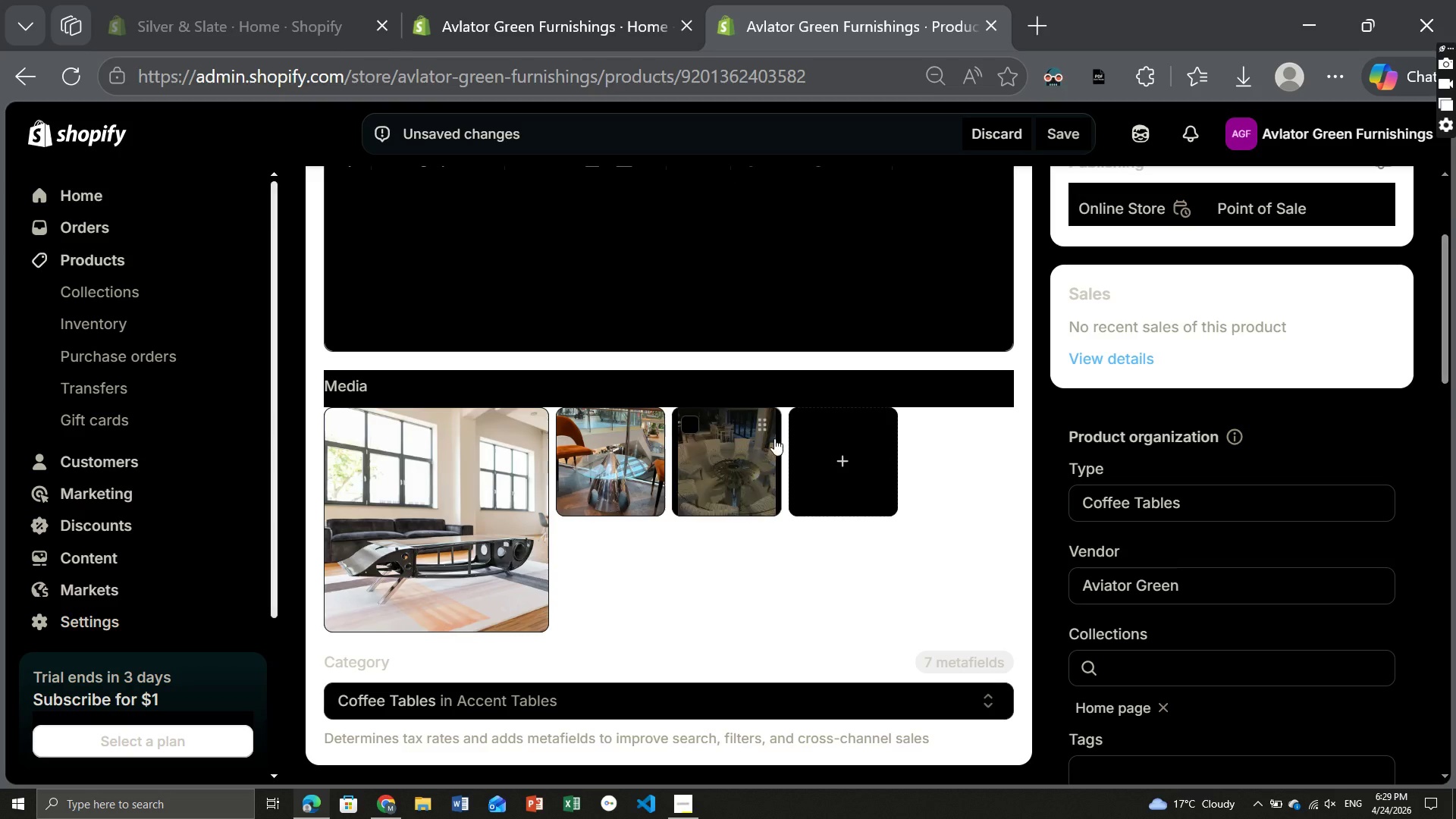 
left_click([711, 460])
 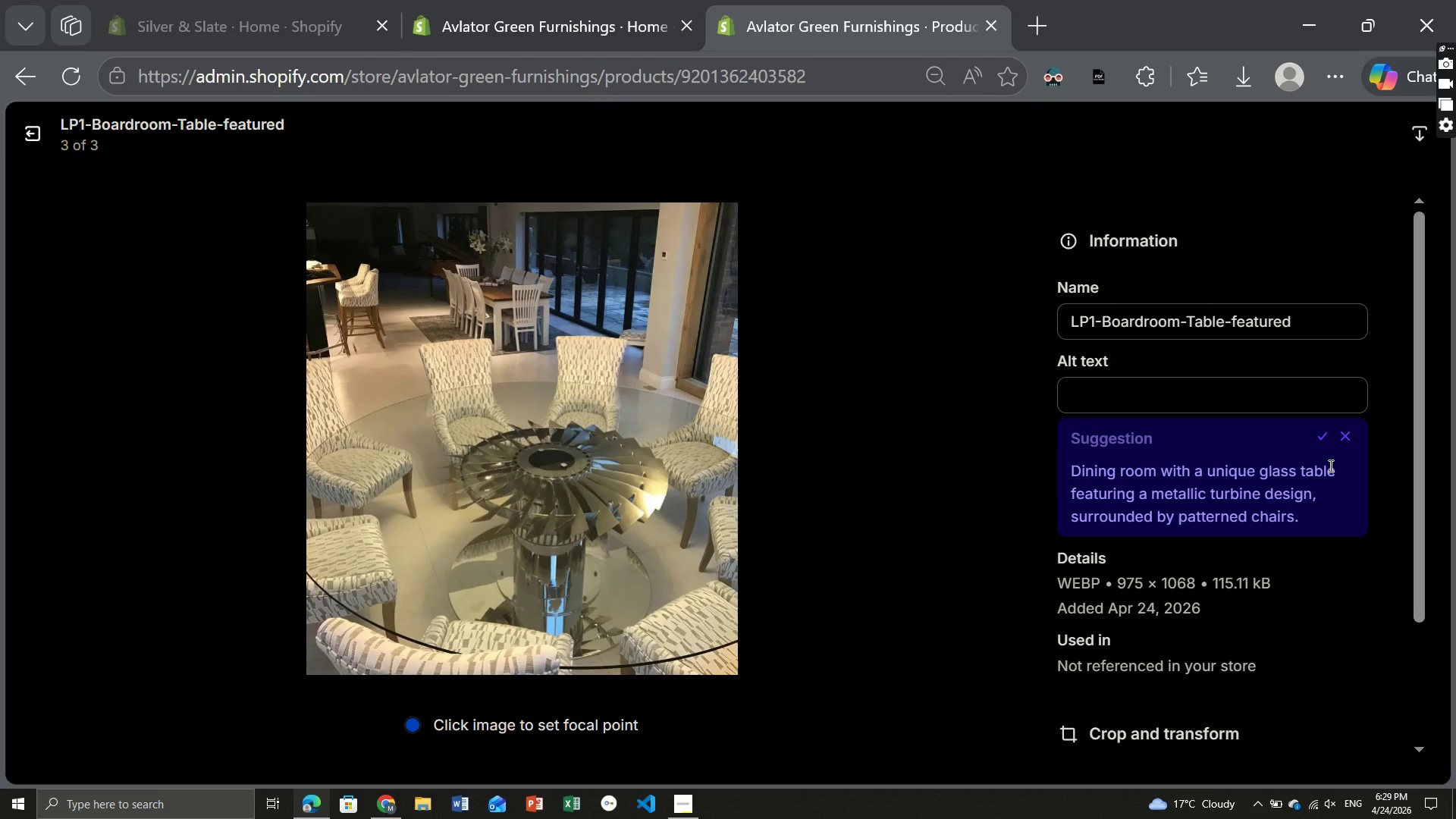 
wait(5.02)
 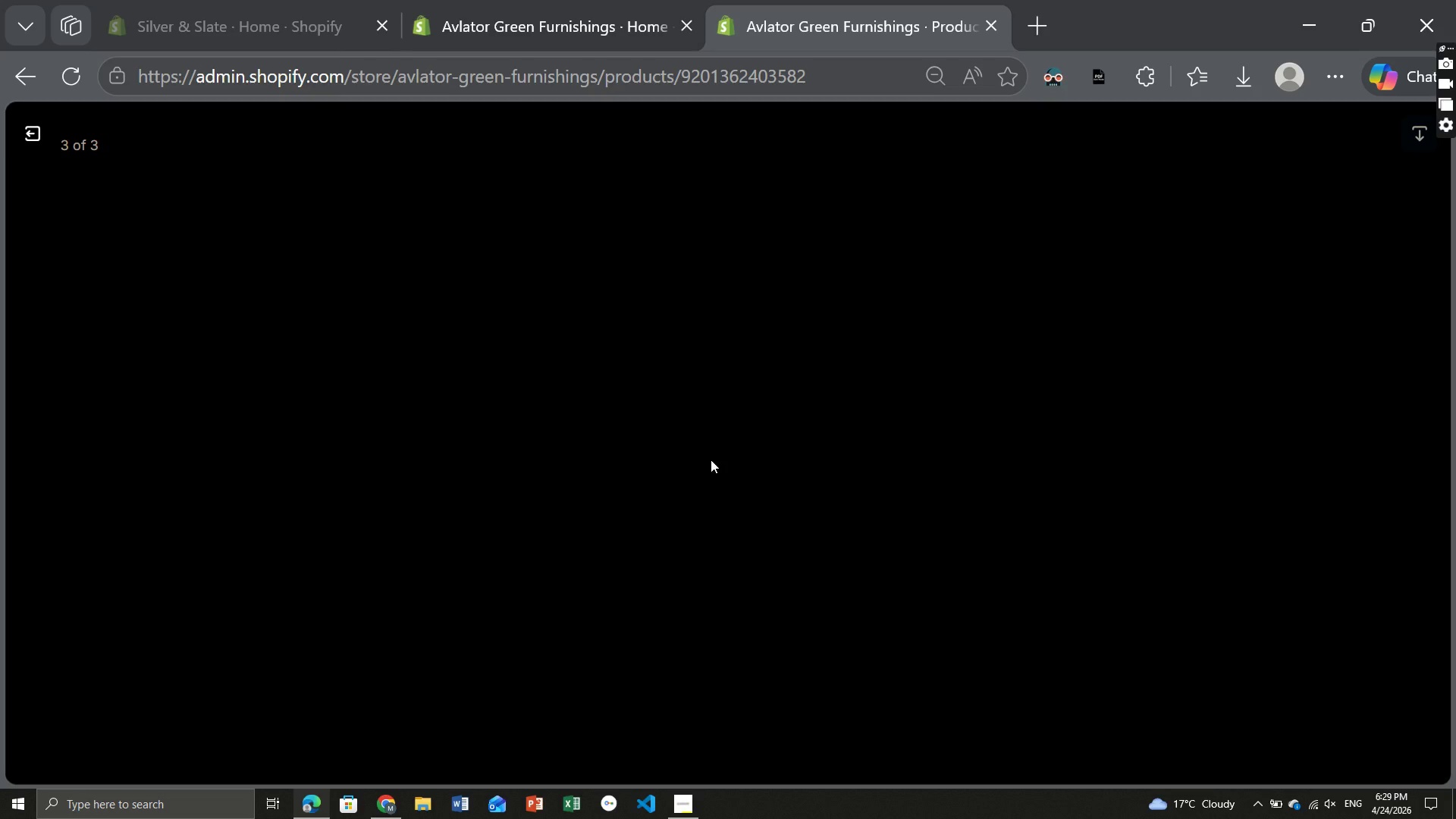 
left_click([1320, 435])
 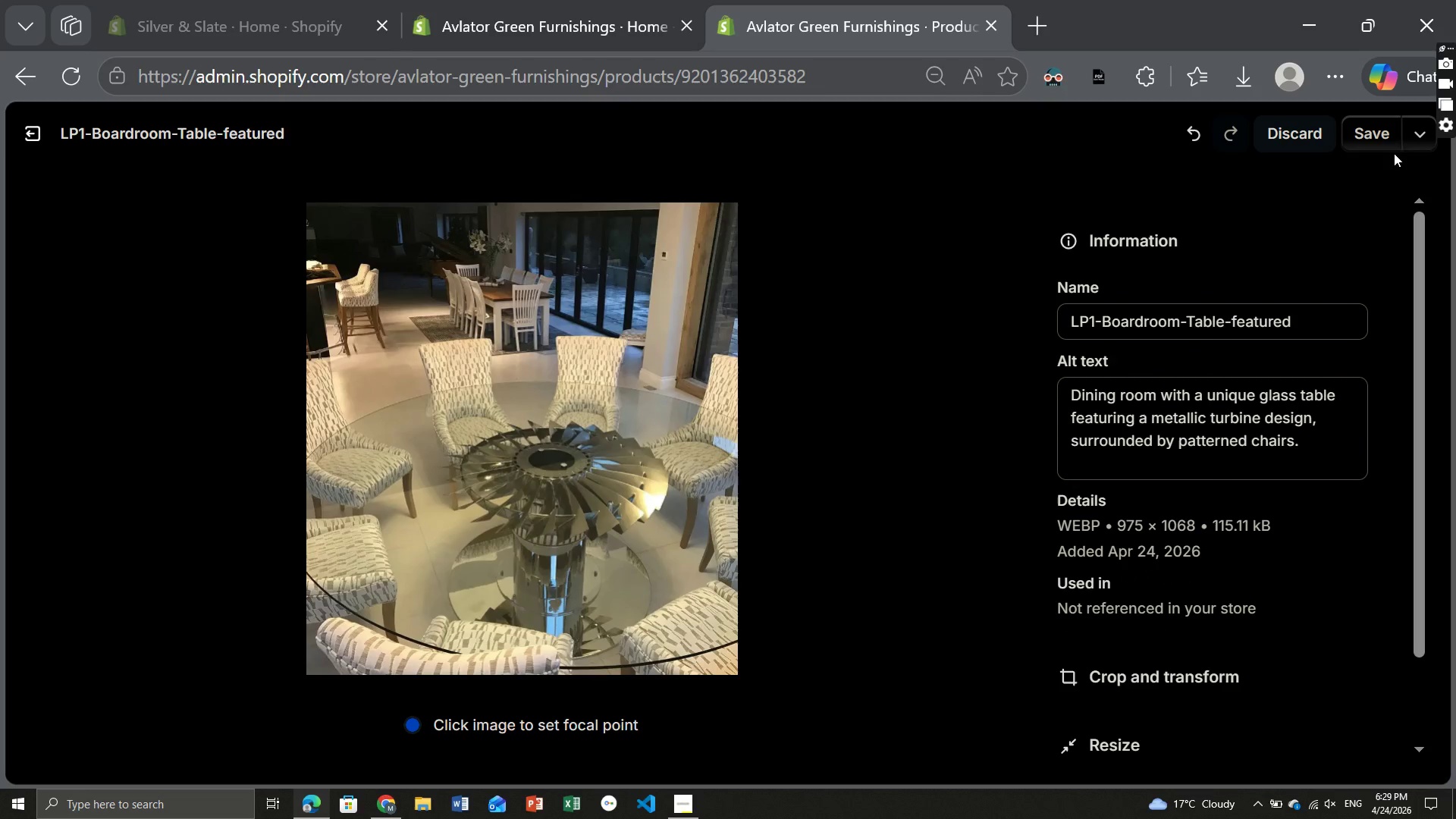 
left_click([1370, 136])
 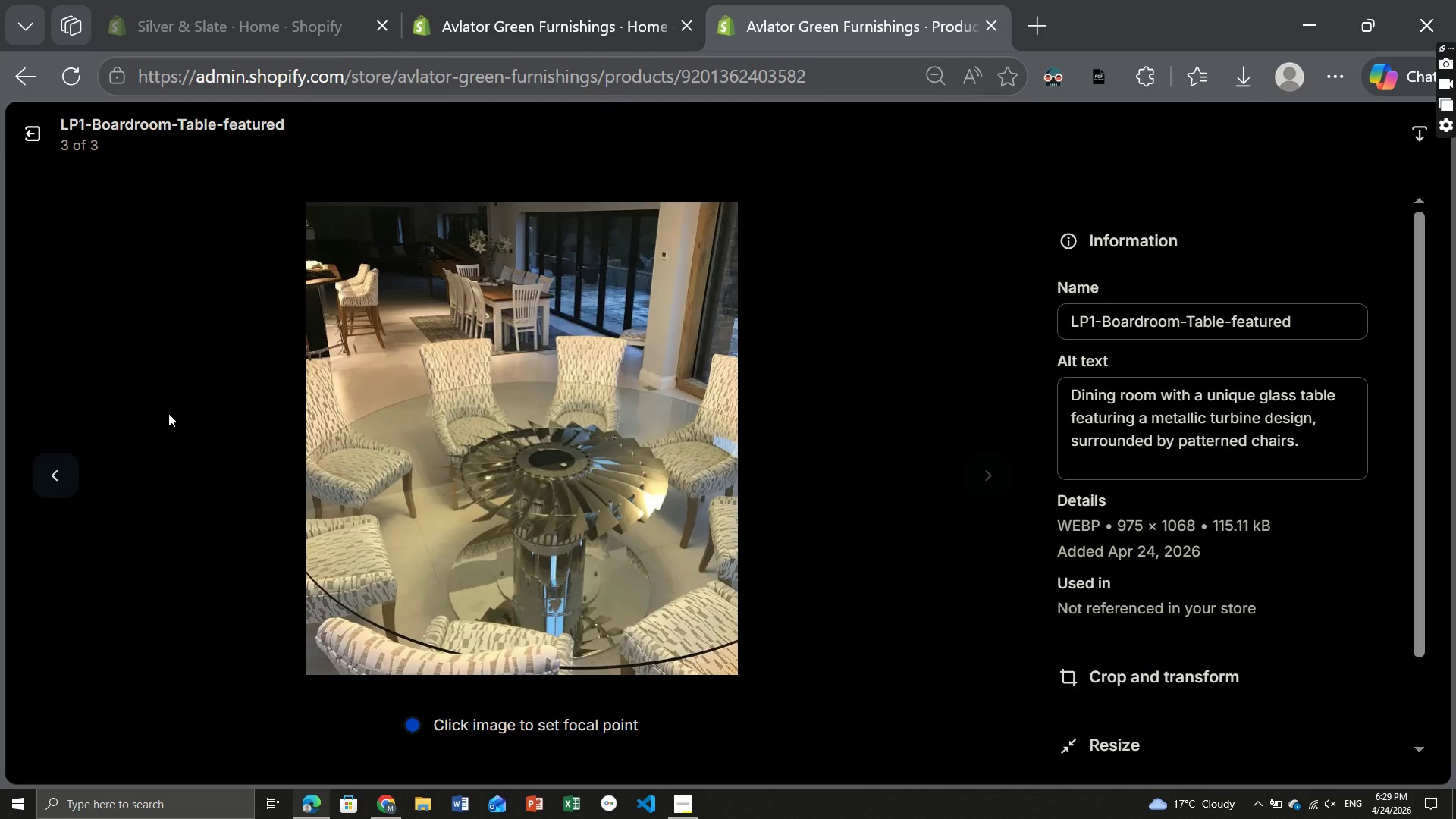 
wait(7.34)
 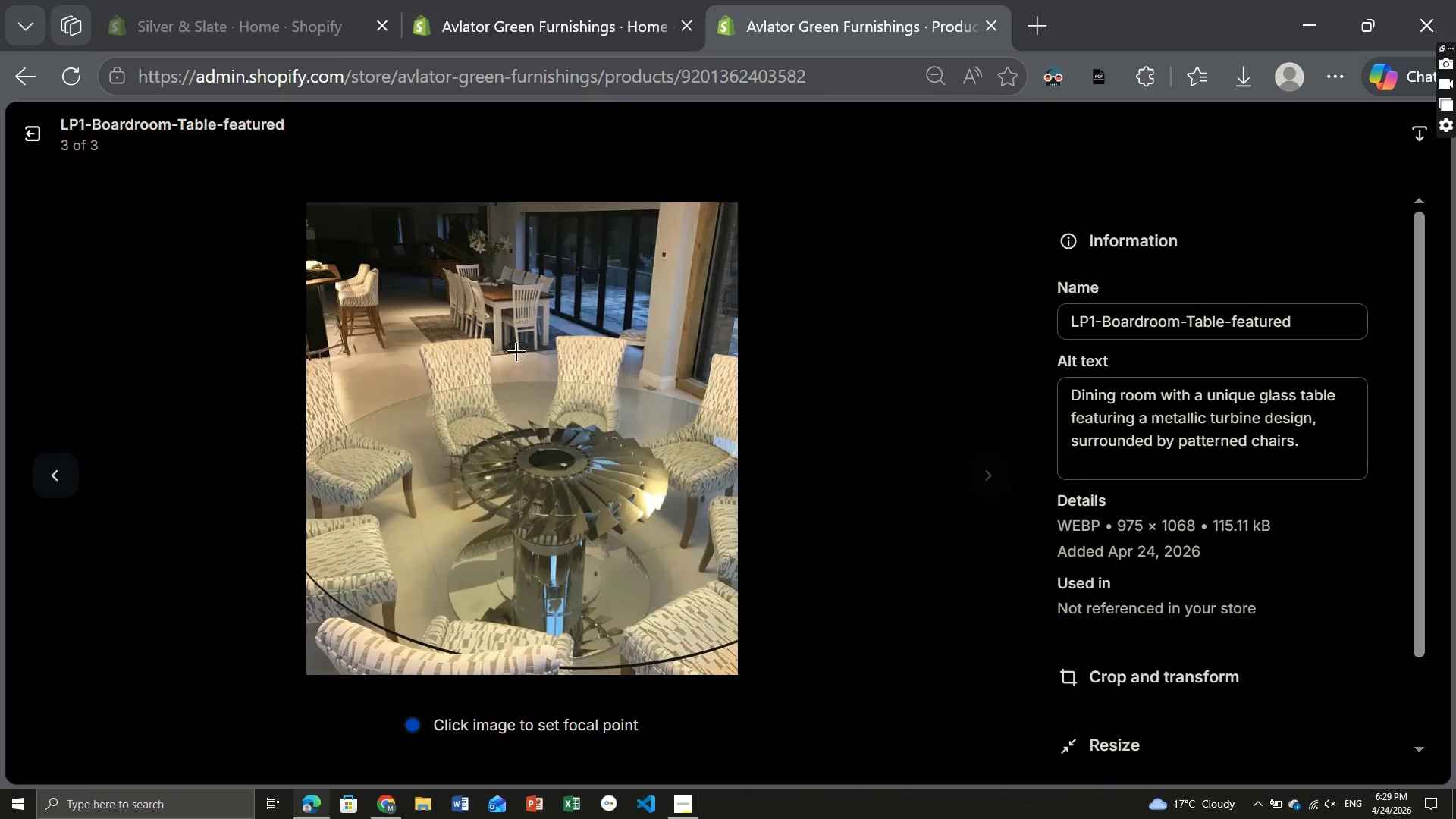 
left_click([24, 141])
 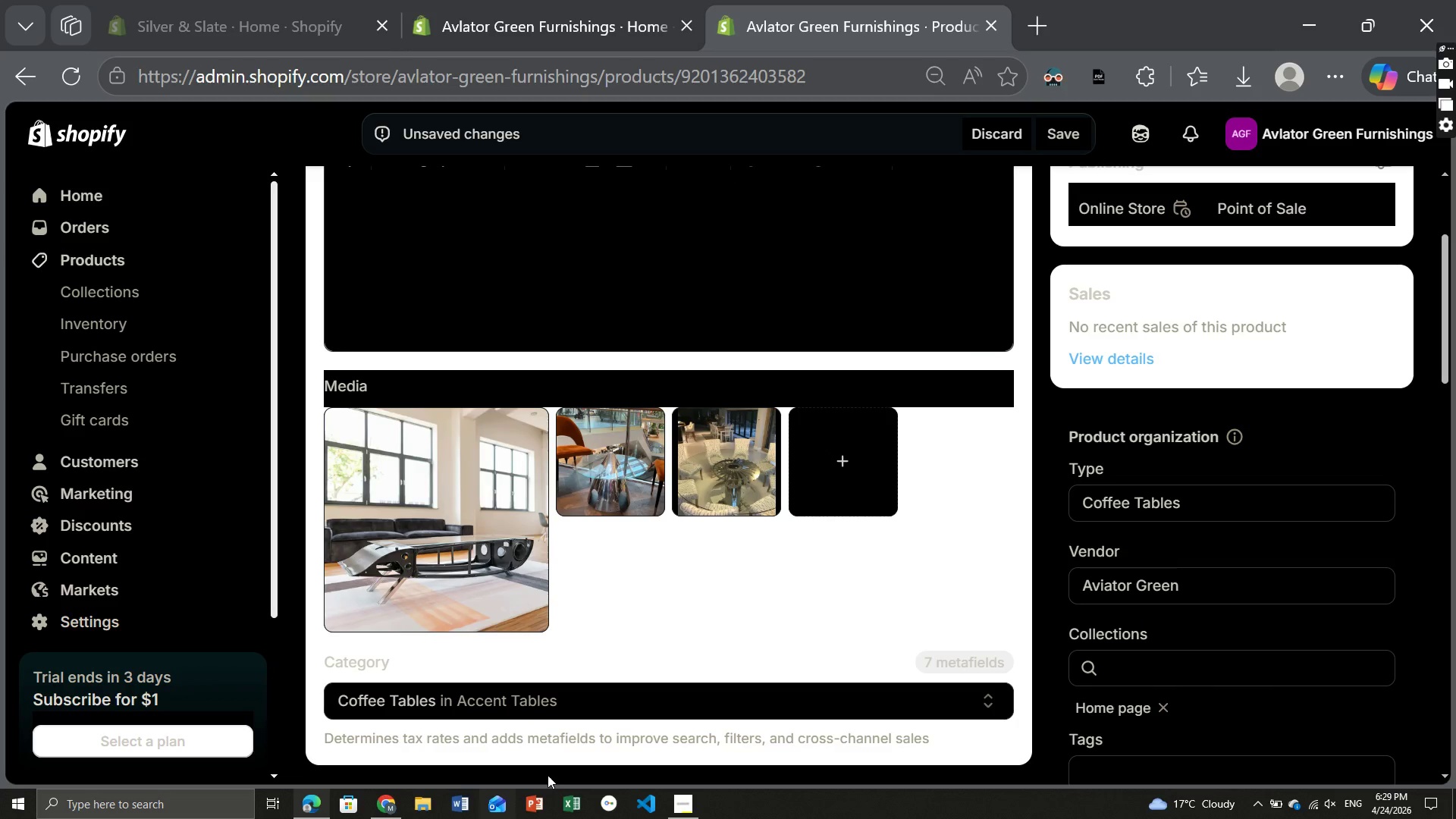 
left_click_drag(start_coordinate=[370, 793], to_coordinate=[378, 800])
 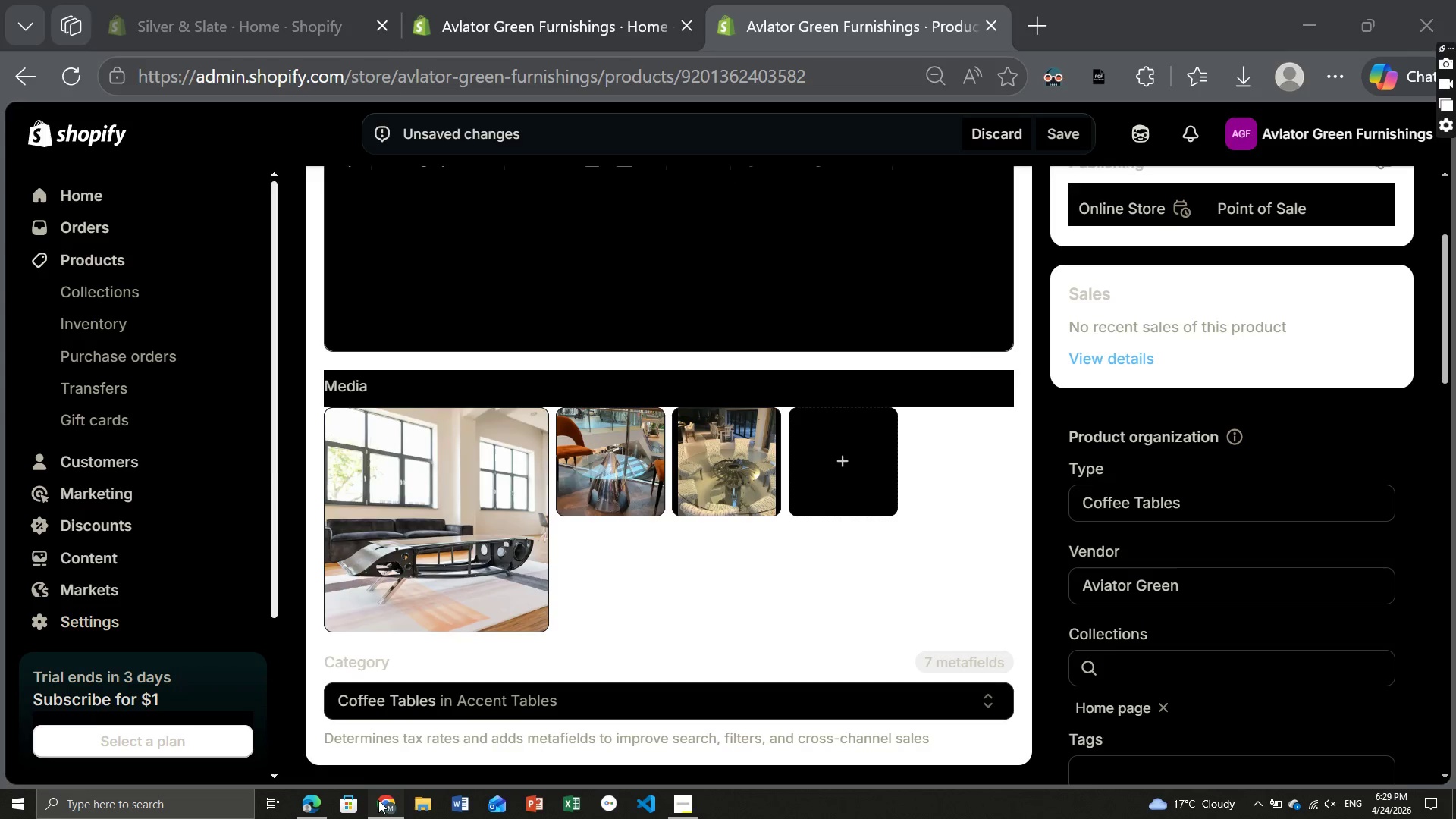 
left_click([378, 800])
 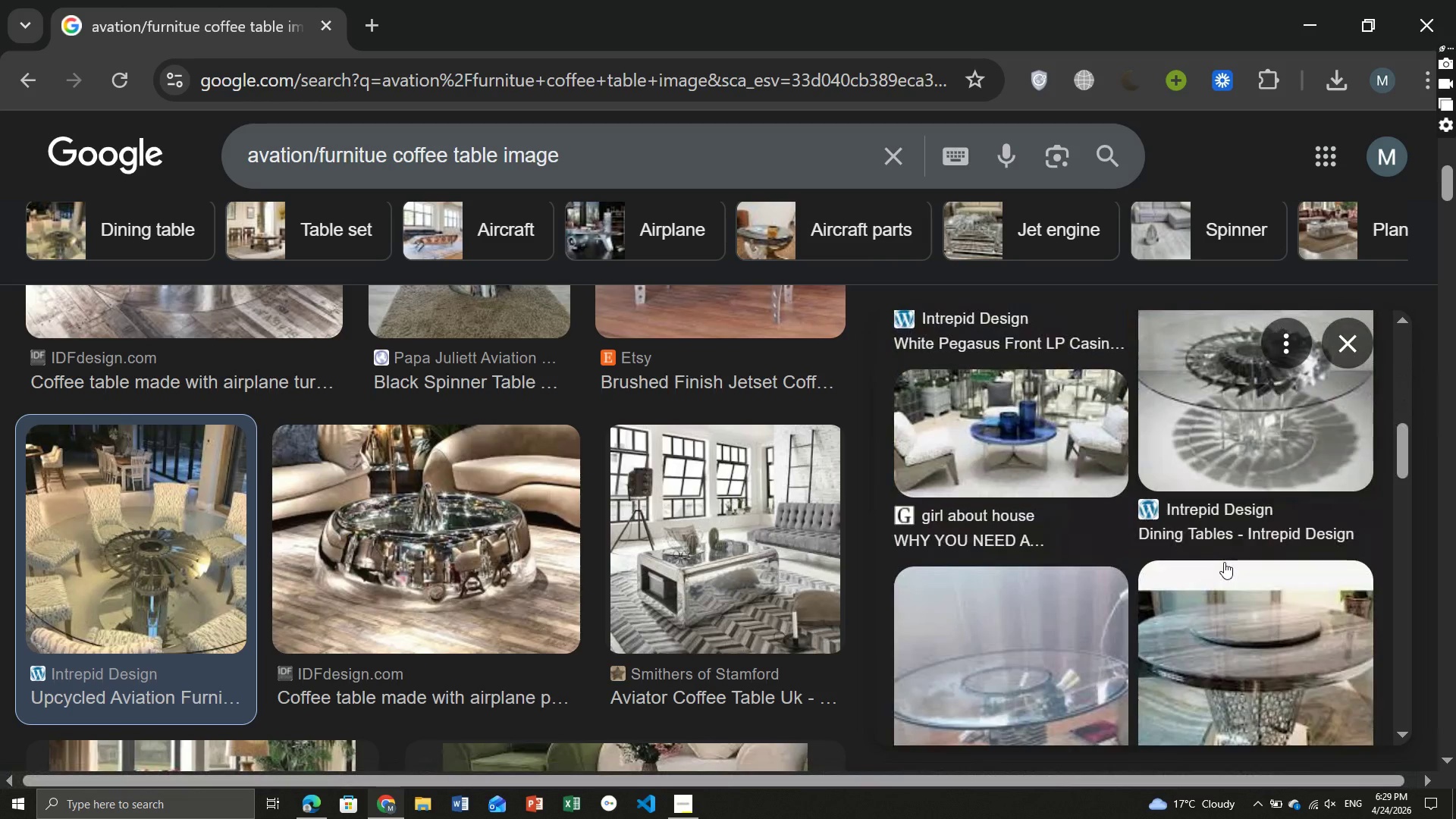 
wait(17.61)
 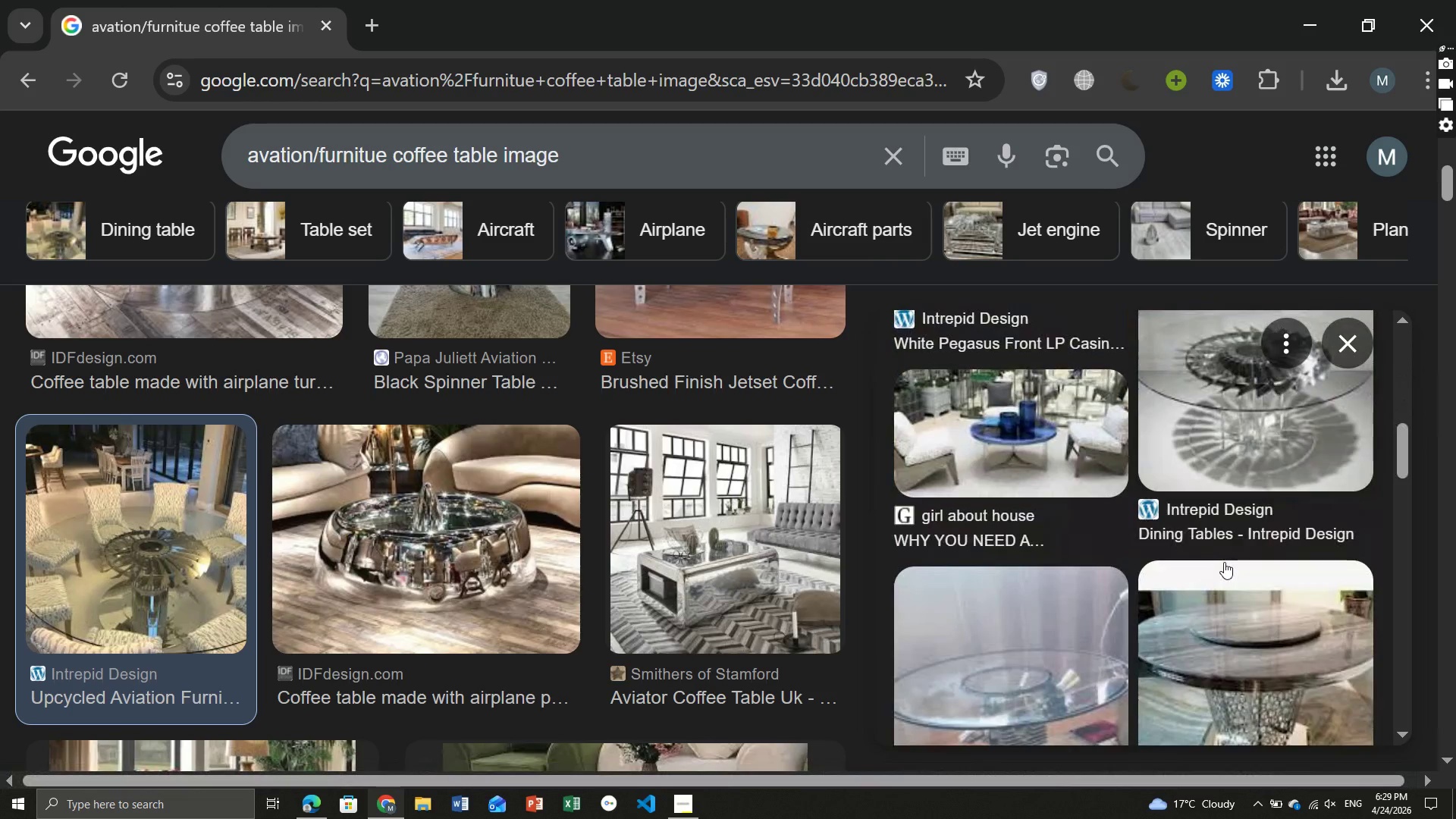 
left_click([416, 566])
 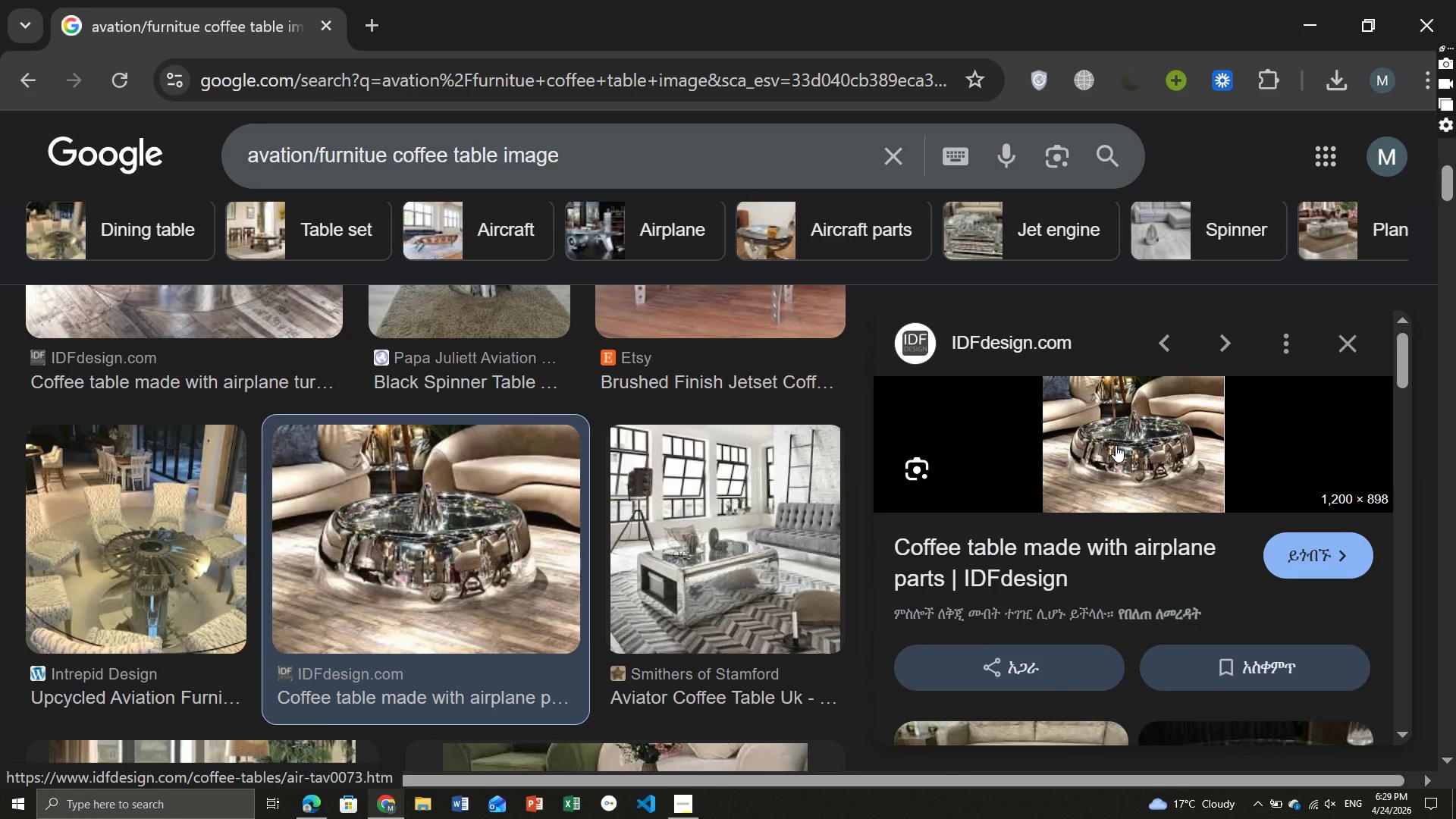 
right_click([1116, 445])
 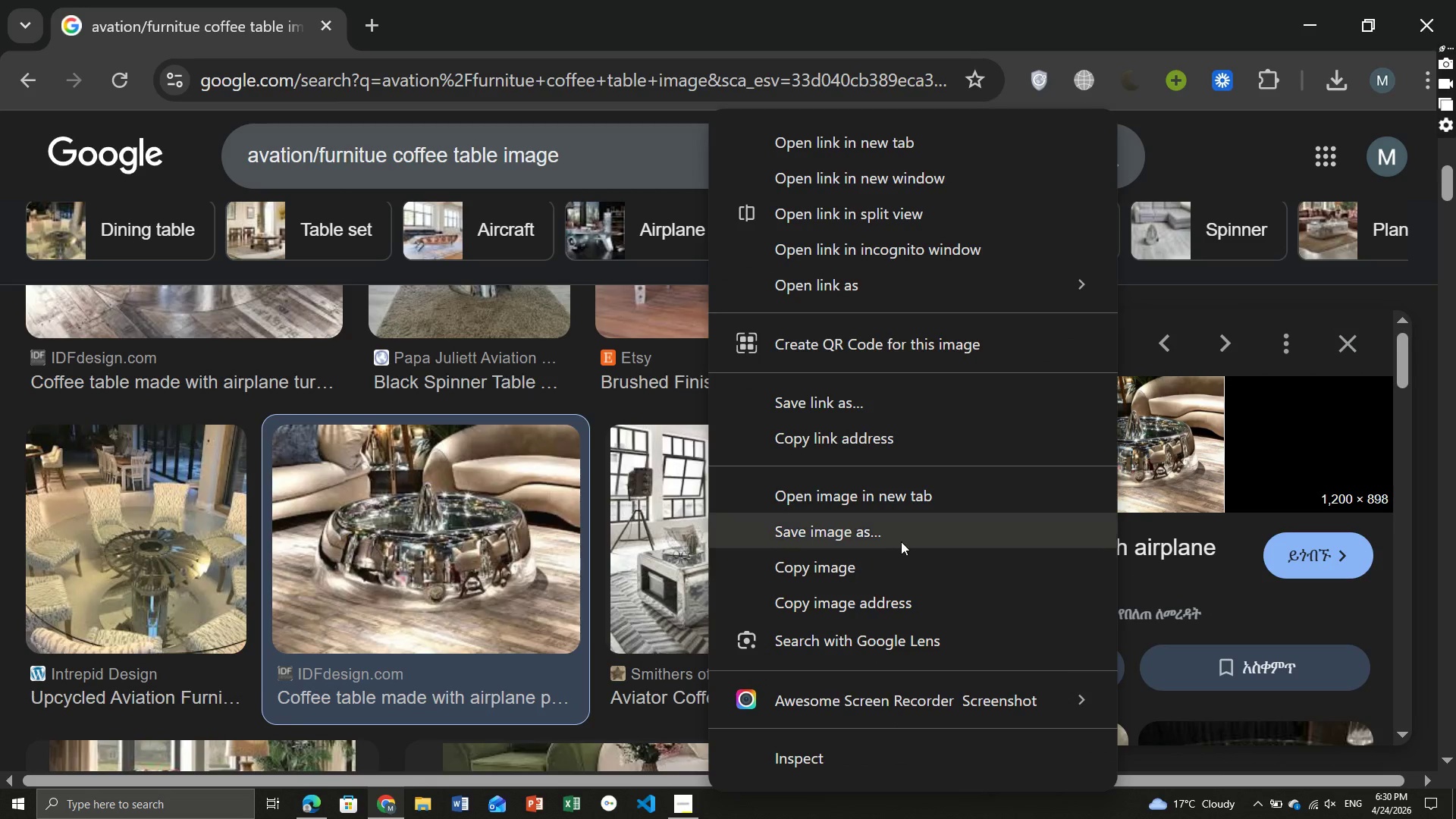 
left_click([897, 536])
 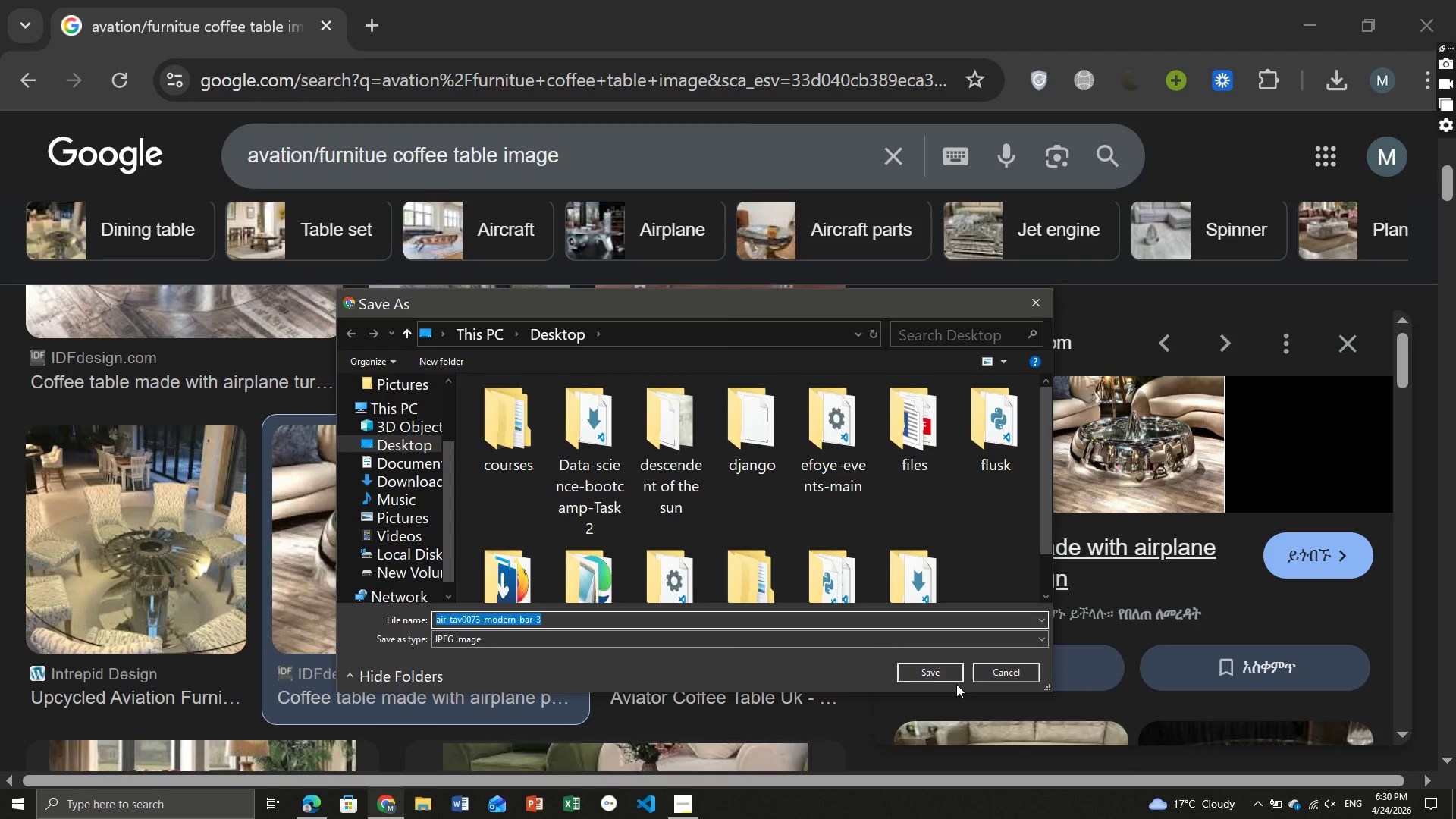 
left_click([938, 671])
 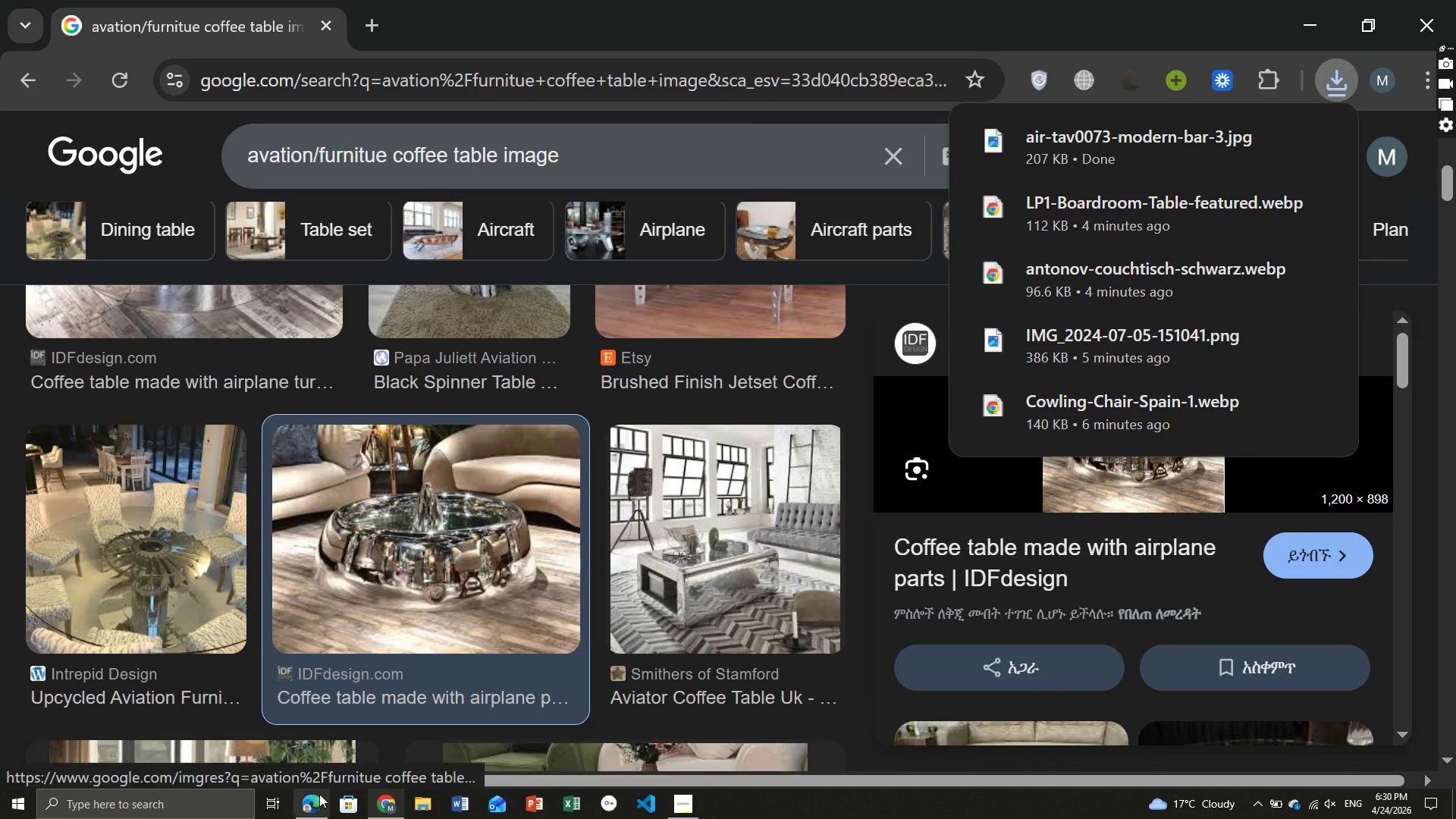 
left_click([308, 811])
 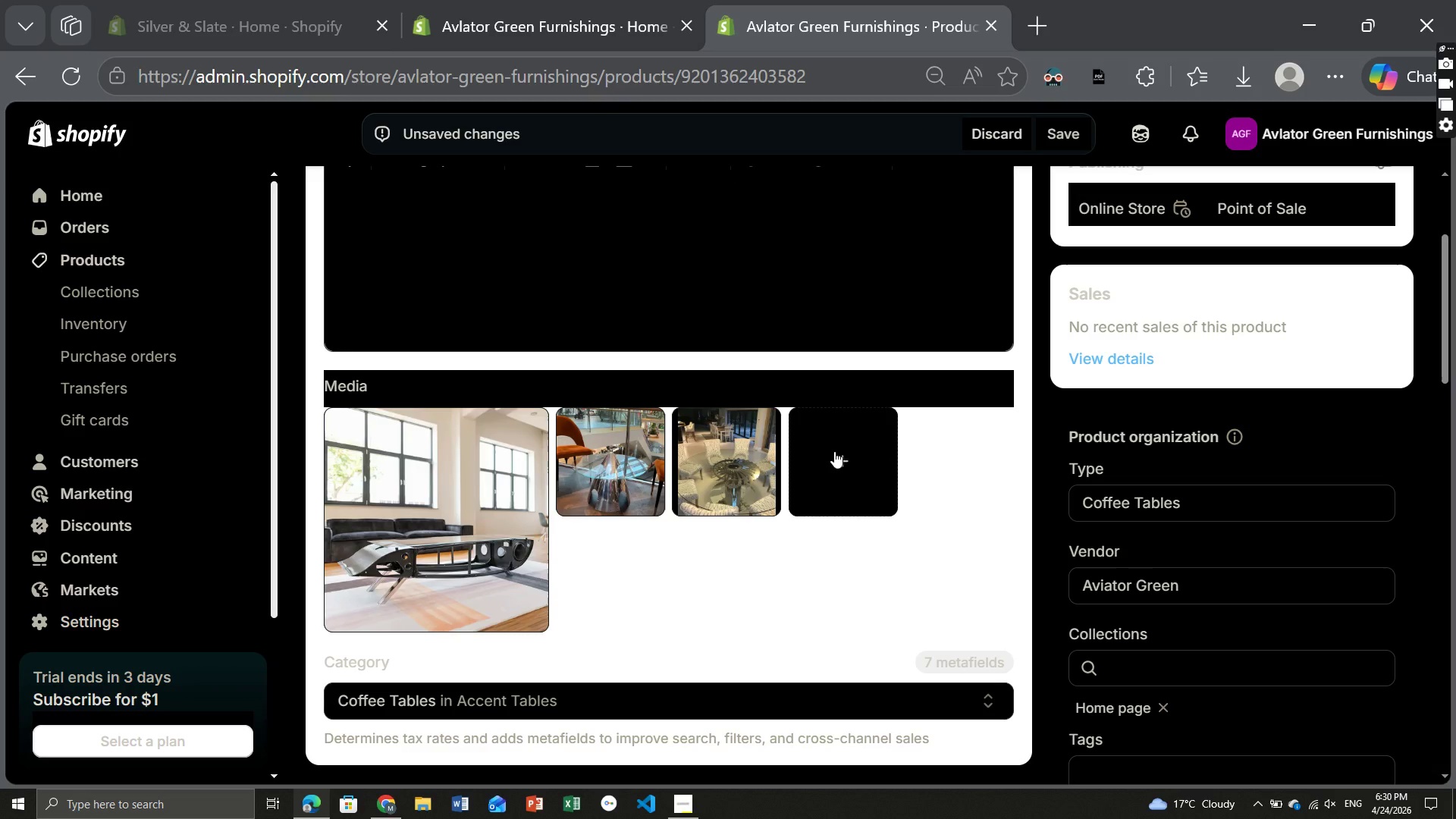 
left_click([834, 451])
 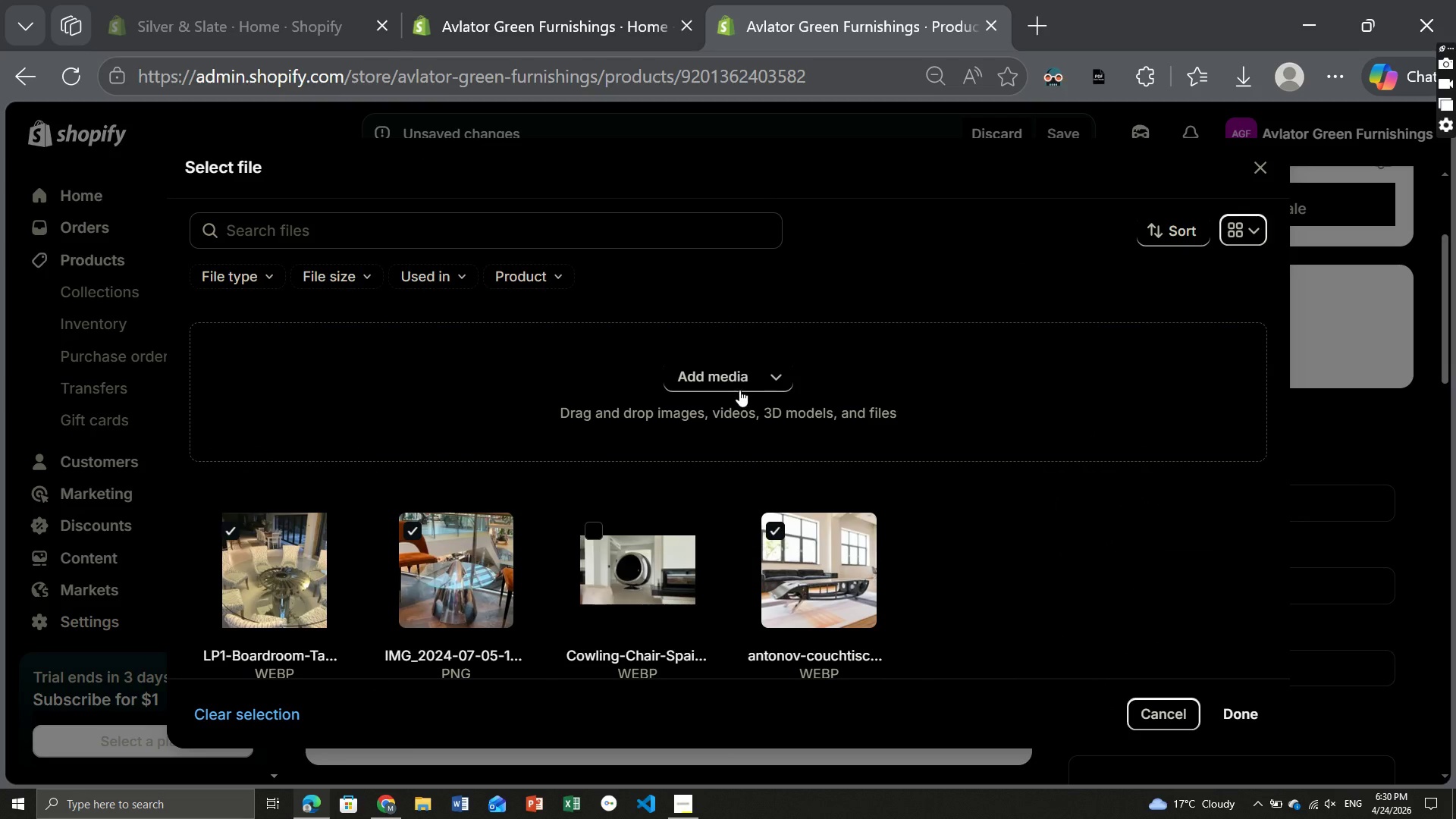 
left_click([726, 378])
 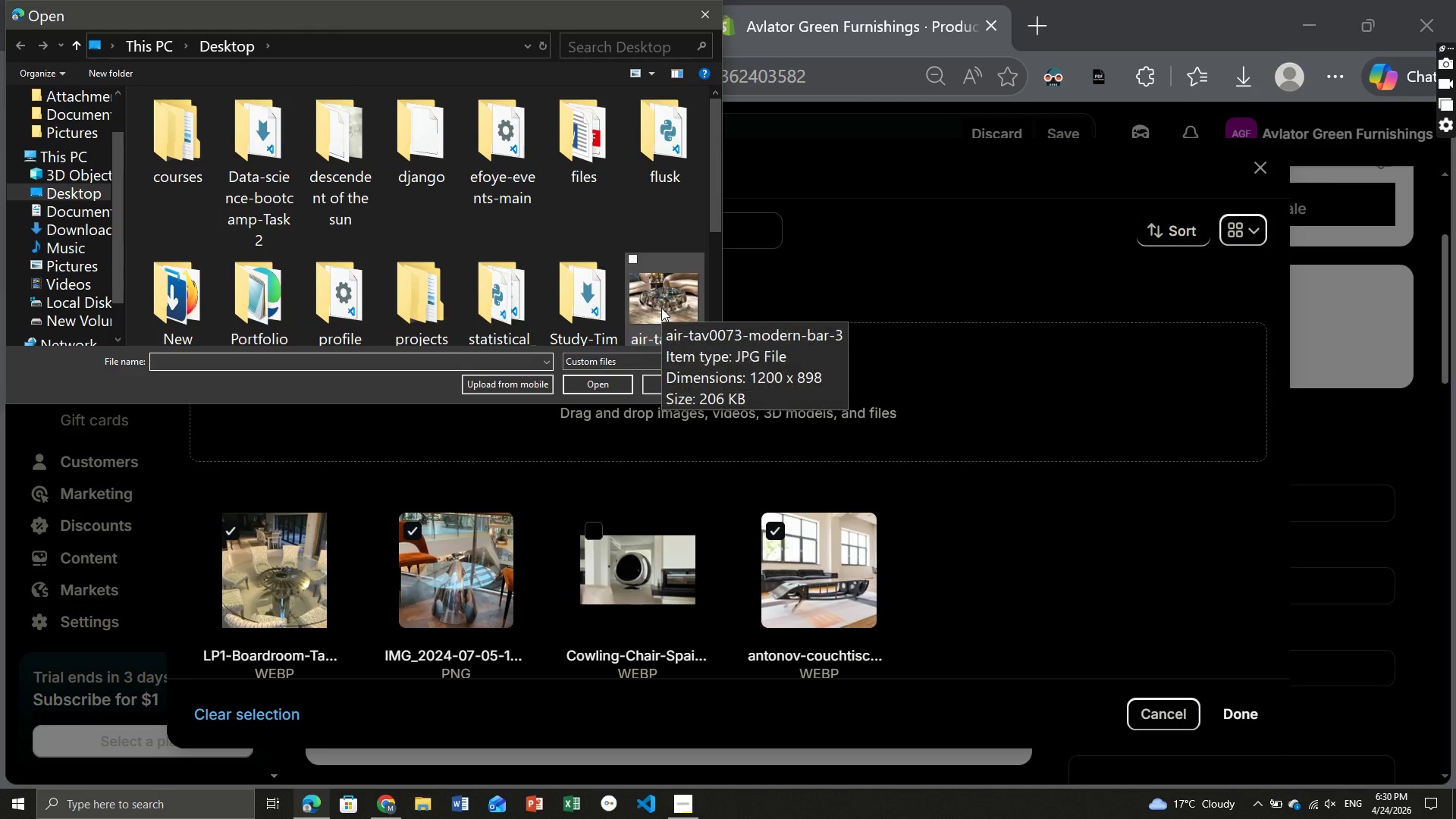 
scroll: coordinate [661, 308], scroll_direction: down, amount: 4.0
 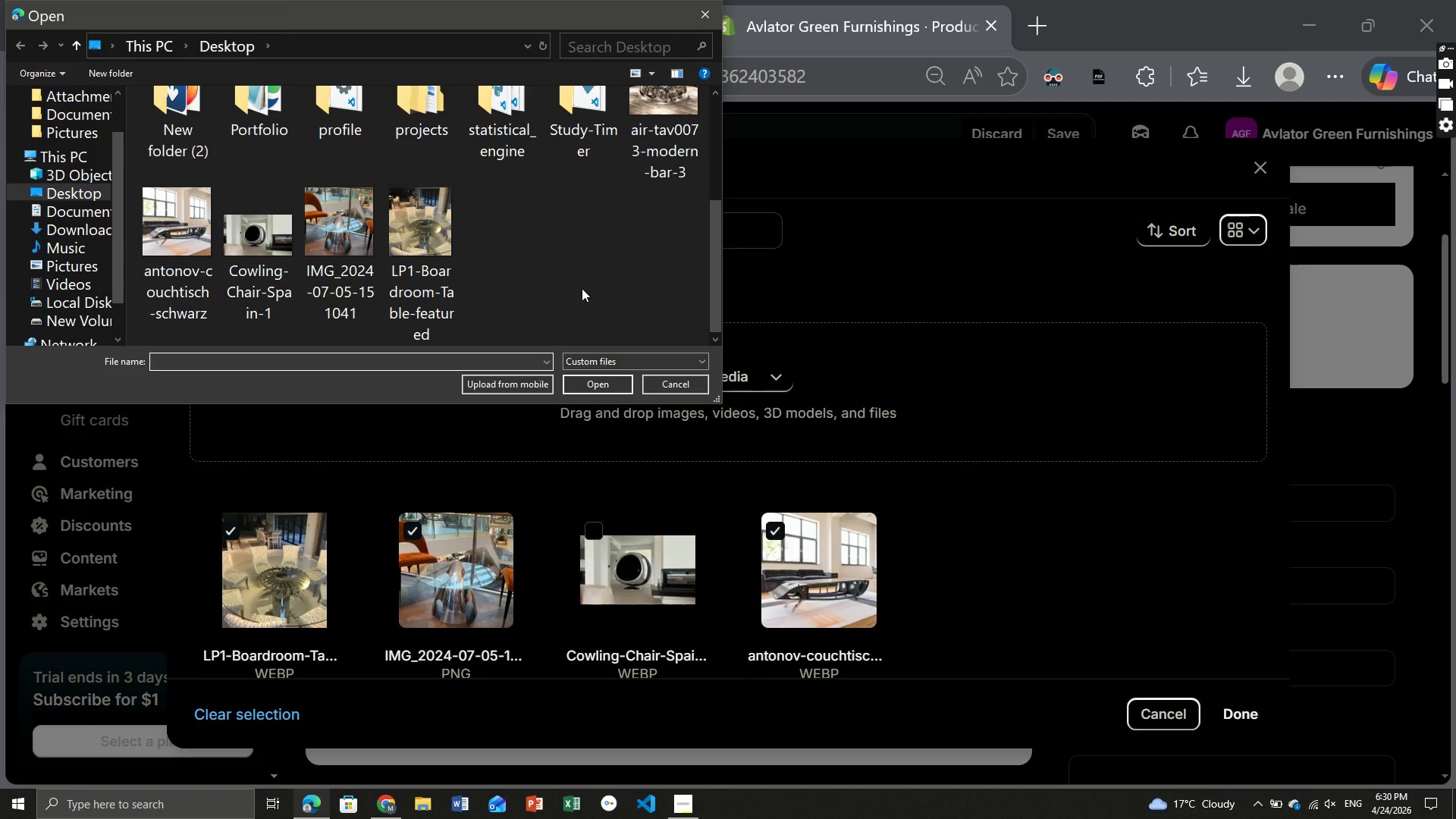 
scroll: coordinate [582, 288], scroll_direction: none, amount: 0.0
 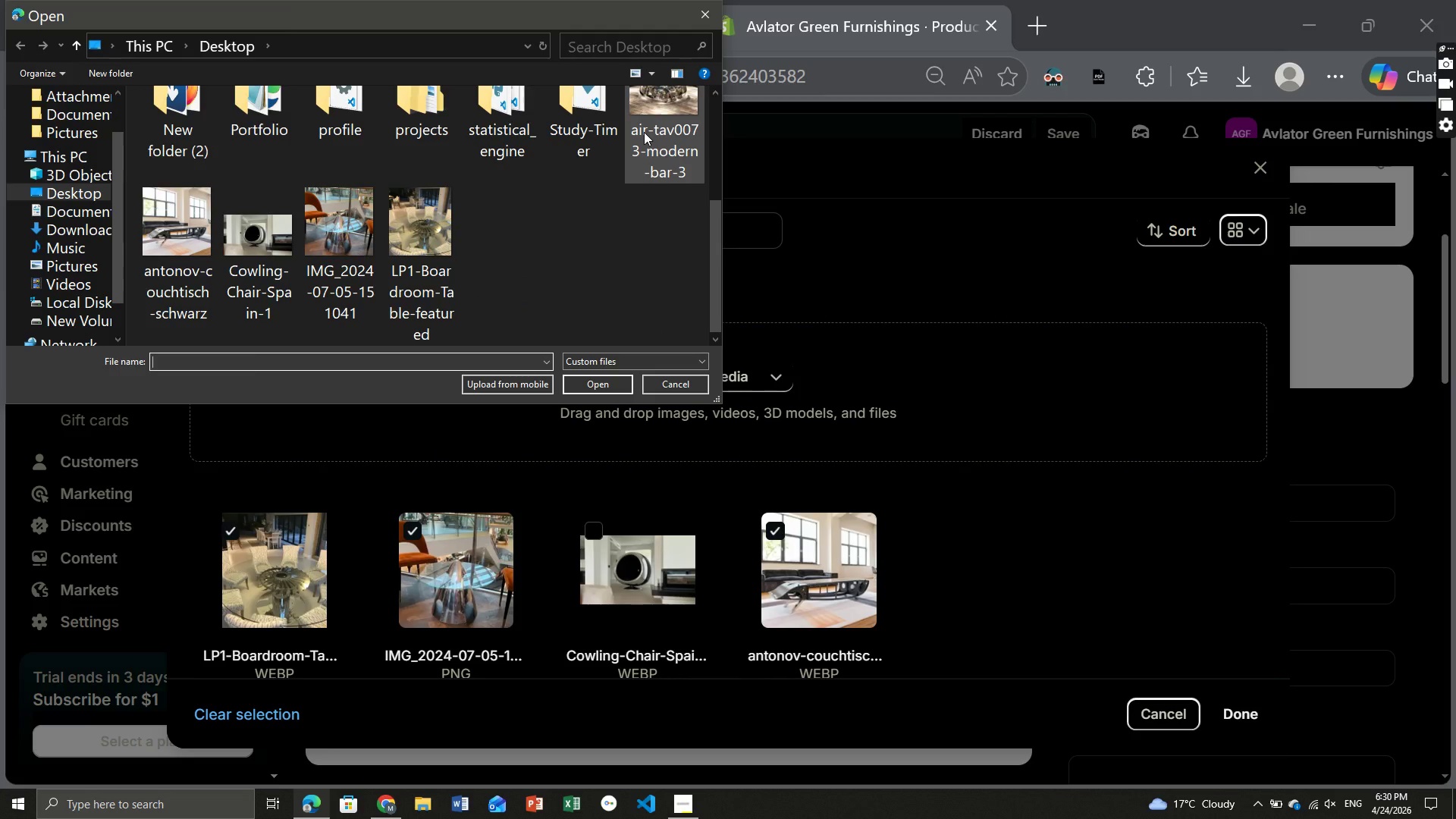 
left_click([645, 130])
 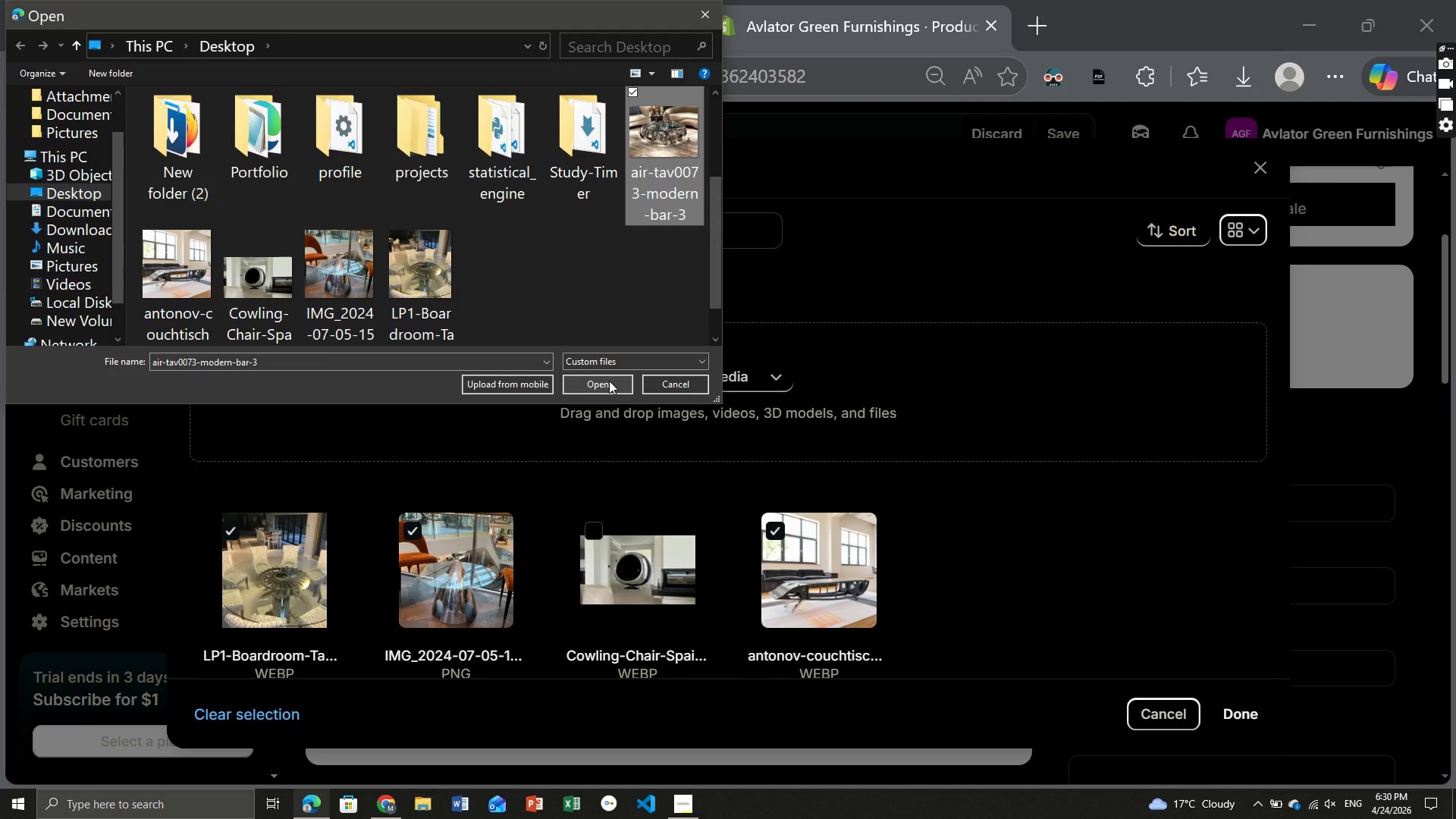 
left_click([609, 381])
 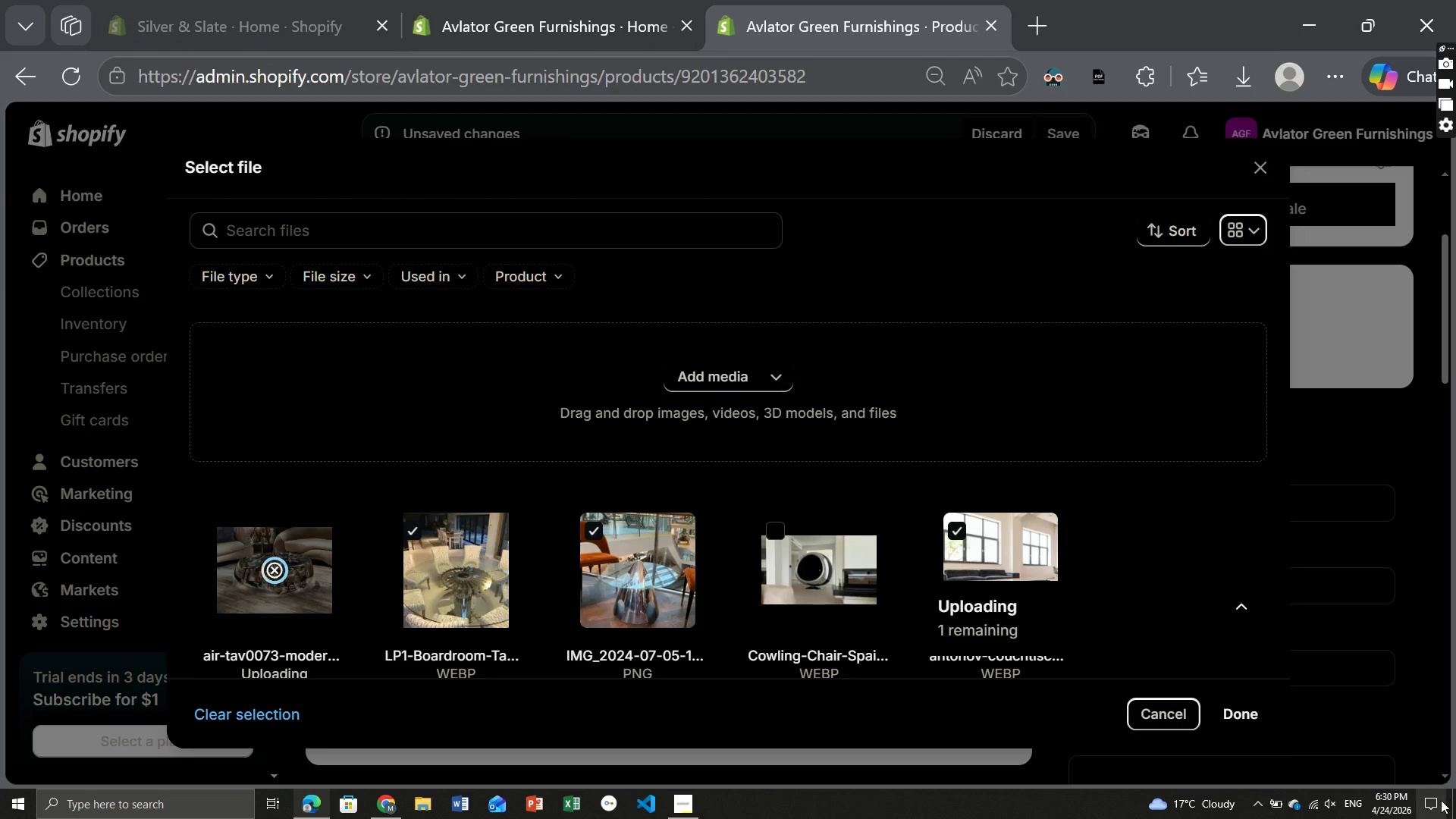 
left_click([1436, 807])
 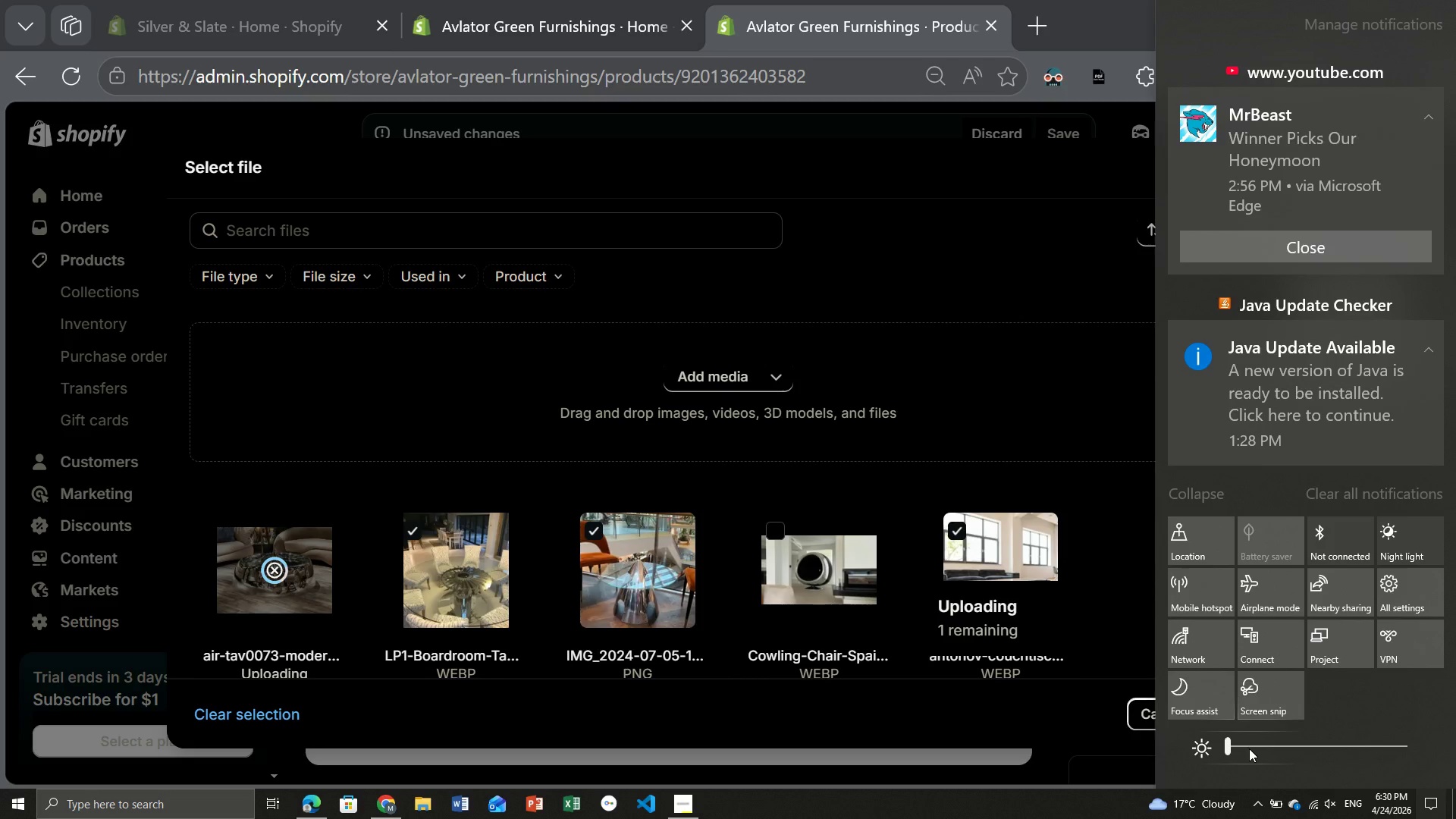 
left_click([1247, 748])
 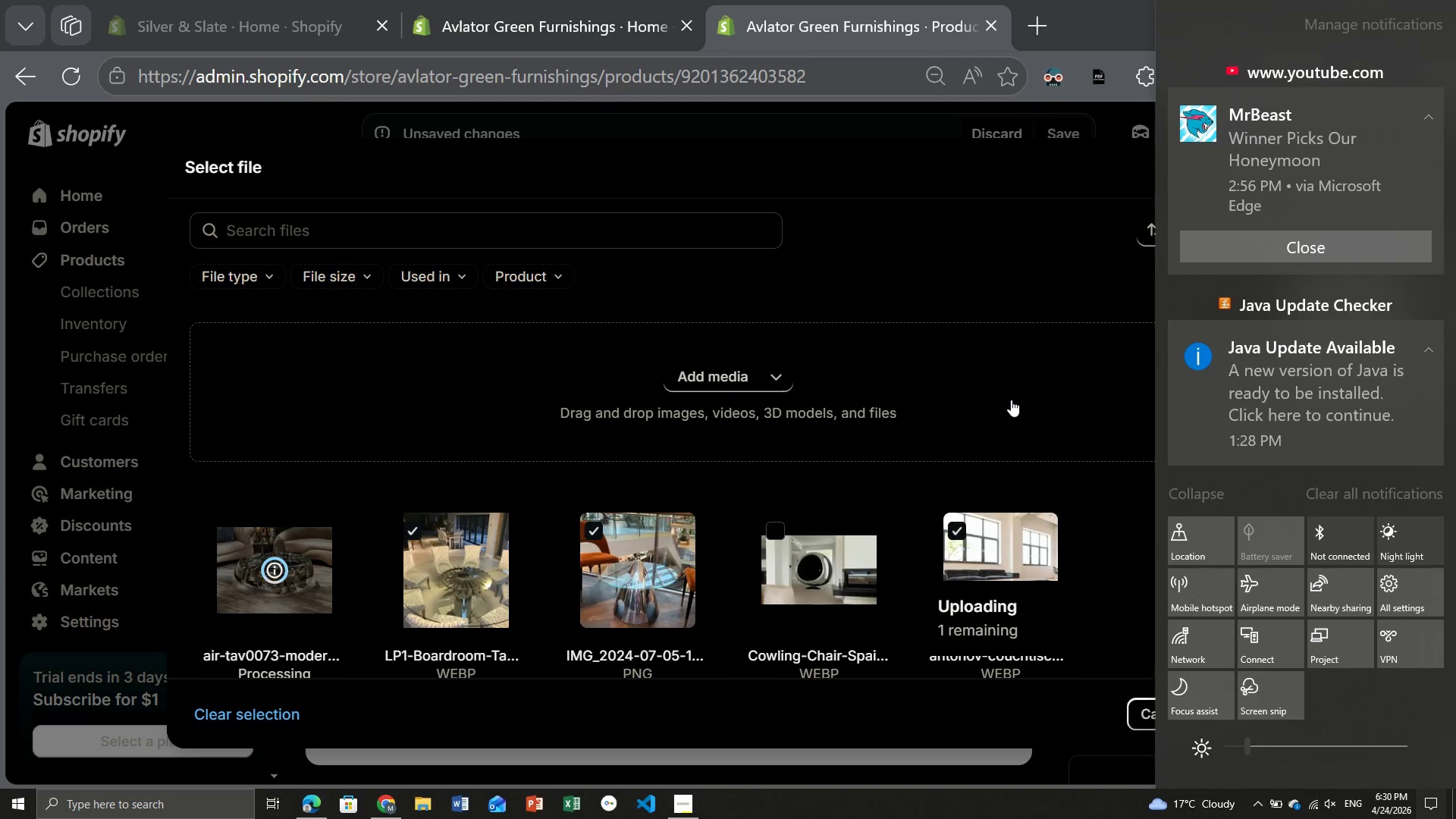 
left_click([1011, 400])
 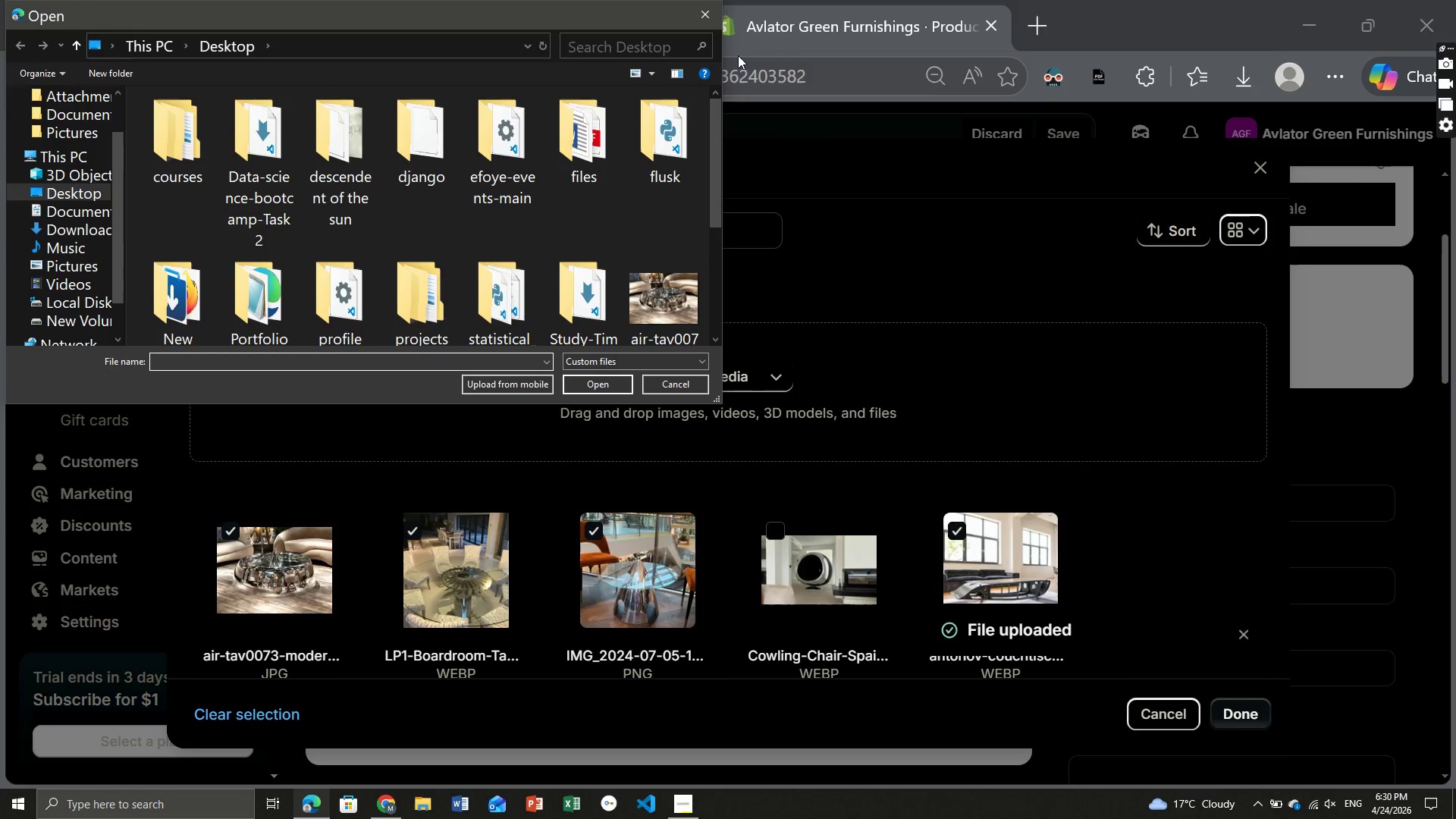 
left_click([702, 8])
 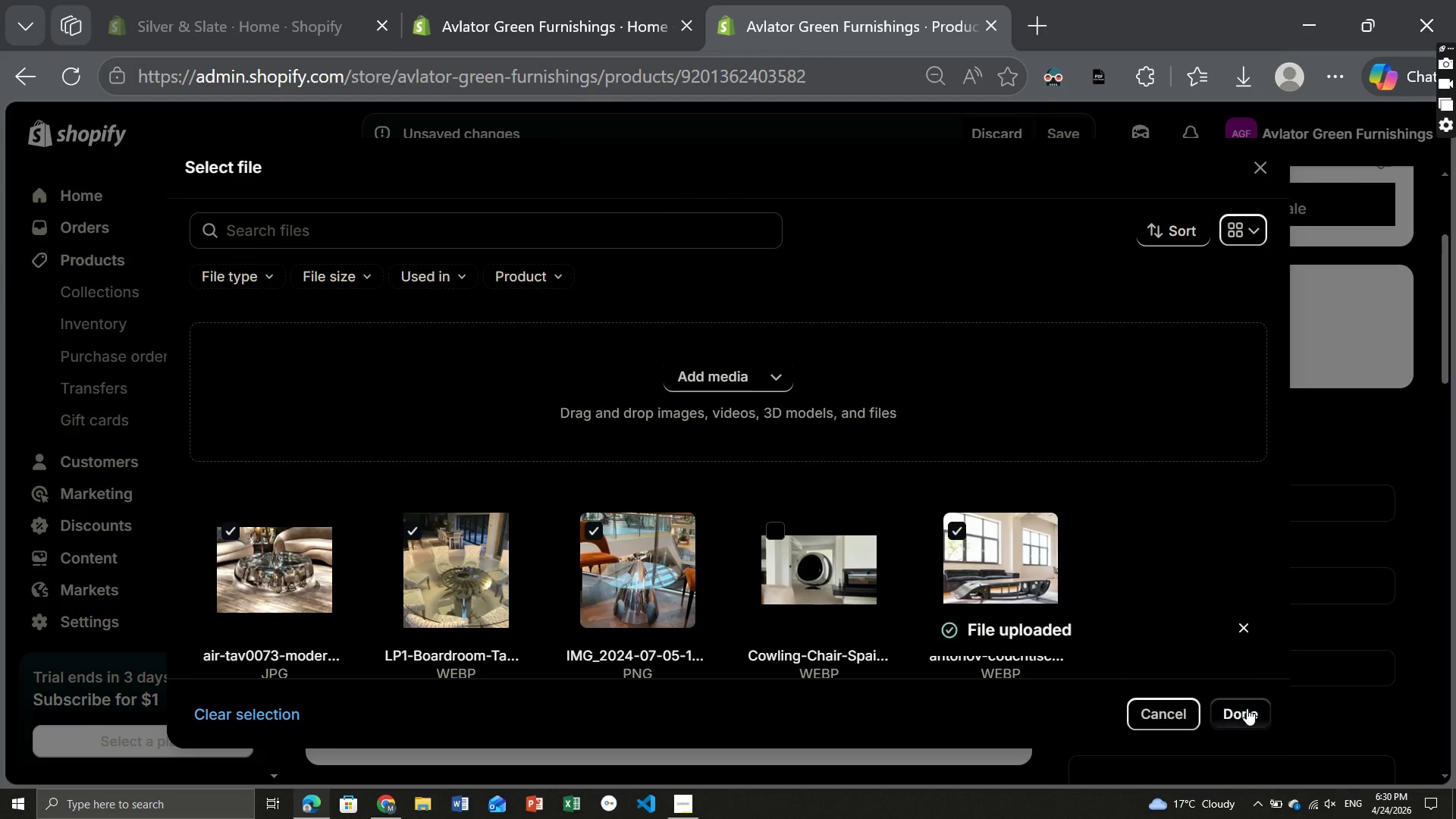 
left_click([1247, 709])
 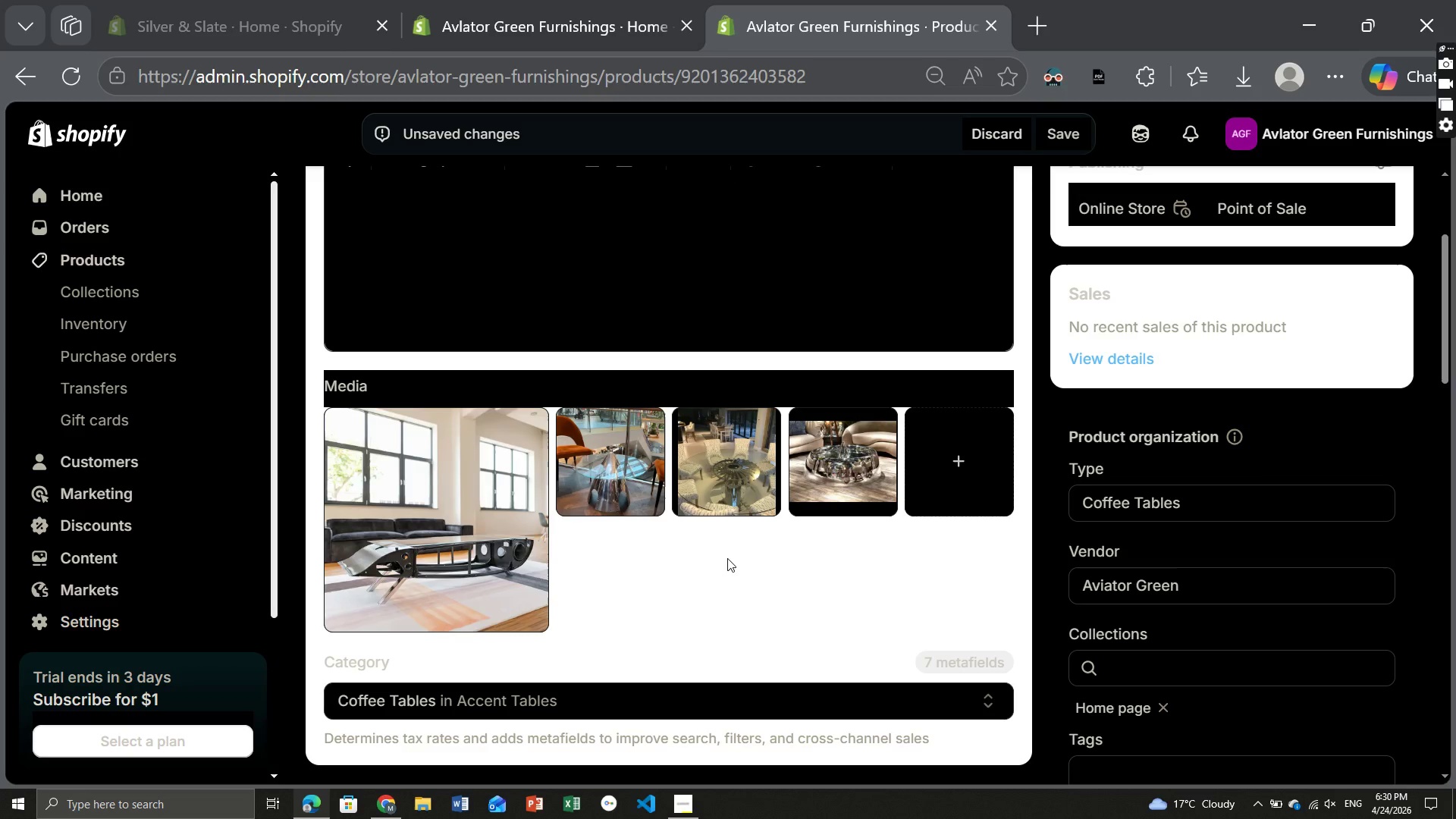 
left_click([841, 482])
 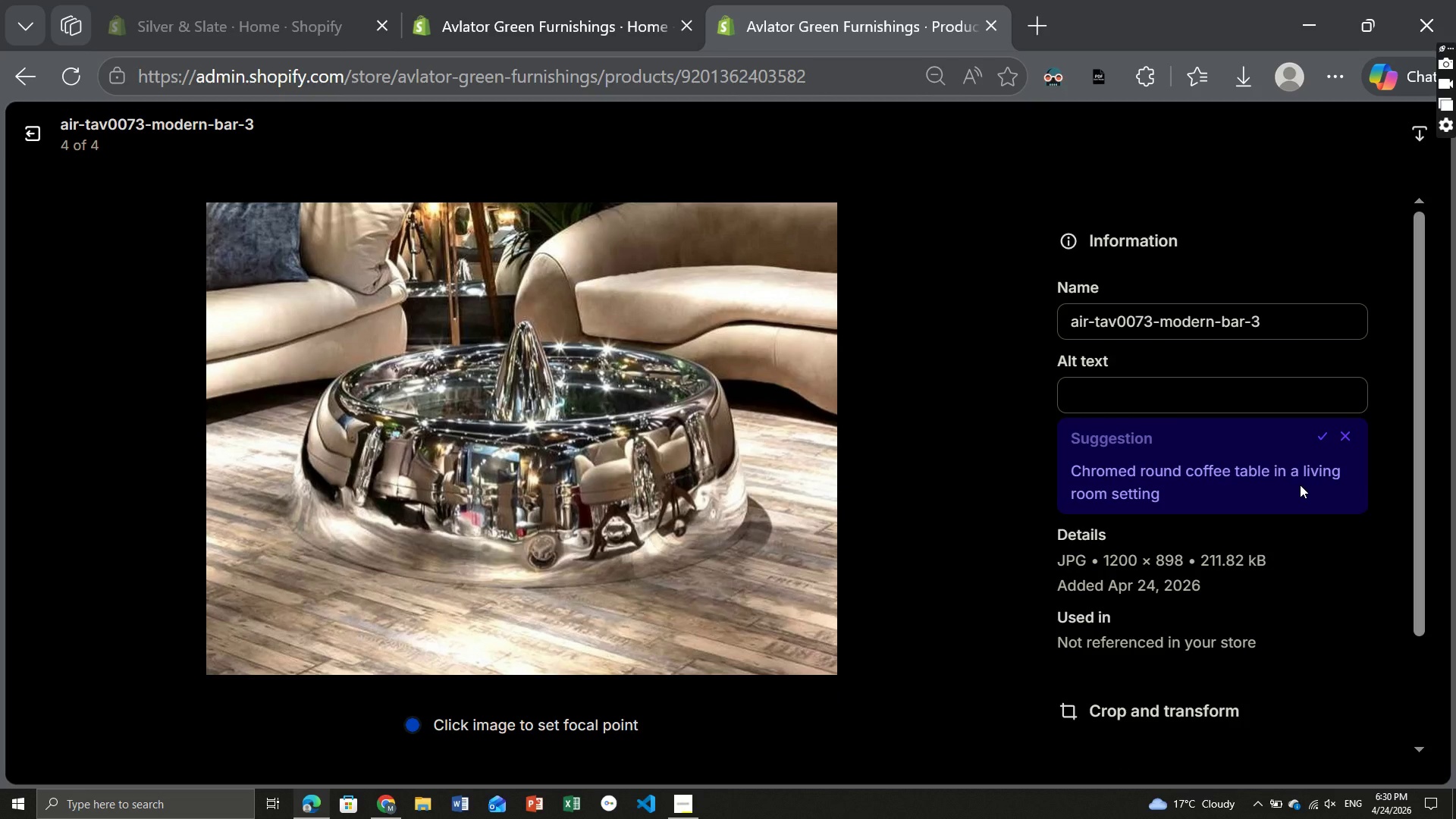 
wait(5.14)
 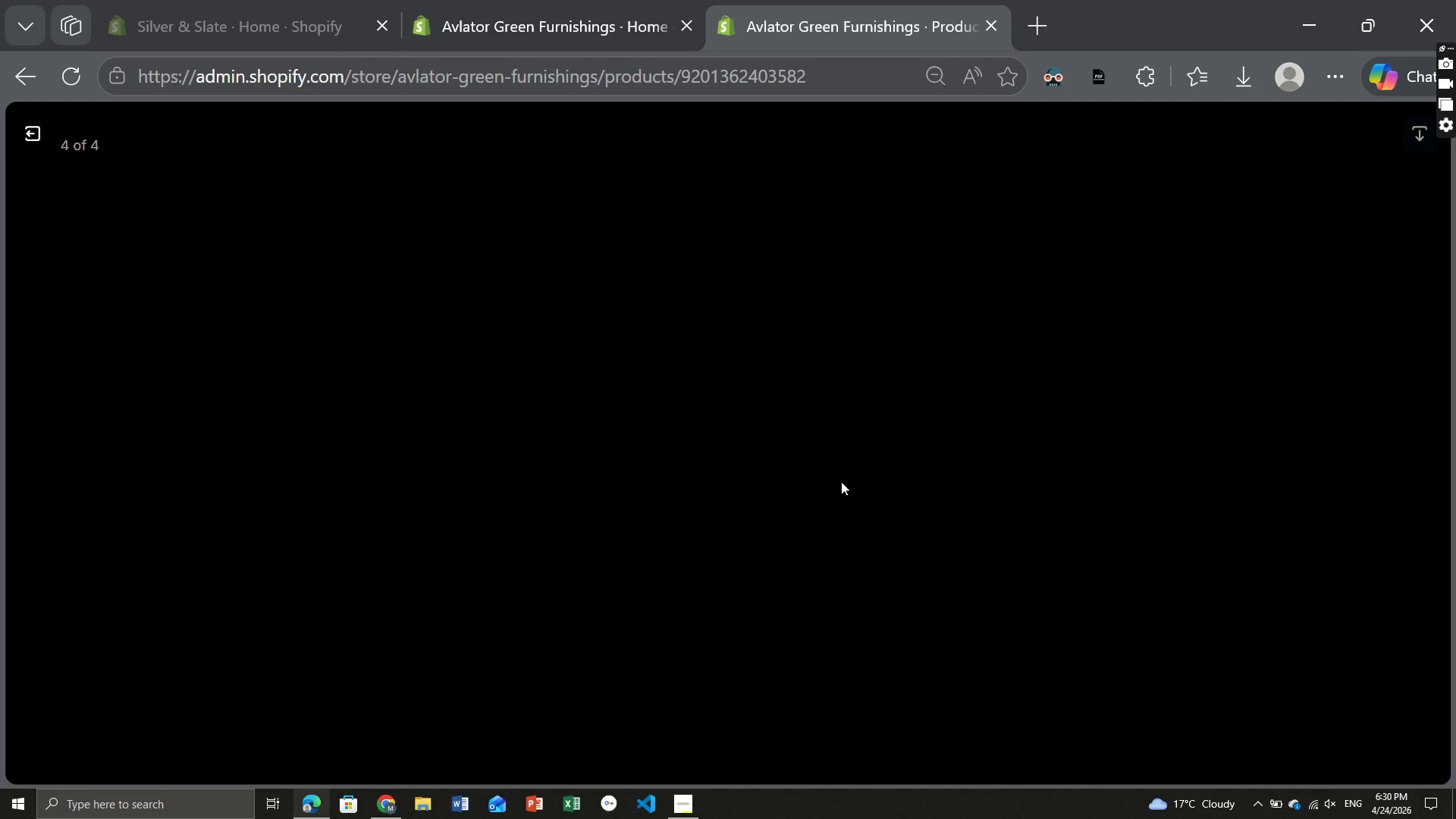 
left_click([1320, 438])
 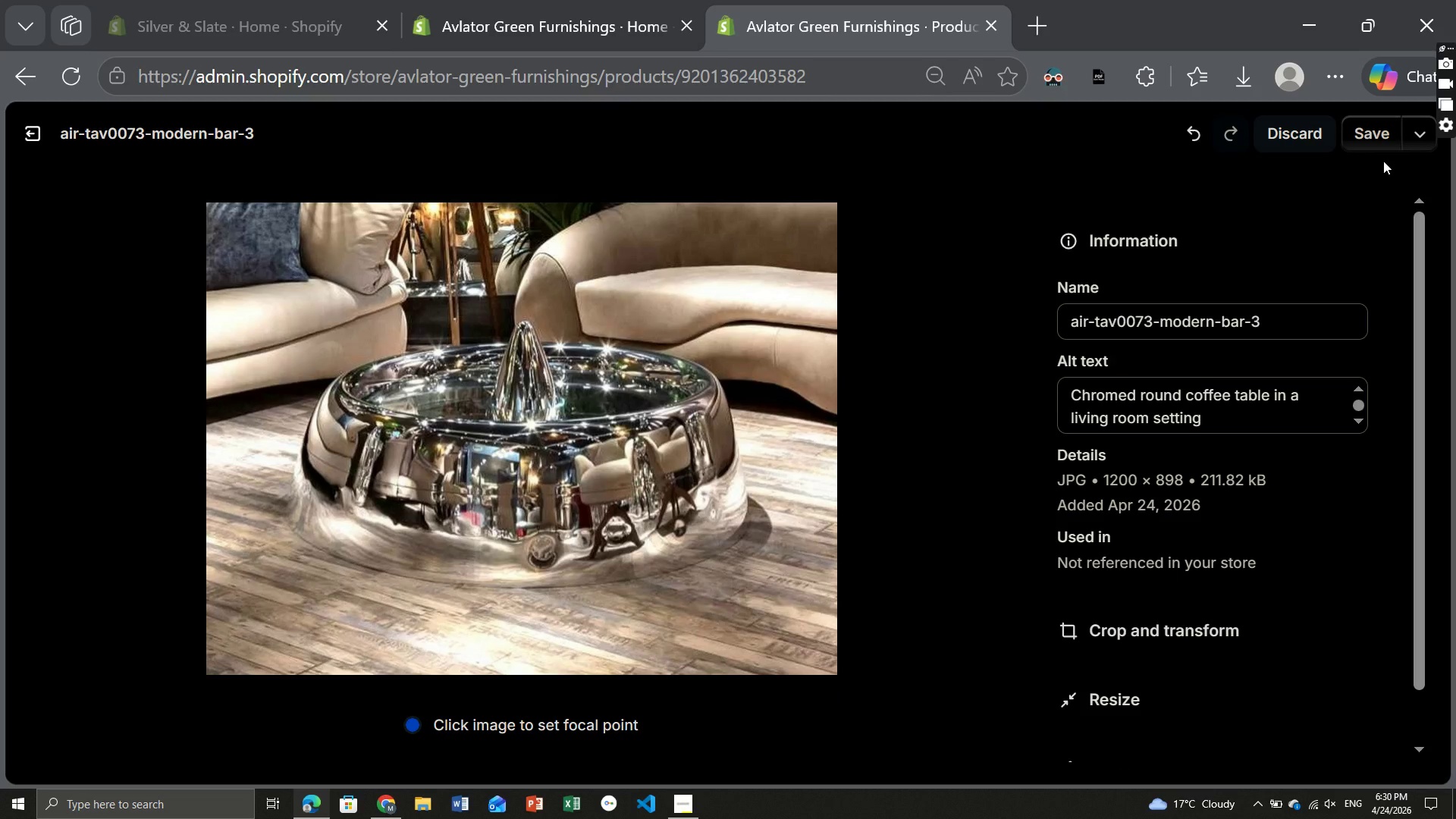 
wait(5.25)
 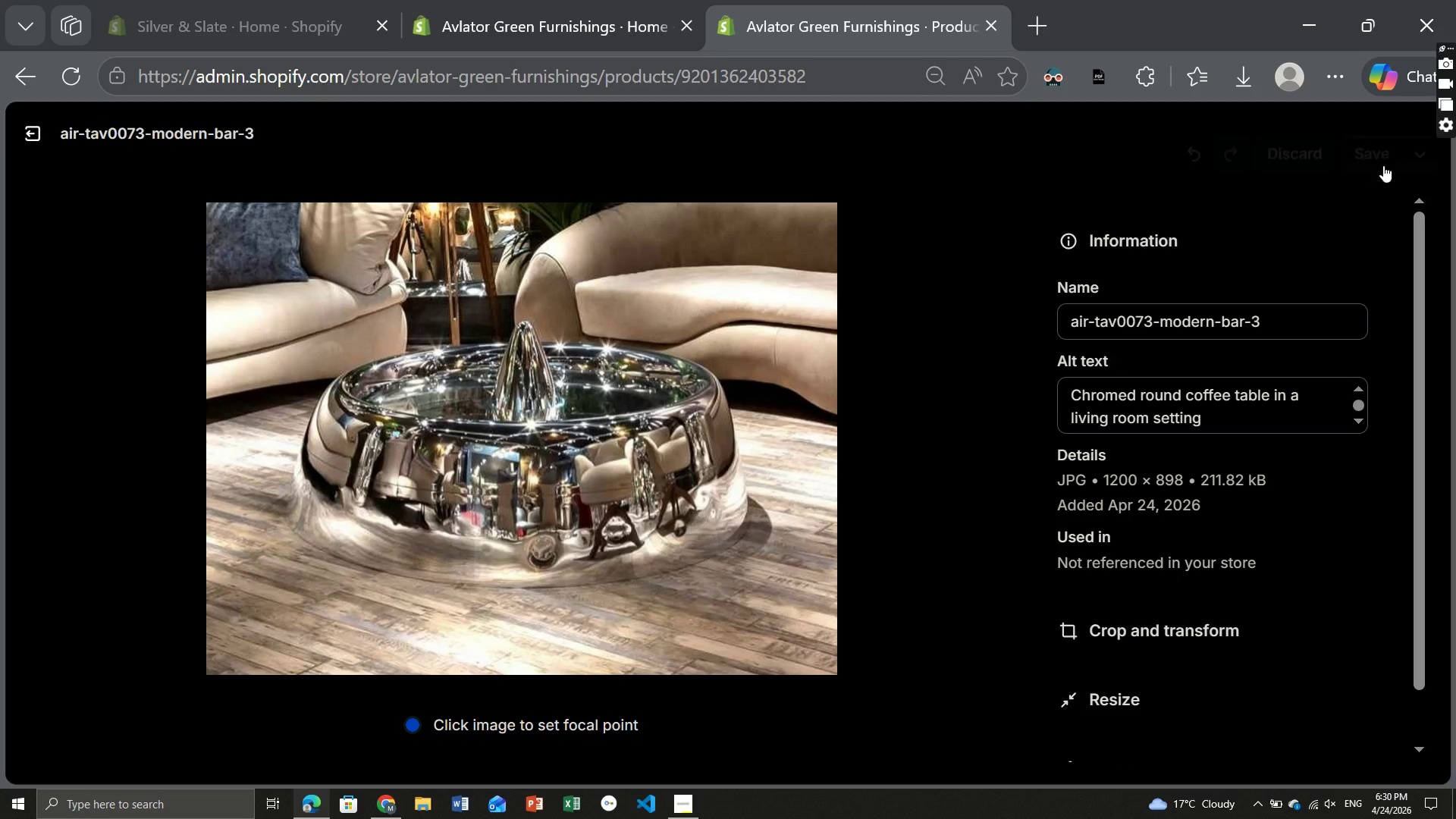 
left_click([1370, 123])
 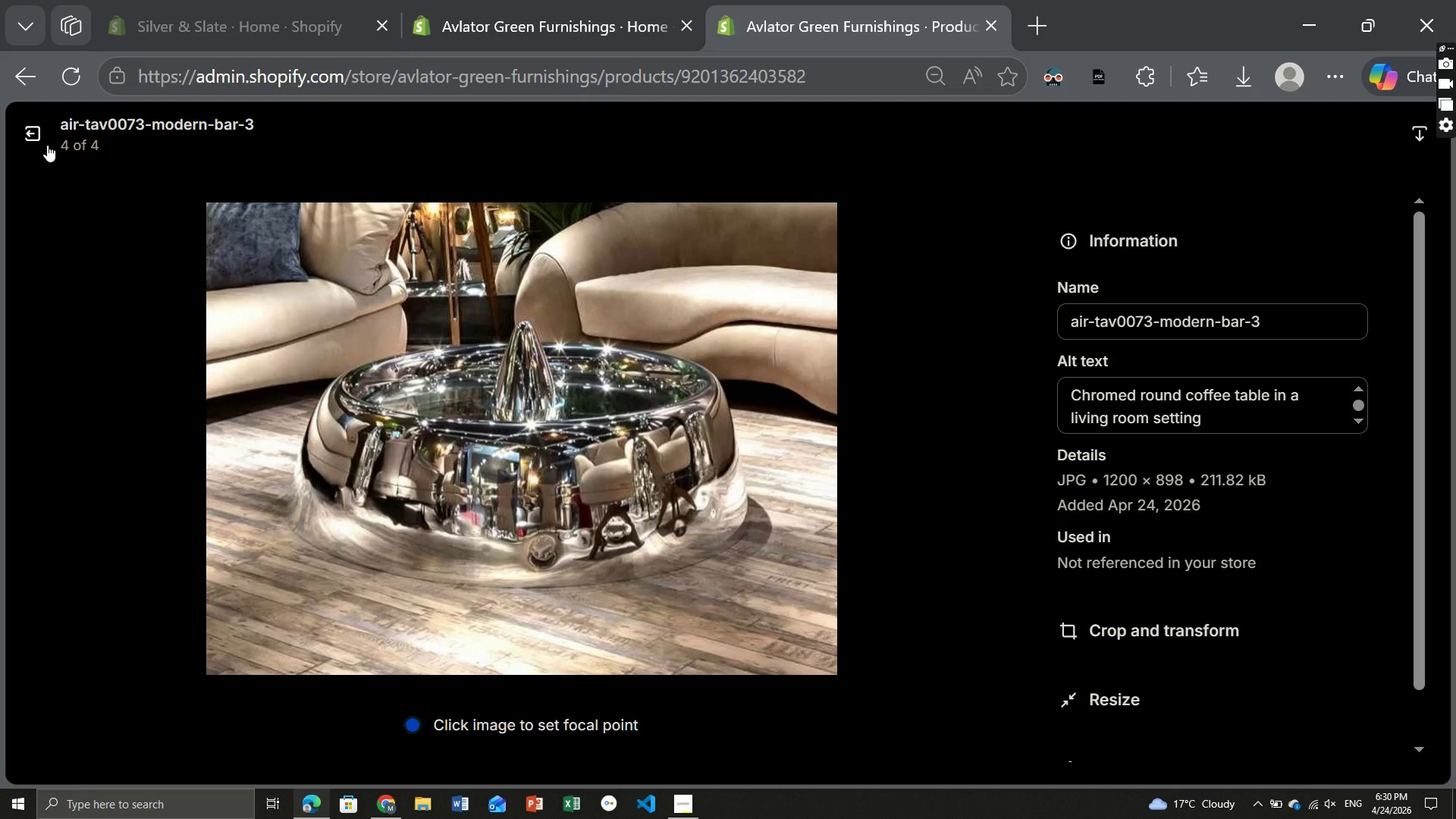 
left_click([33, 136])
 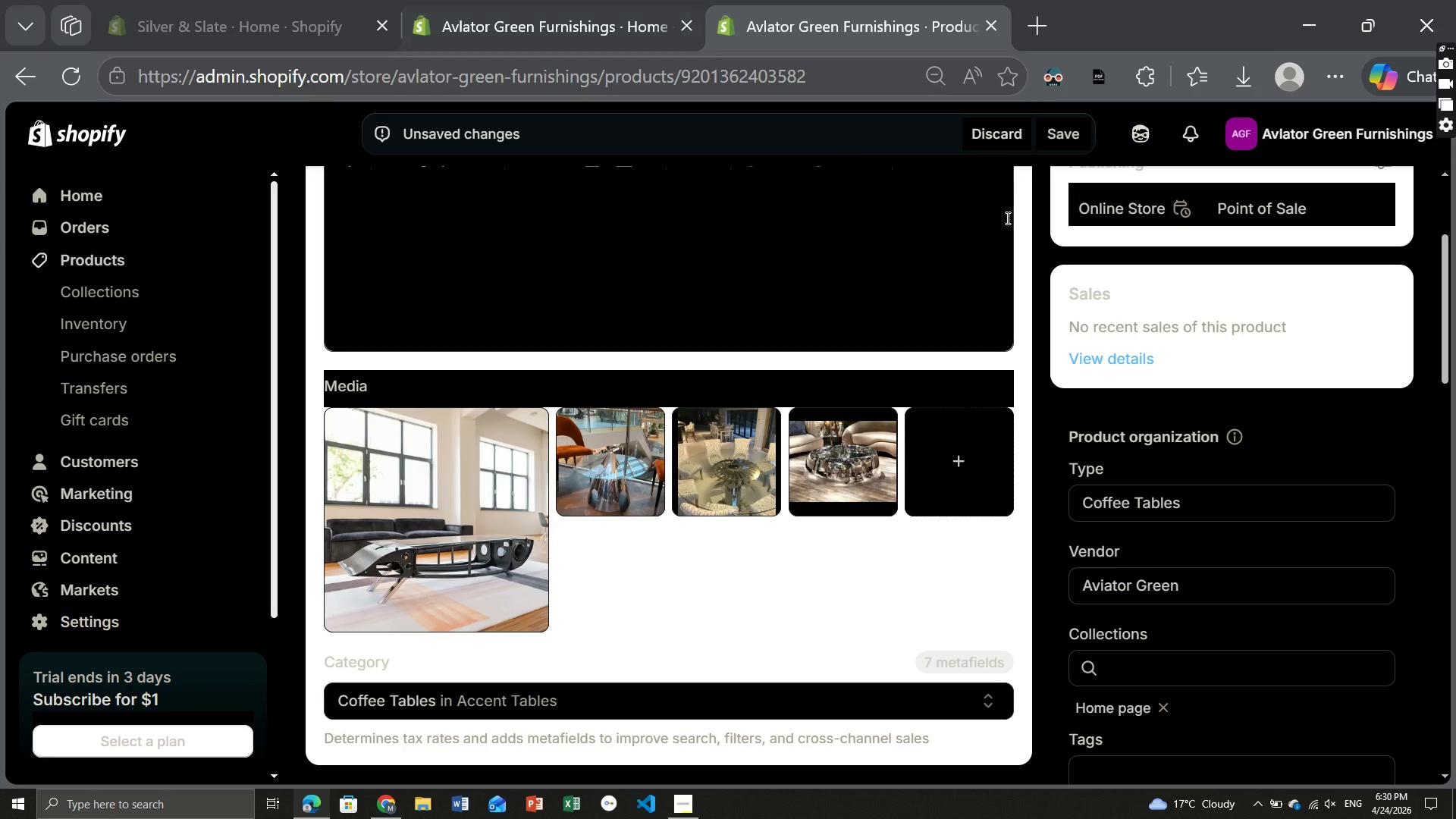 
left_click([1062, 143])
 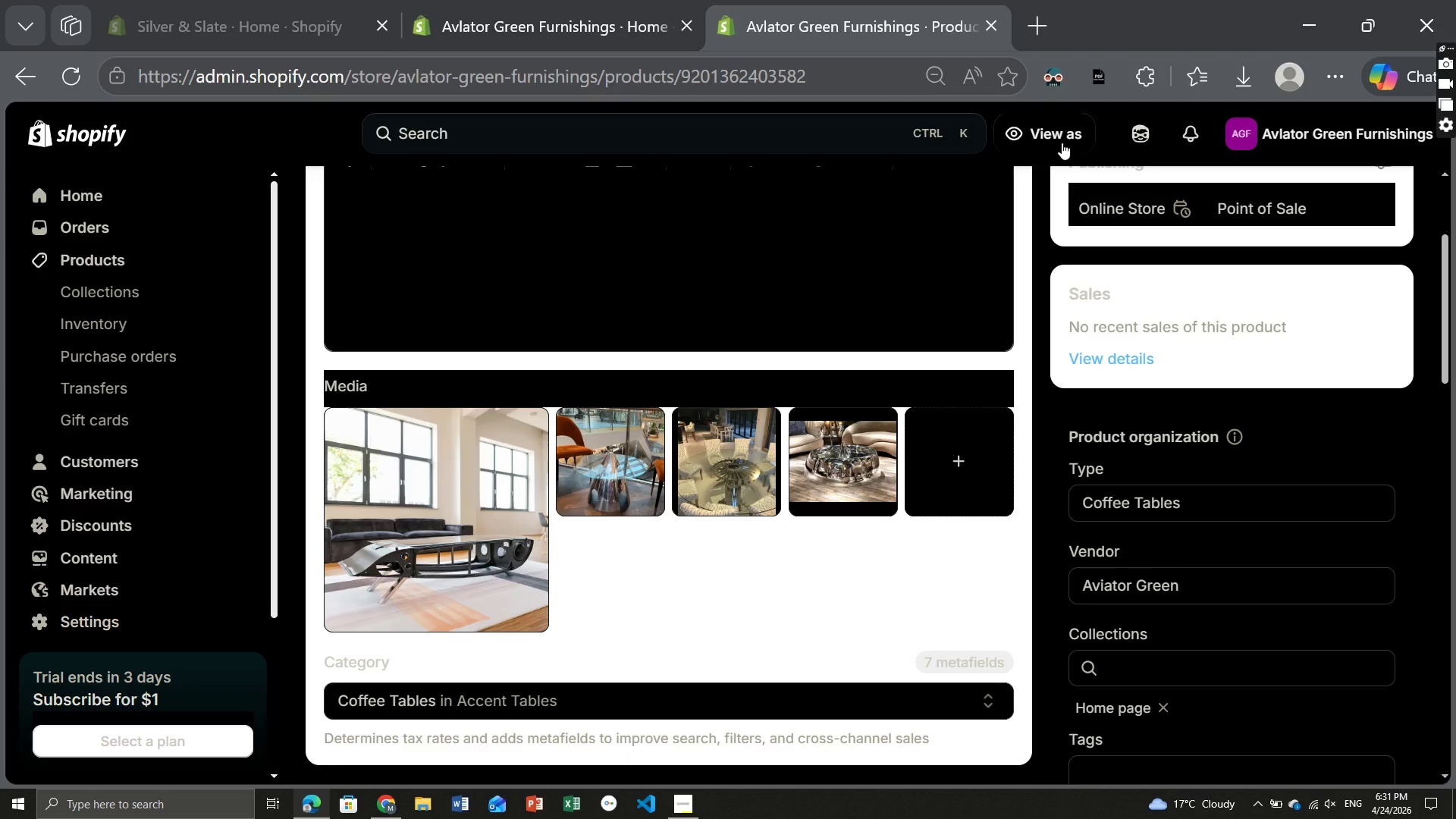 
wait(22.69)
 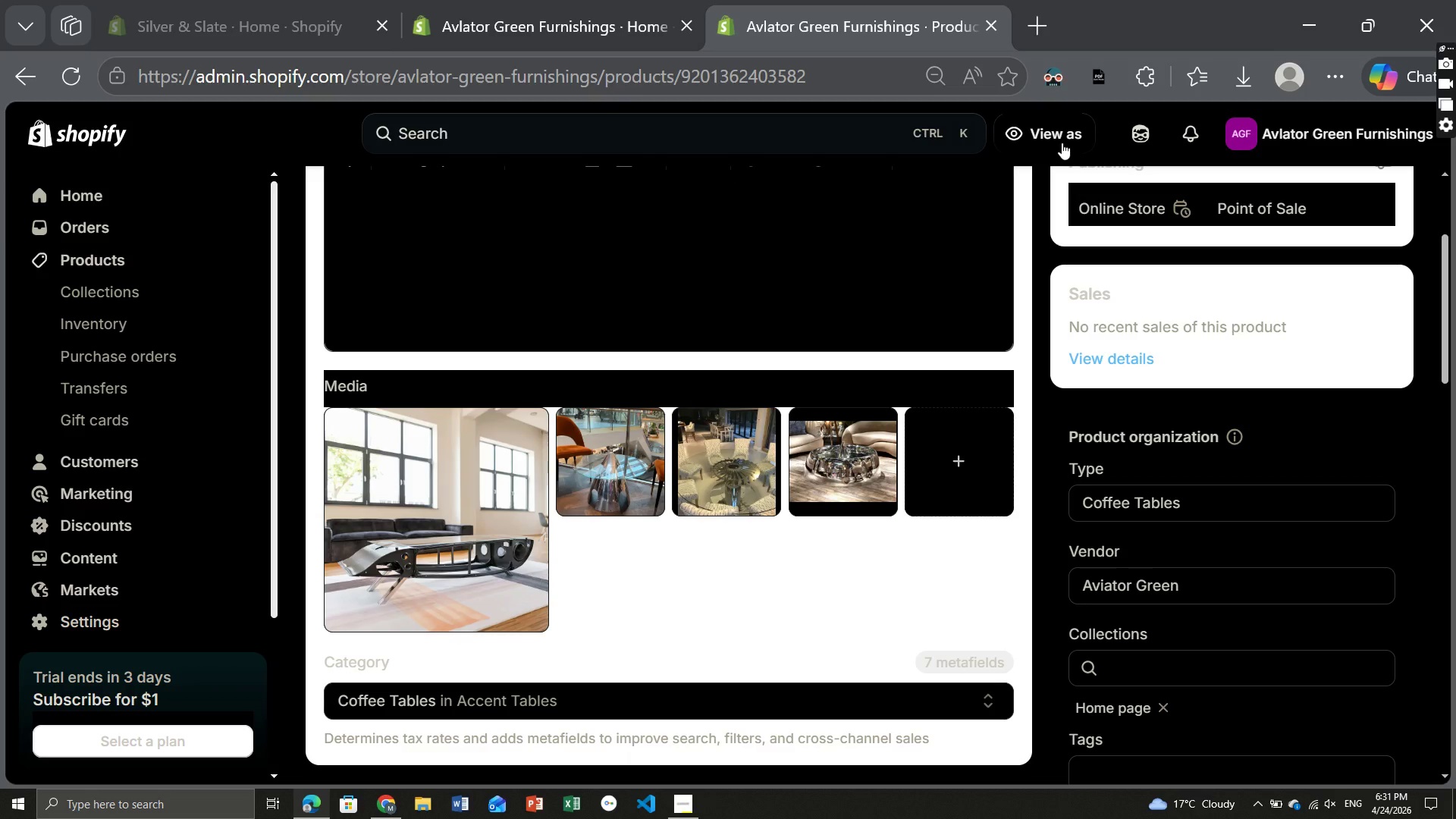 
mouse_move([701, 412])
 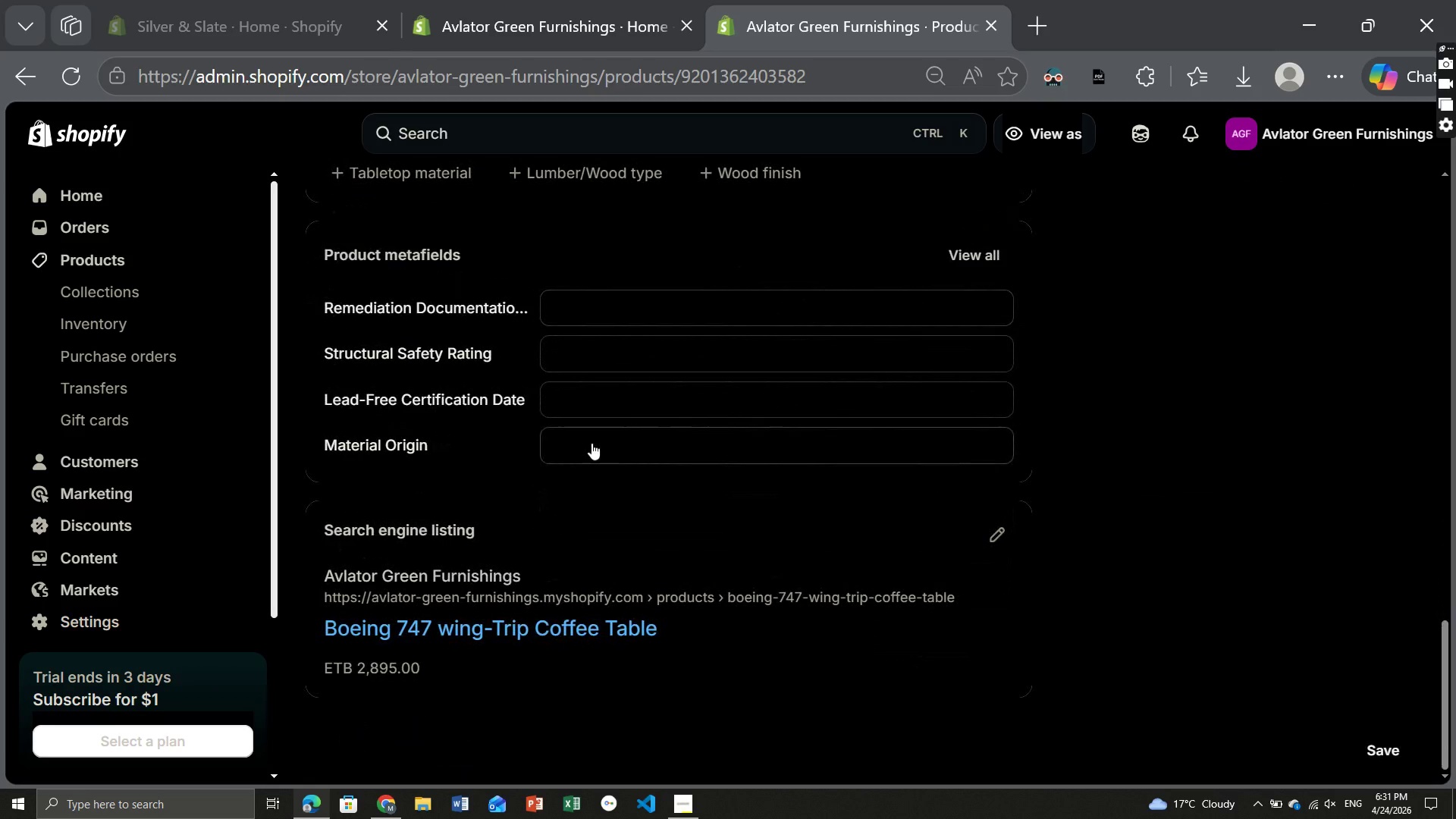 
left_click([592, 443])
 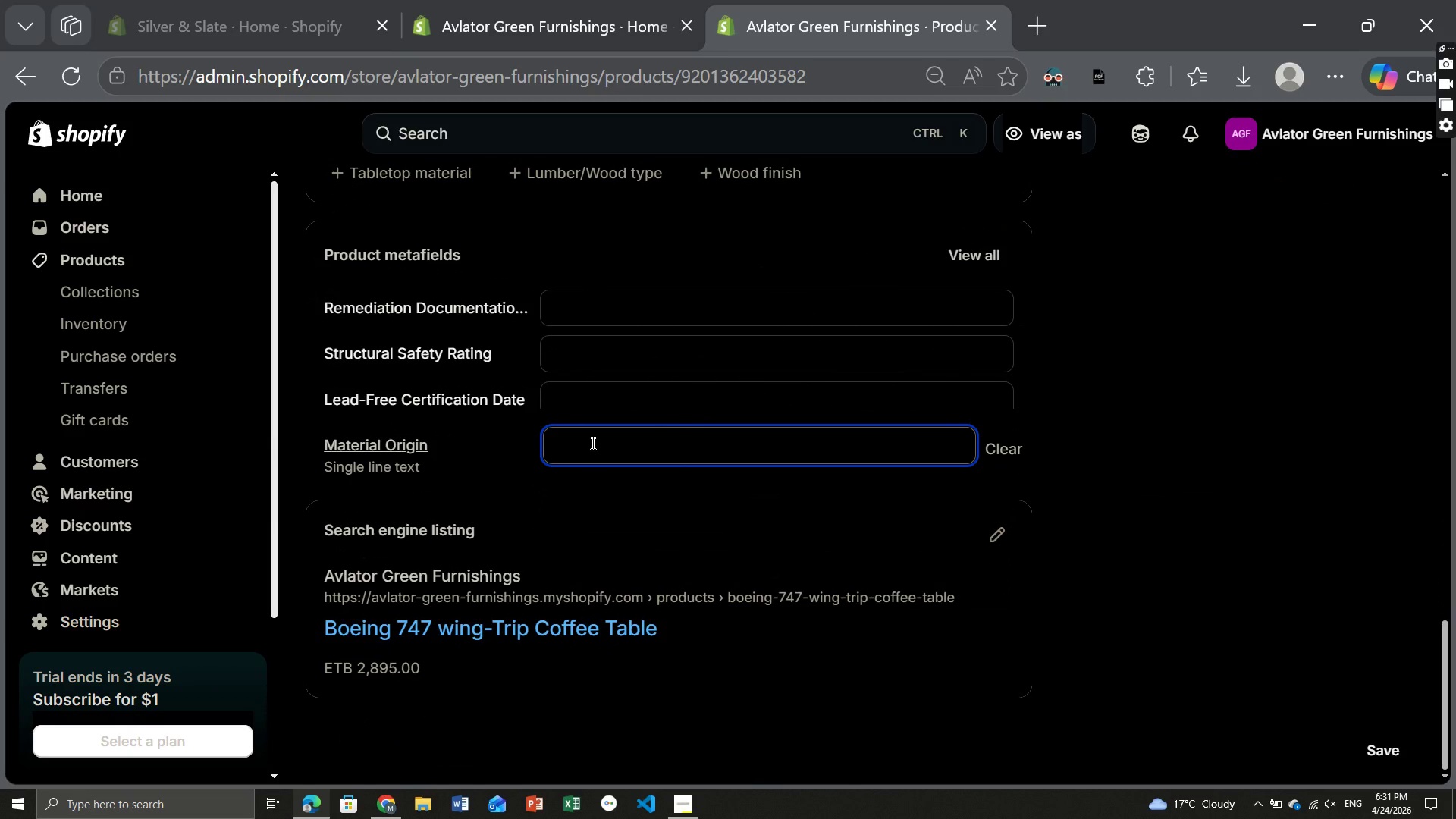 
wait(8.11)
 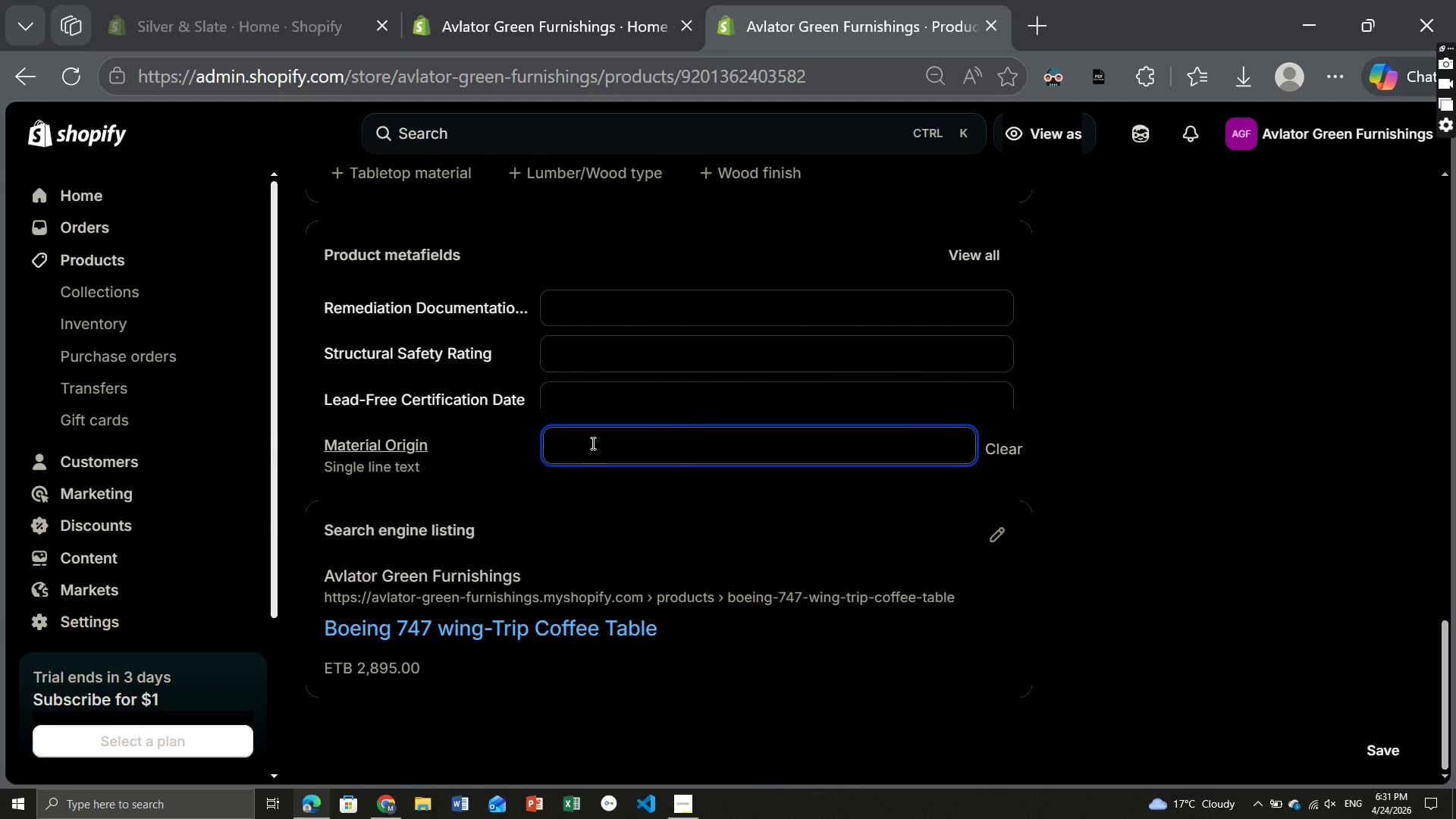 
type(Boeing 747-400 (Tail #M27)
 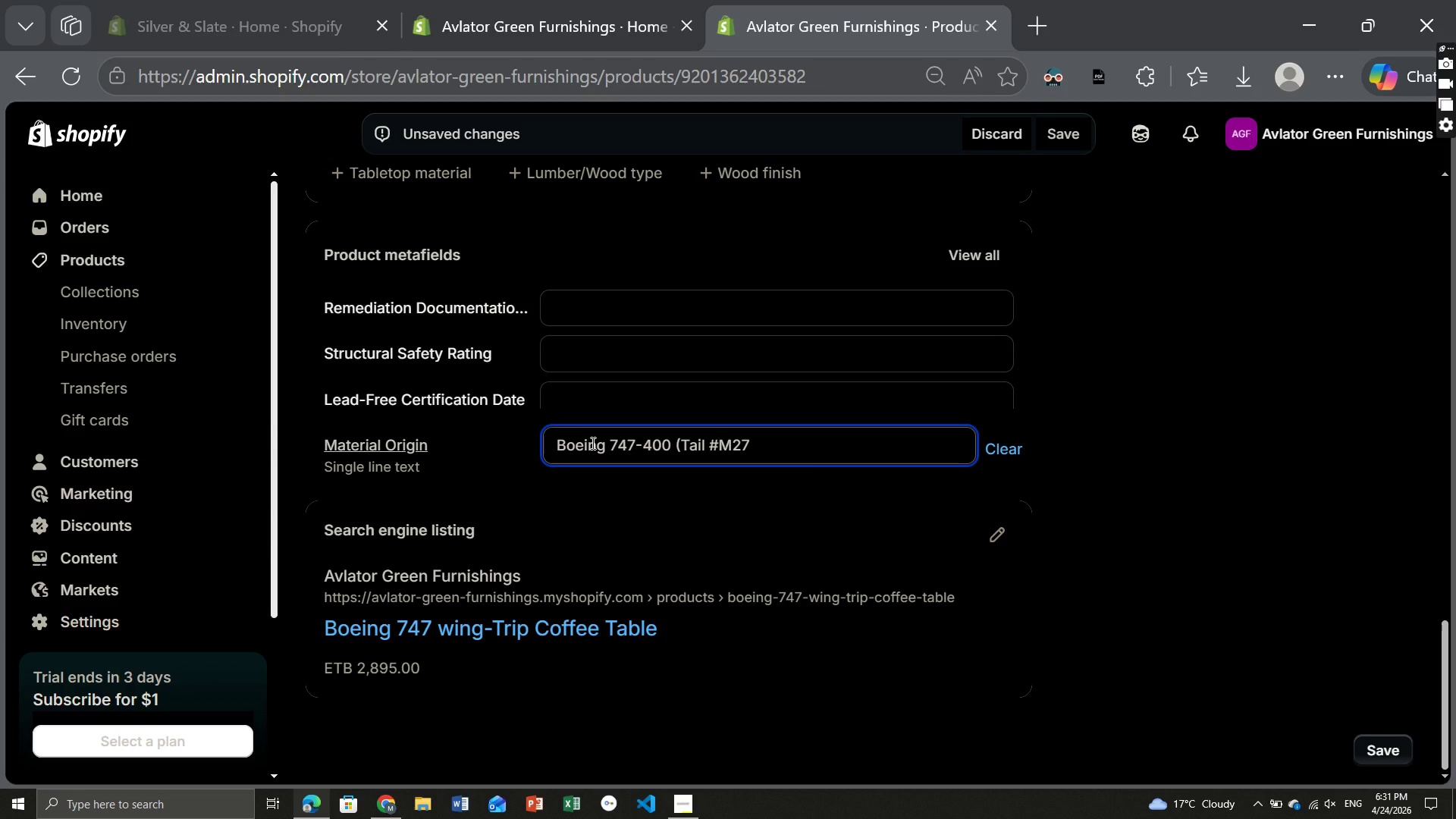 
type(8UA) )
 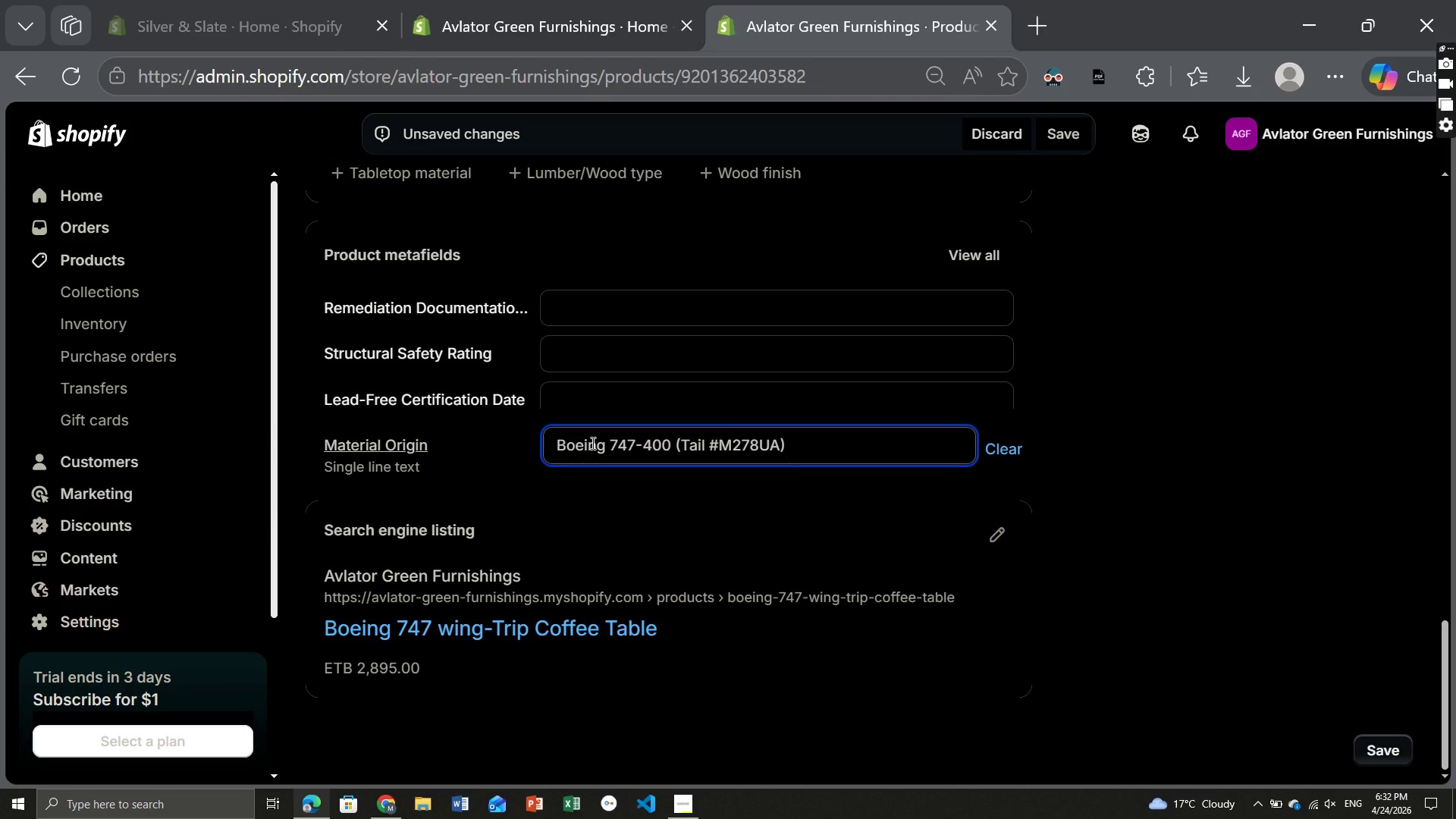 
type(- wing Section 7 Decommissioned 2019)
 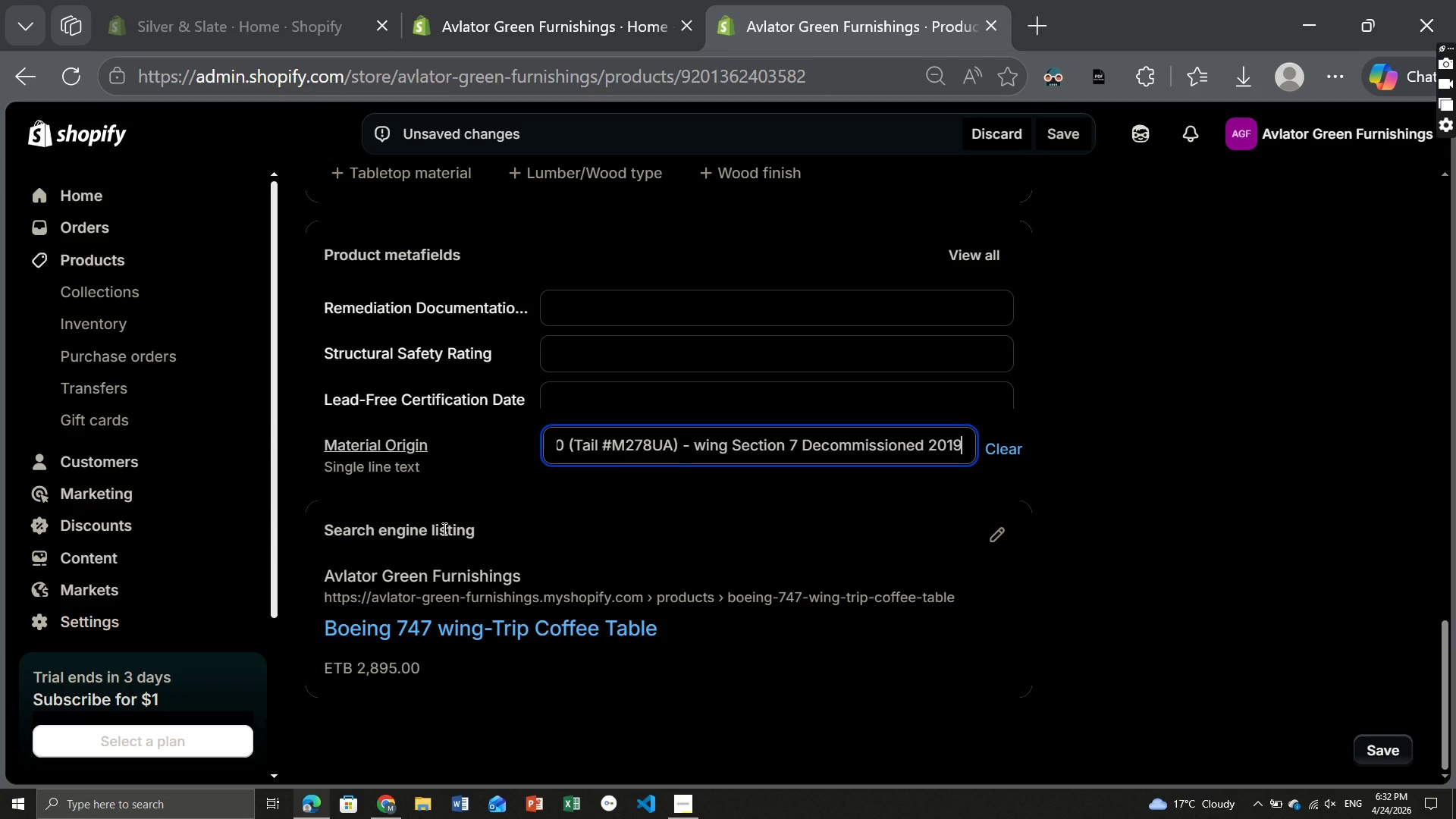 
wait(5.84)
 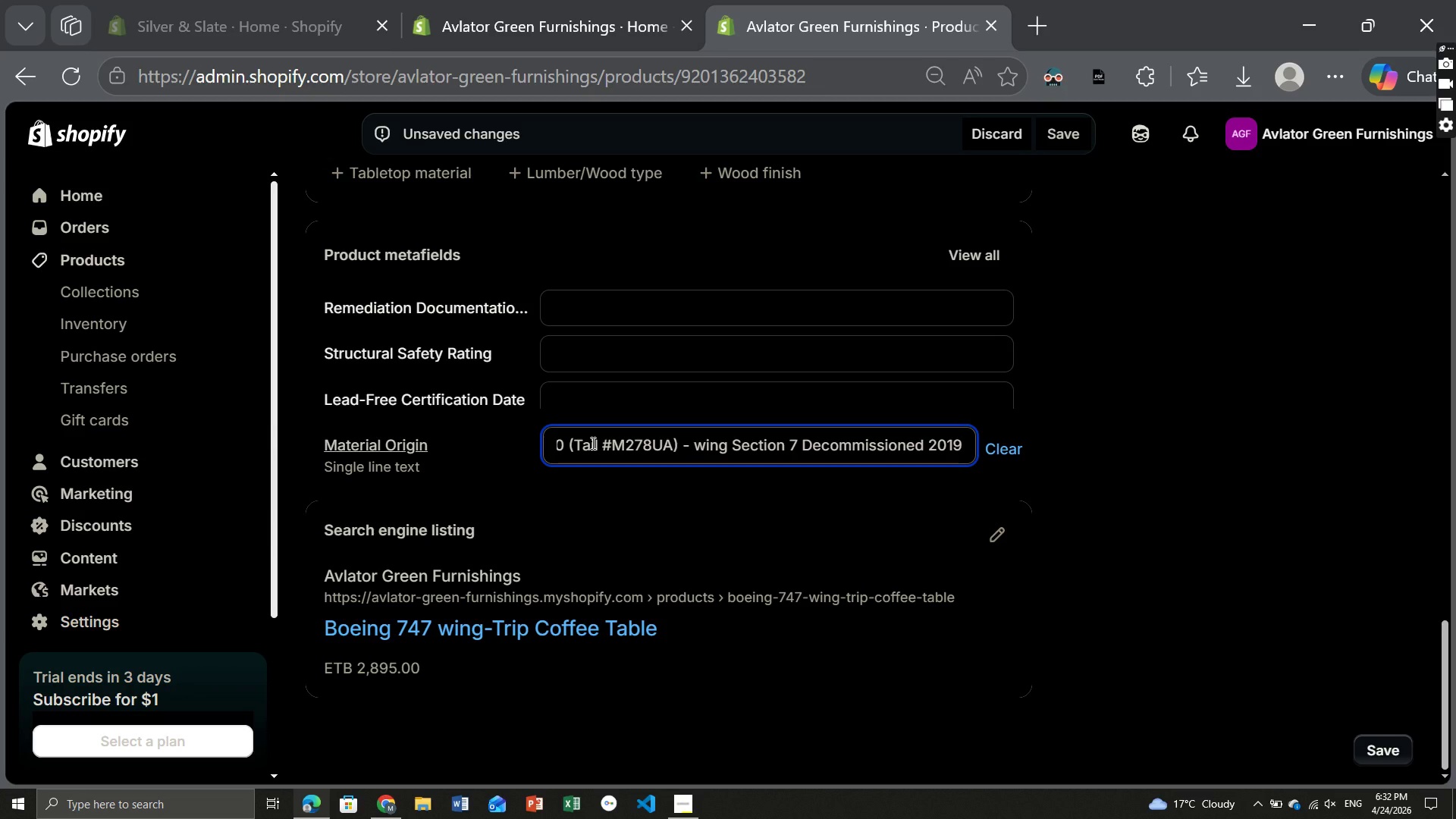 
left_click([576, 391])
 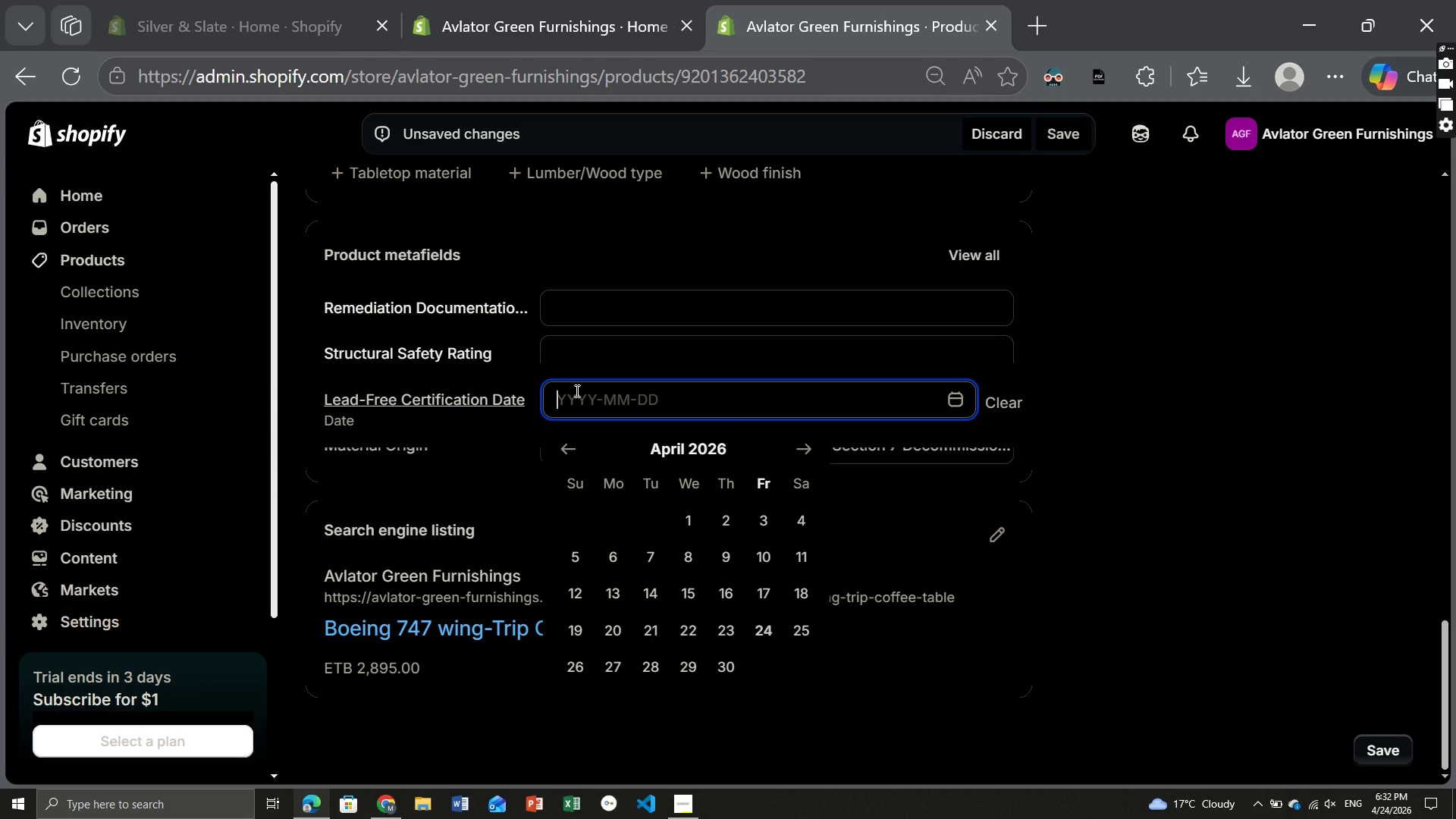 
wait(6.11)
 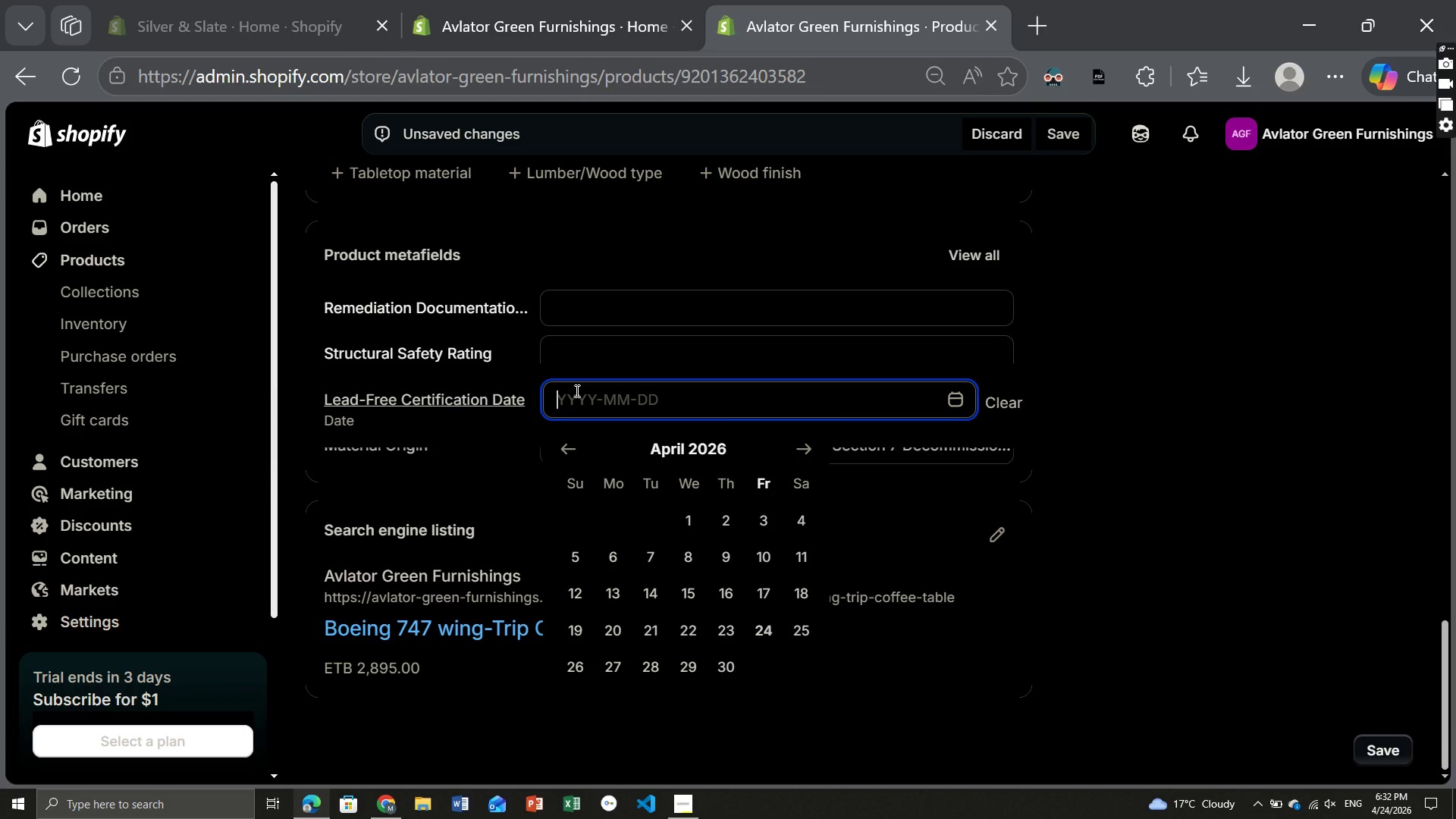 
left_click([566, 444])
 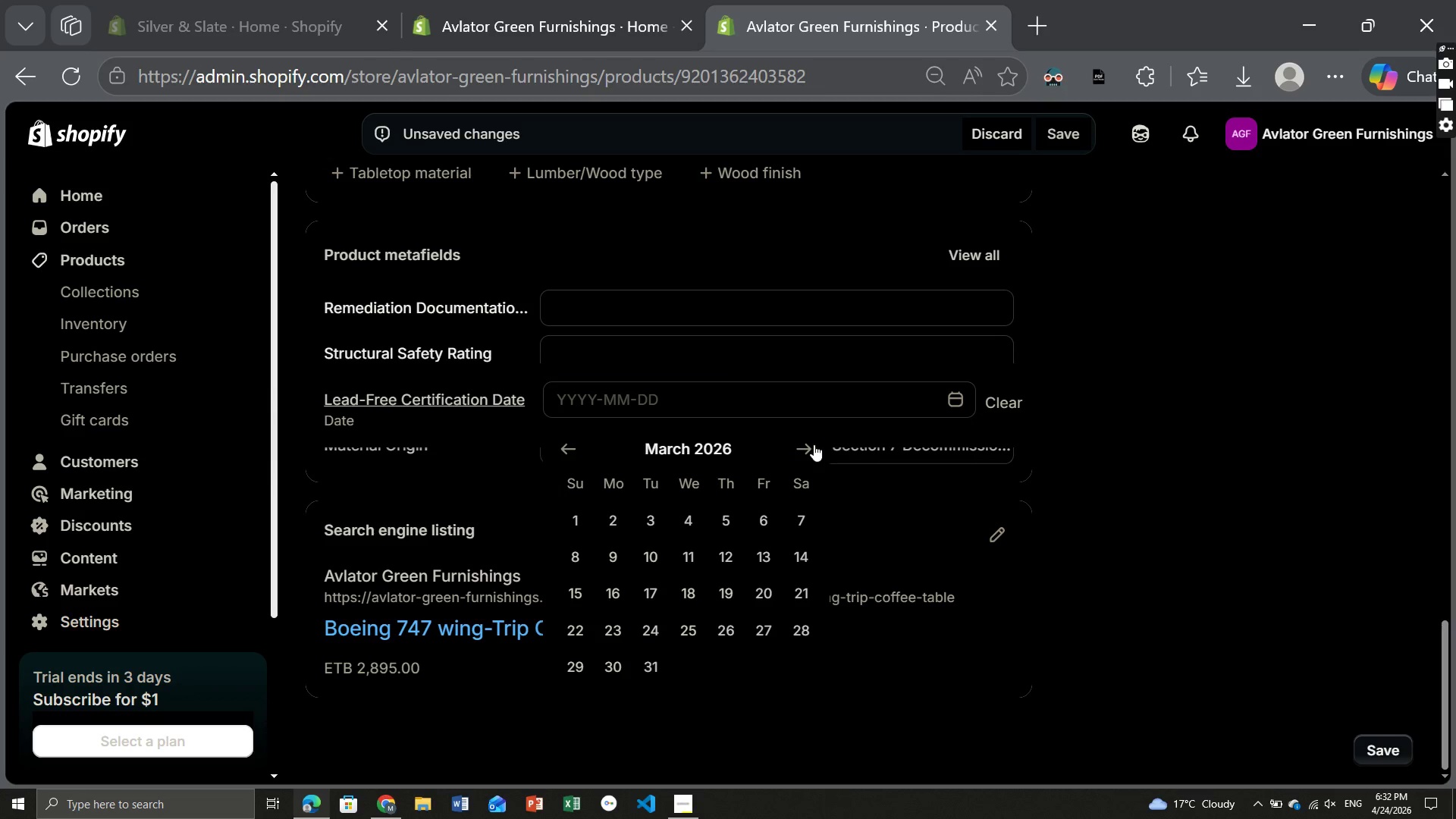 
left_click([806, 443])
 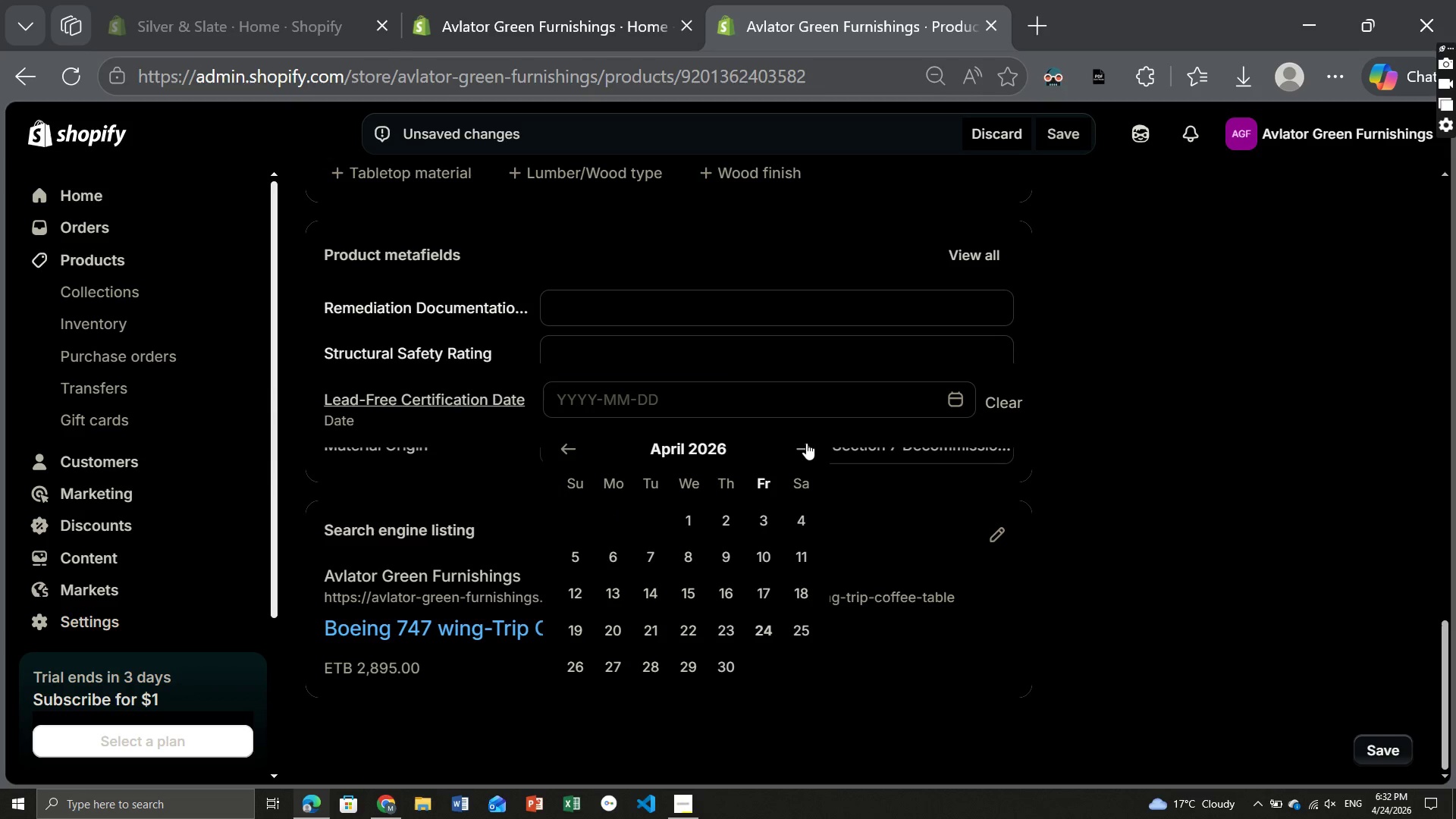 
left_click([806, 443])
 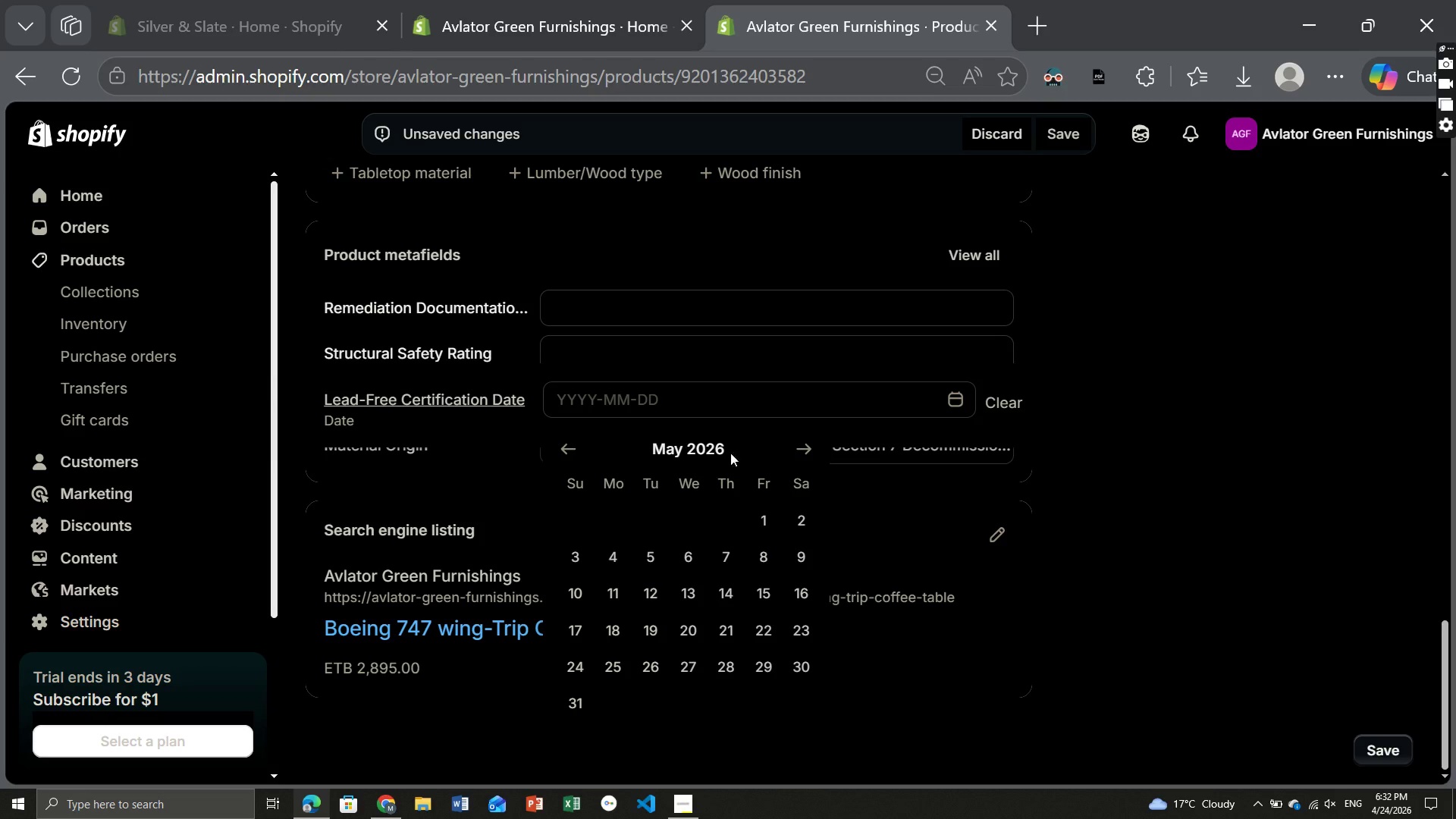 
left_click([706, 444])
 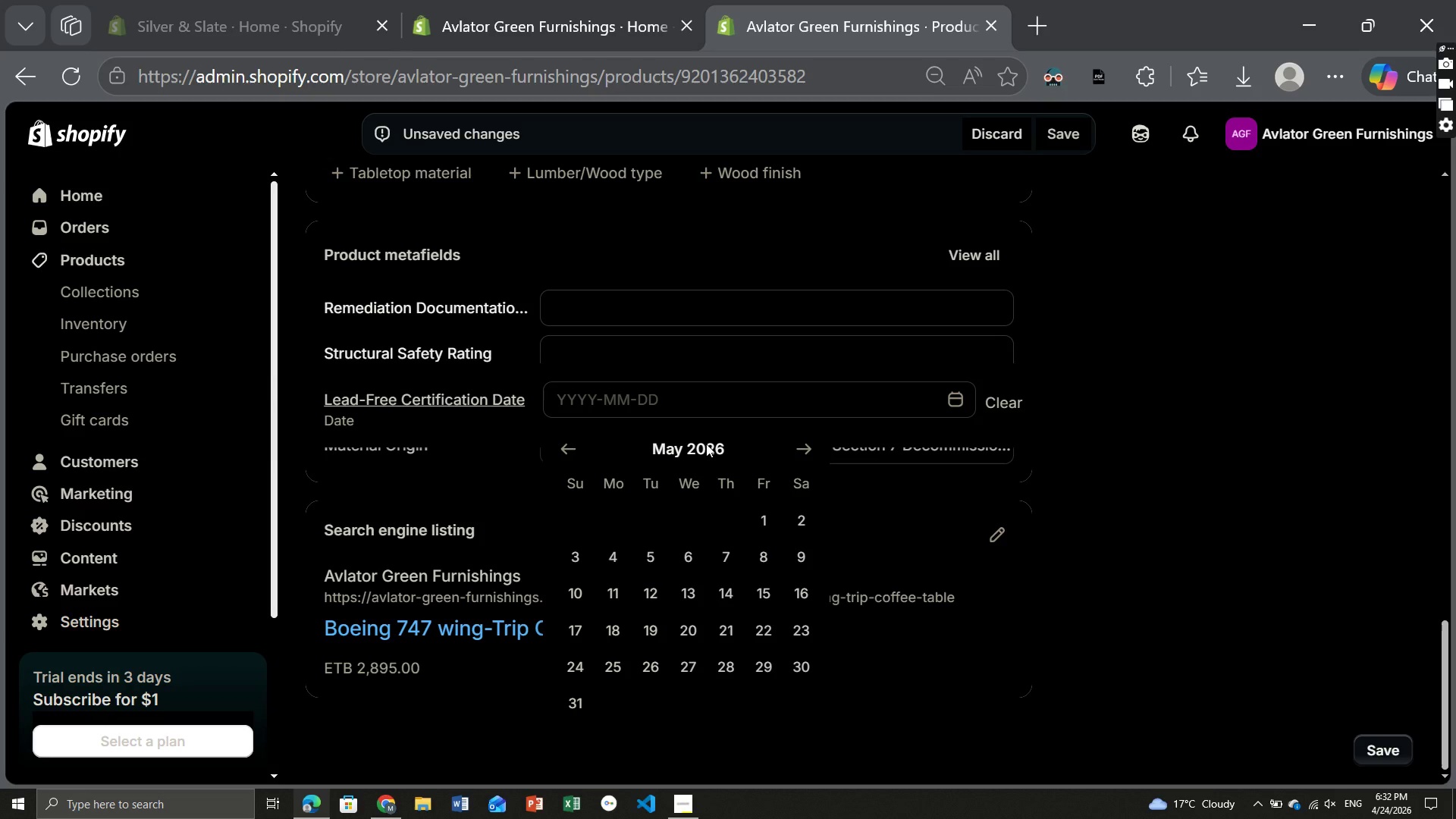 
left_click([706, 444])
 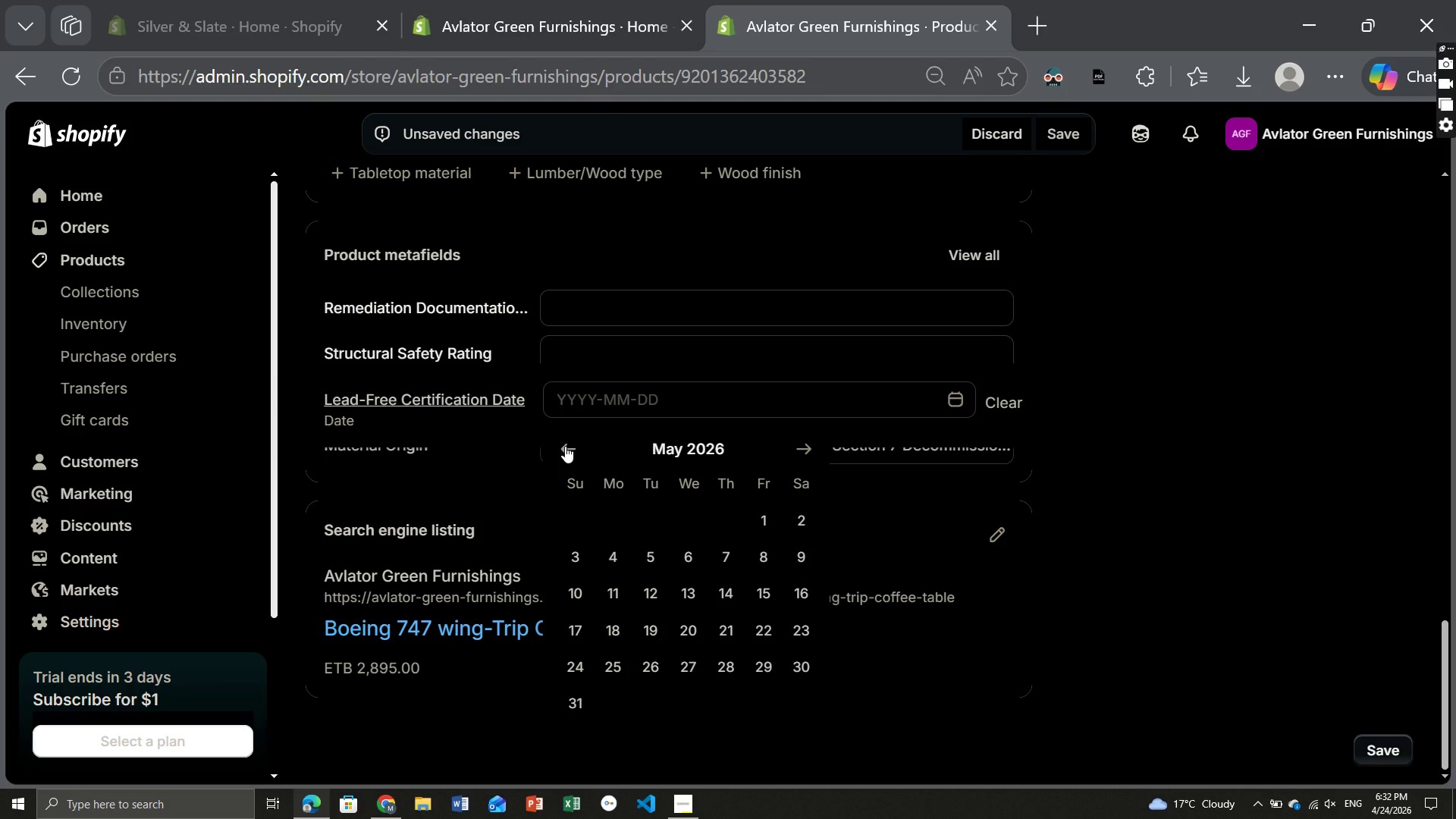 
double_click([565, 446])
 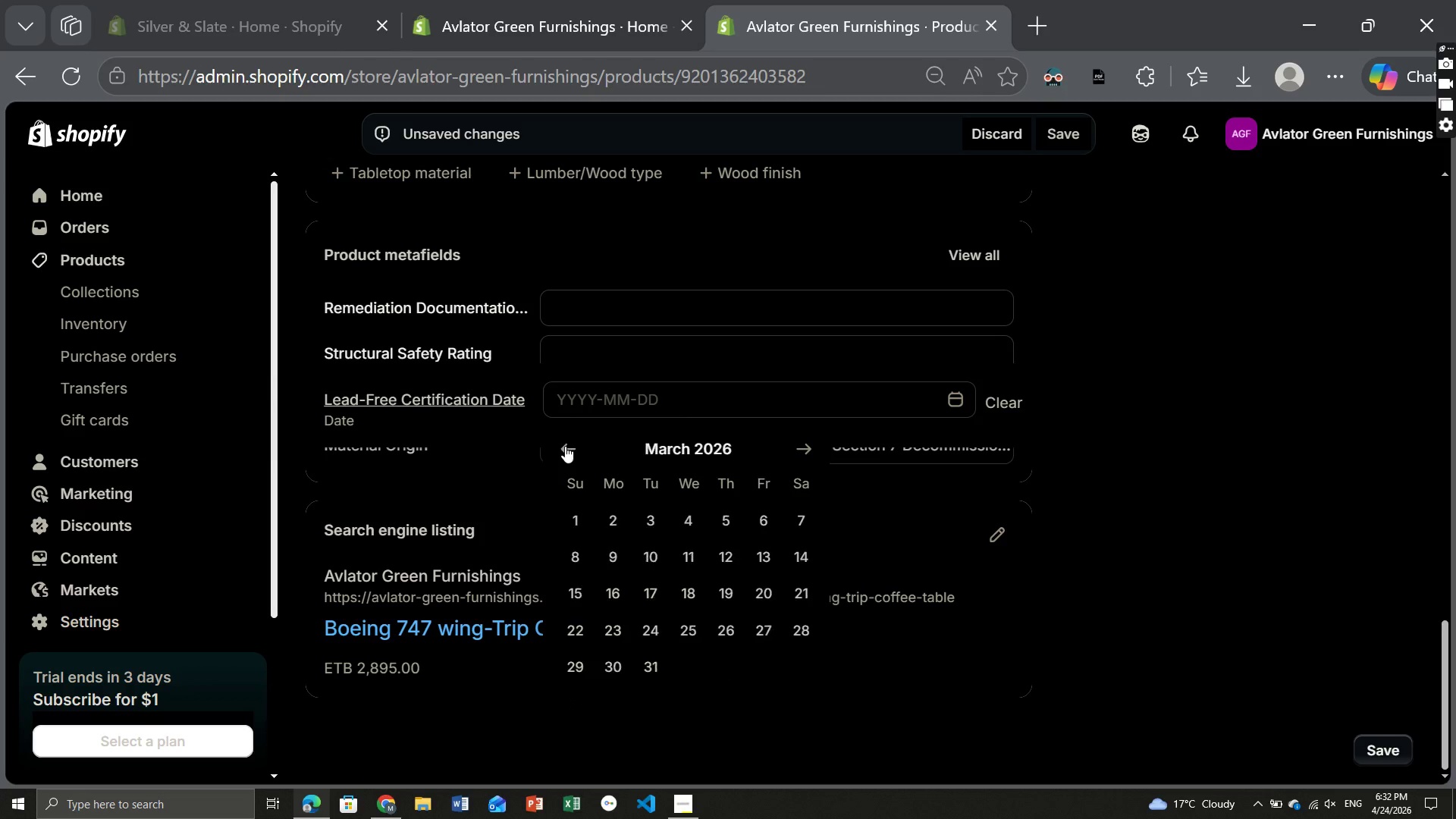 
triple_click([565, 446])
 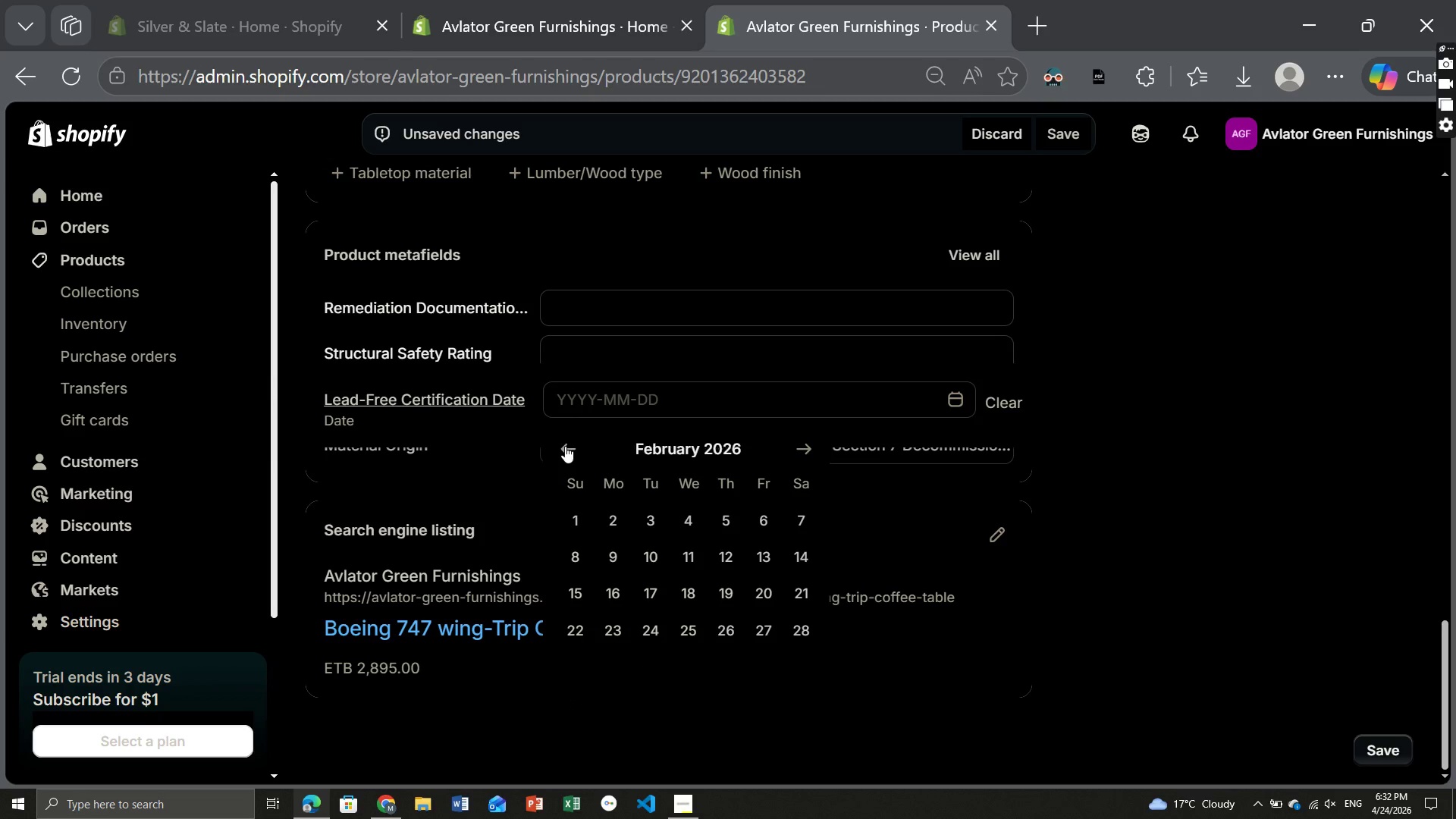 
triple_click([565, 446])
 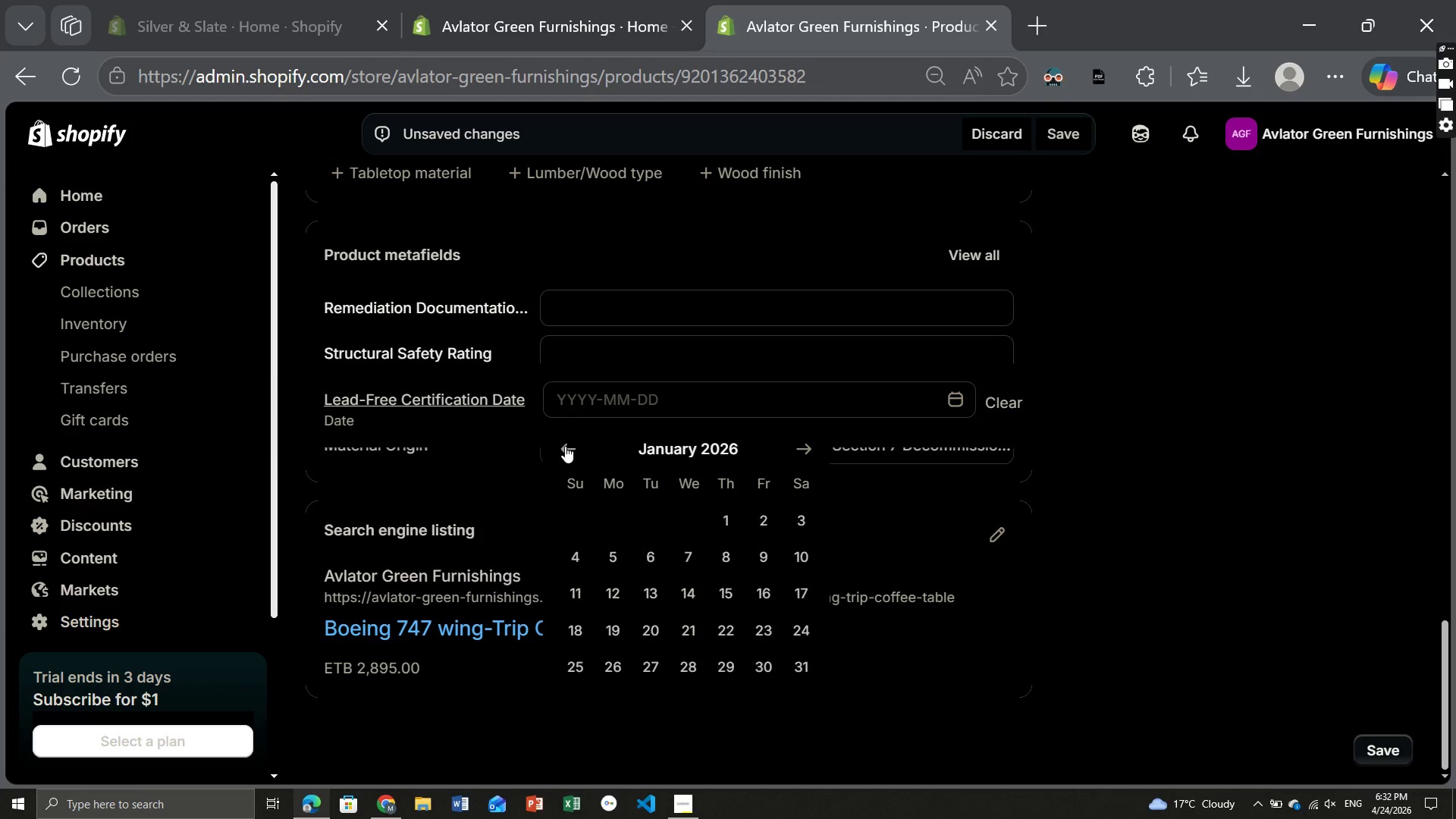 
triple_click([565, 446])
 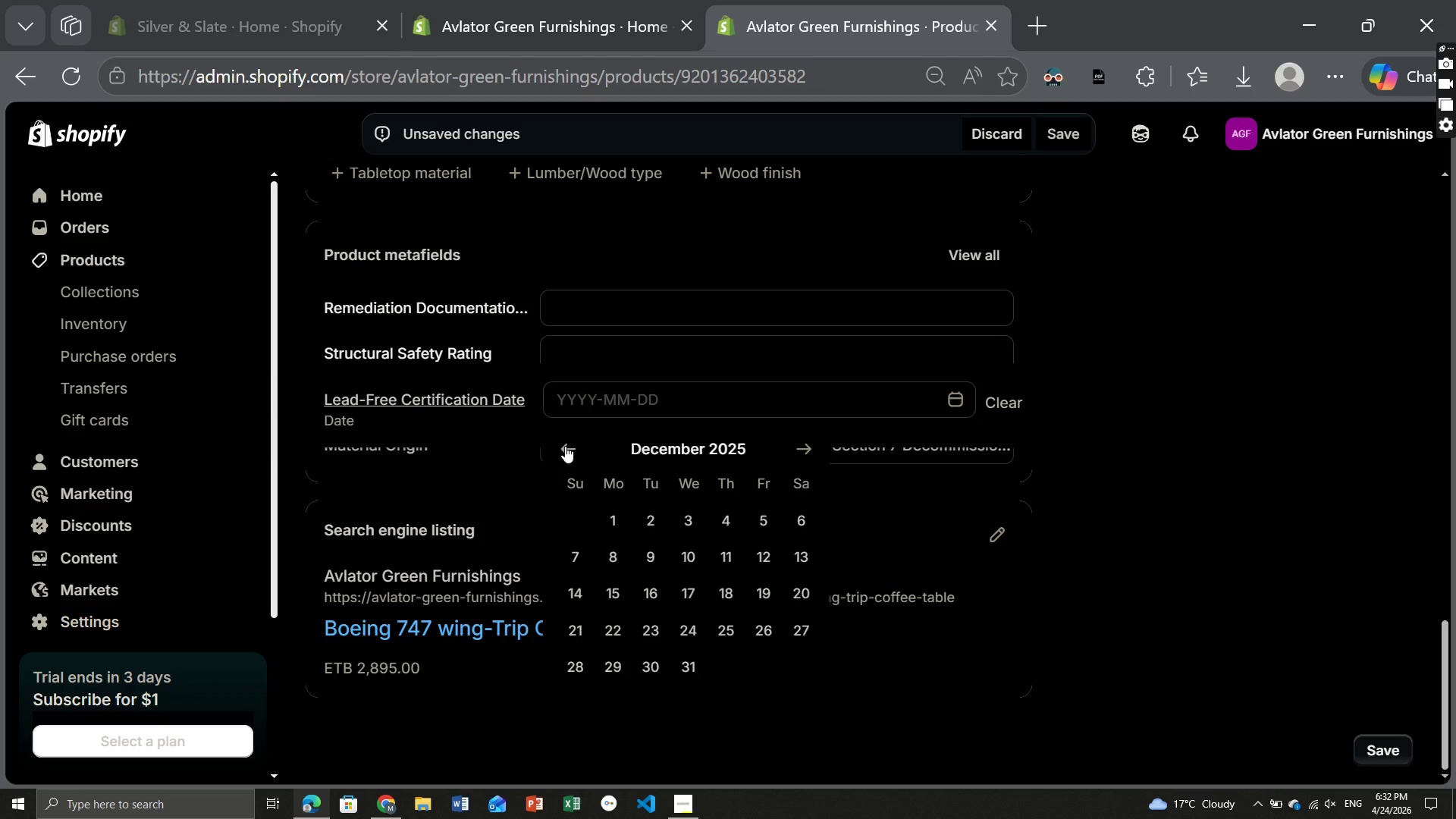 
triple_click([565, 446])
 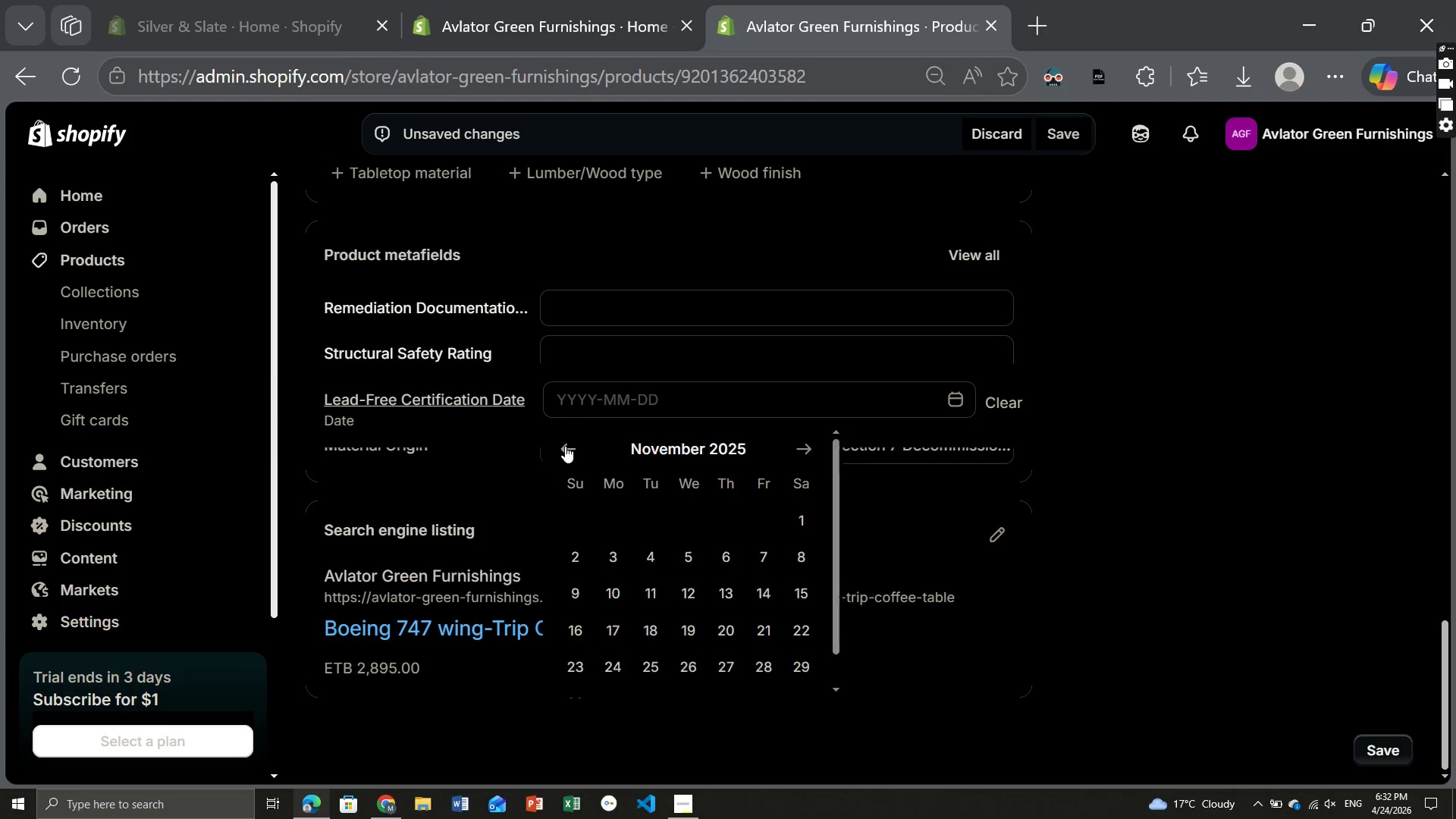 
triple_click([565, 446])
 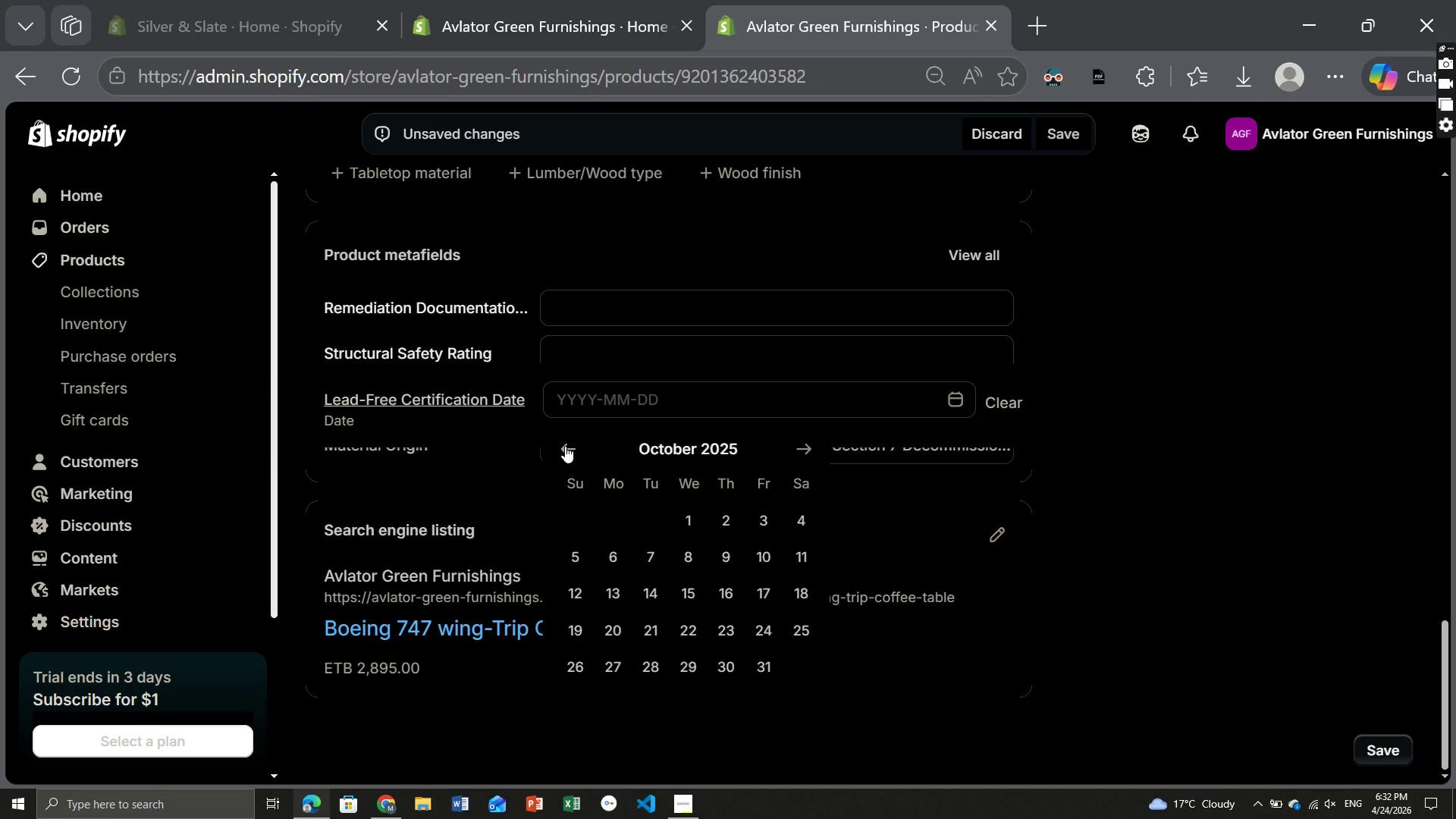 
triple_click([565, 446])
 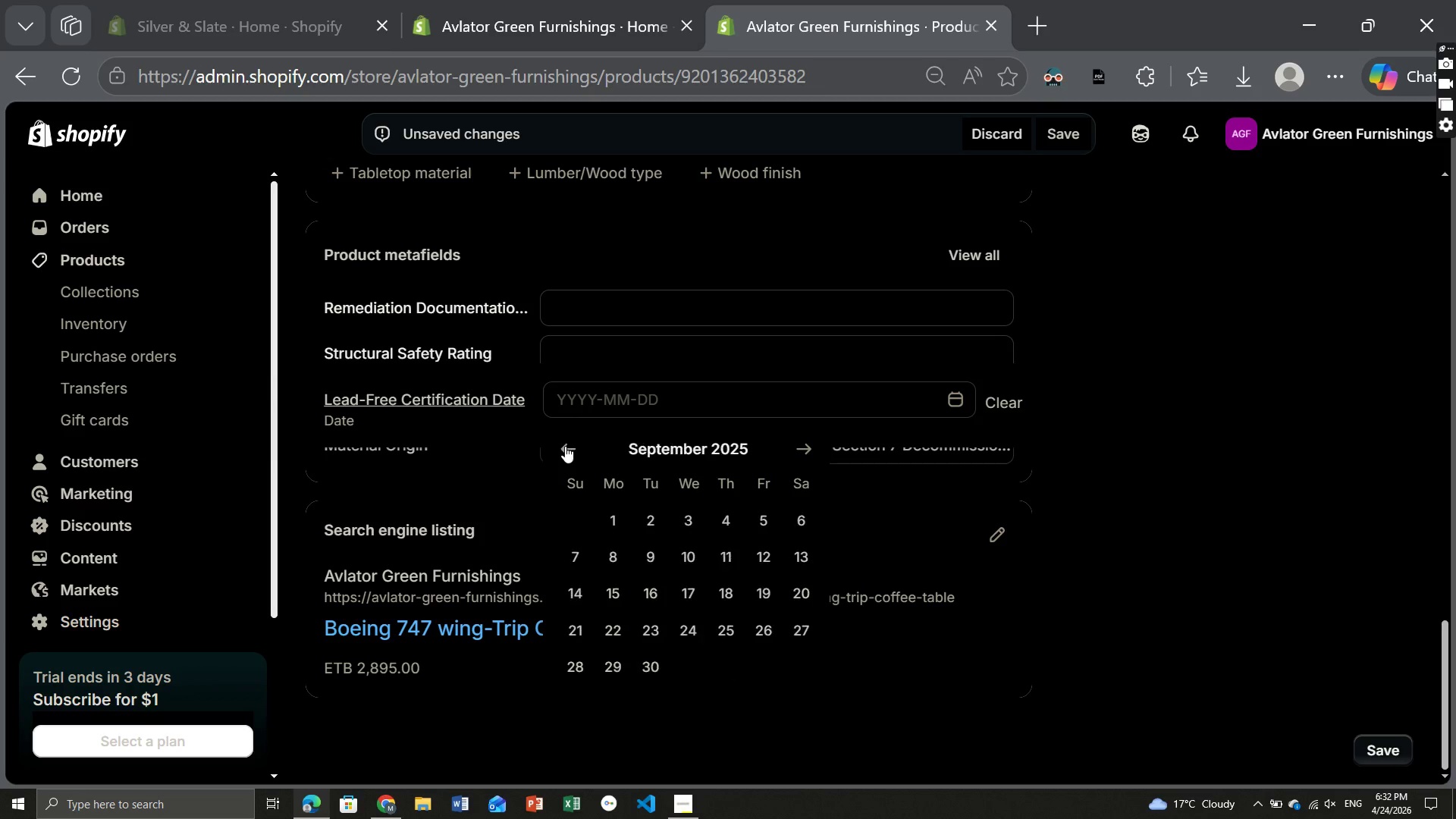 
triple_click([565, 446])
 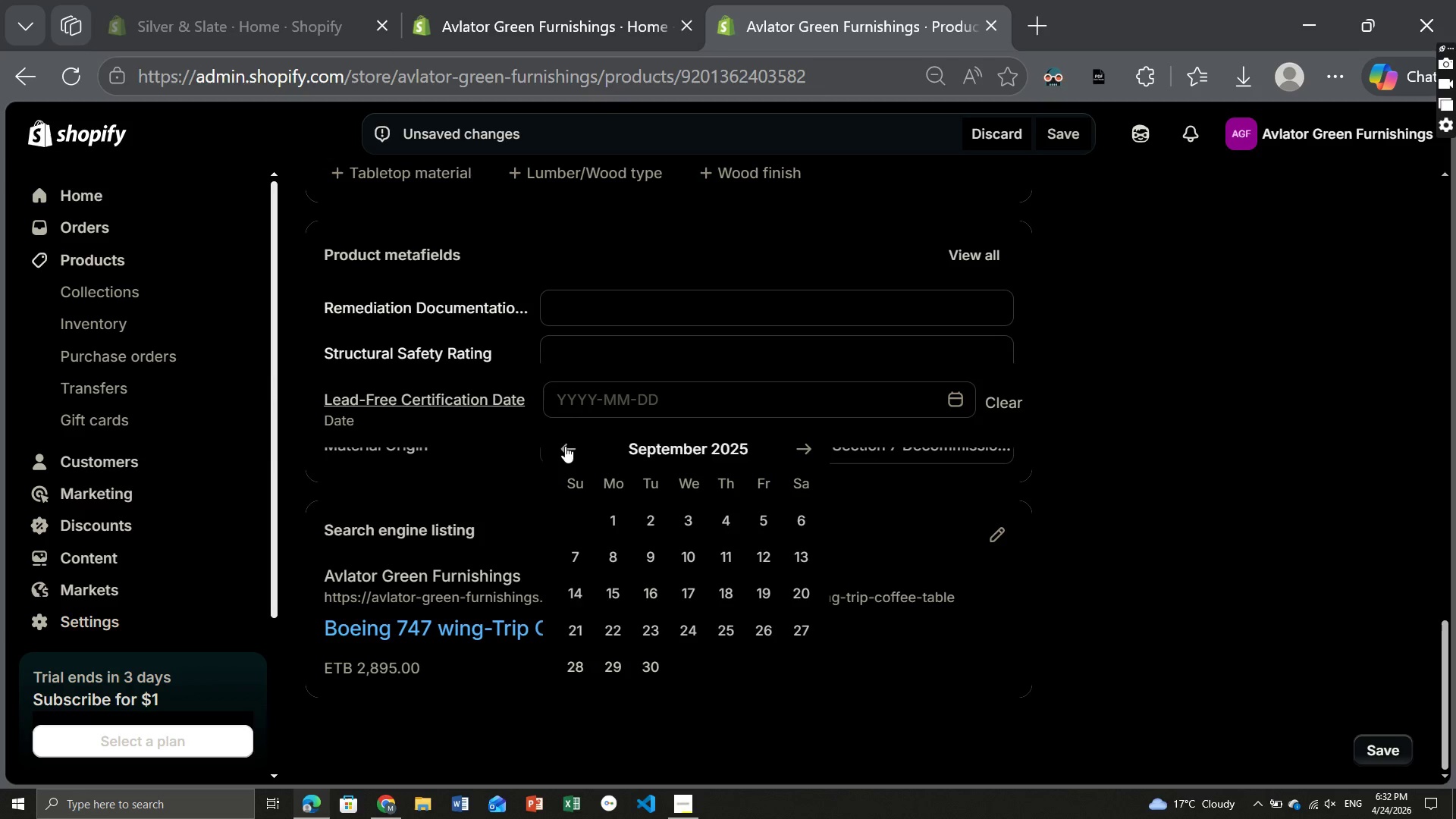 
triple_click([565, 446])
 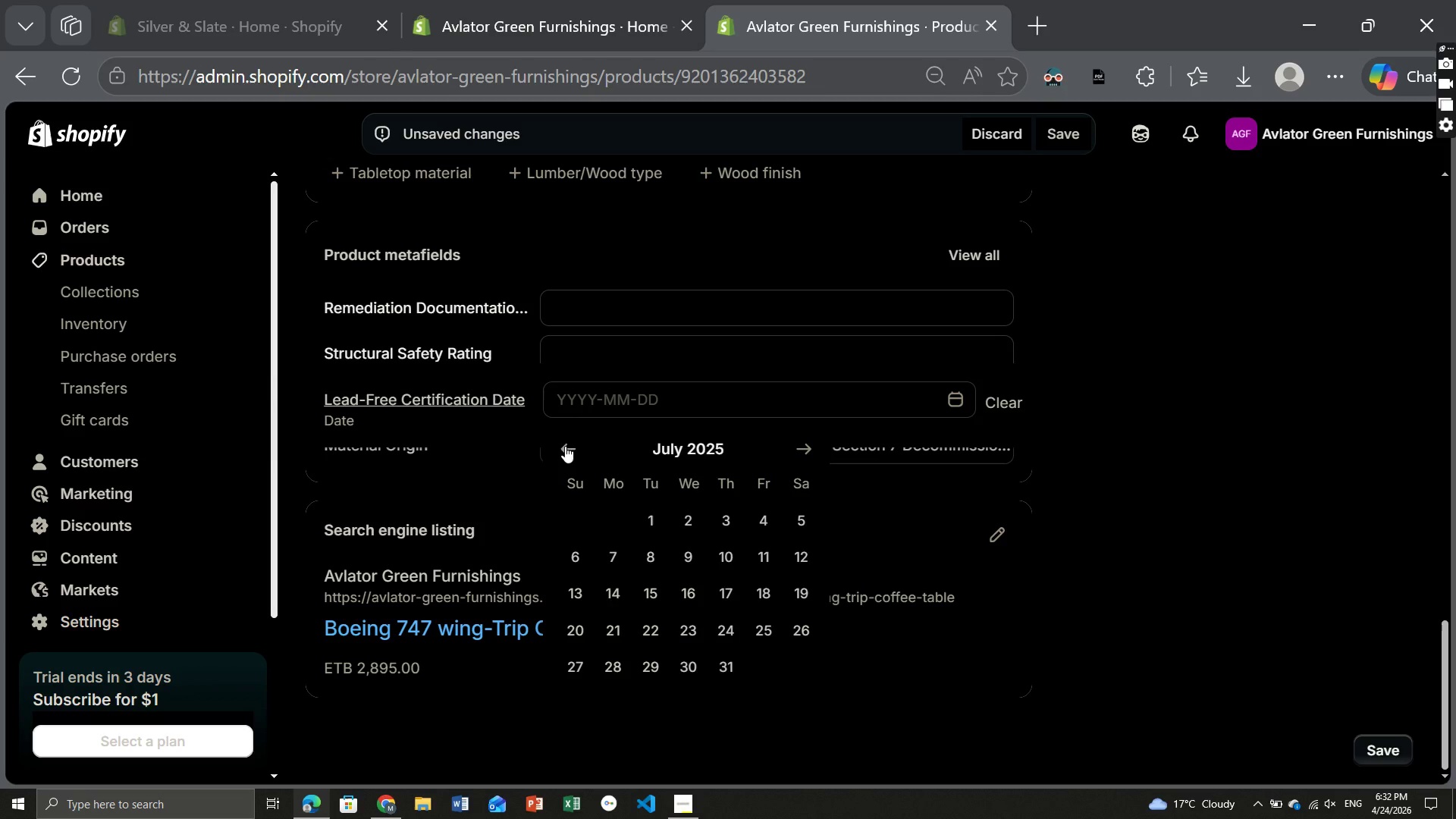 
triple_click([565, 446])
 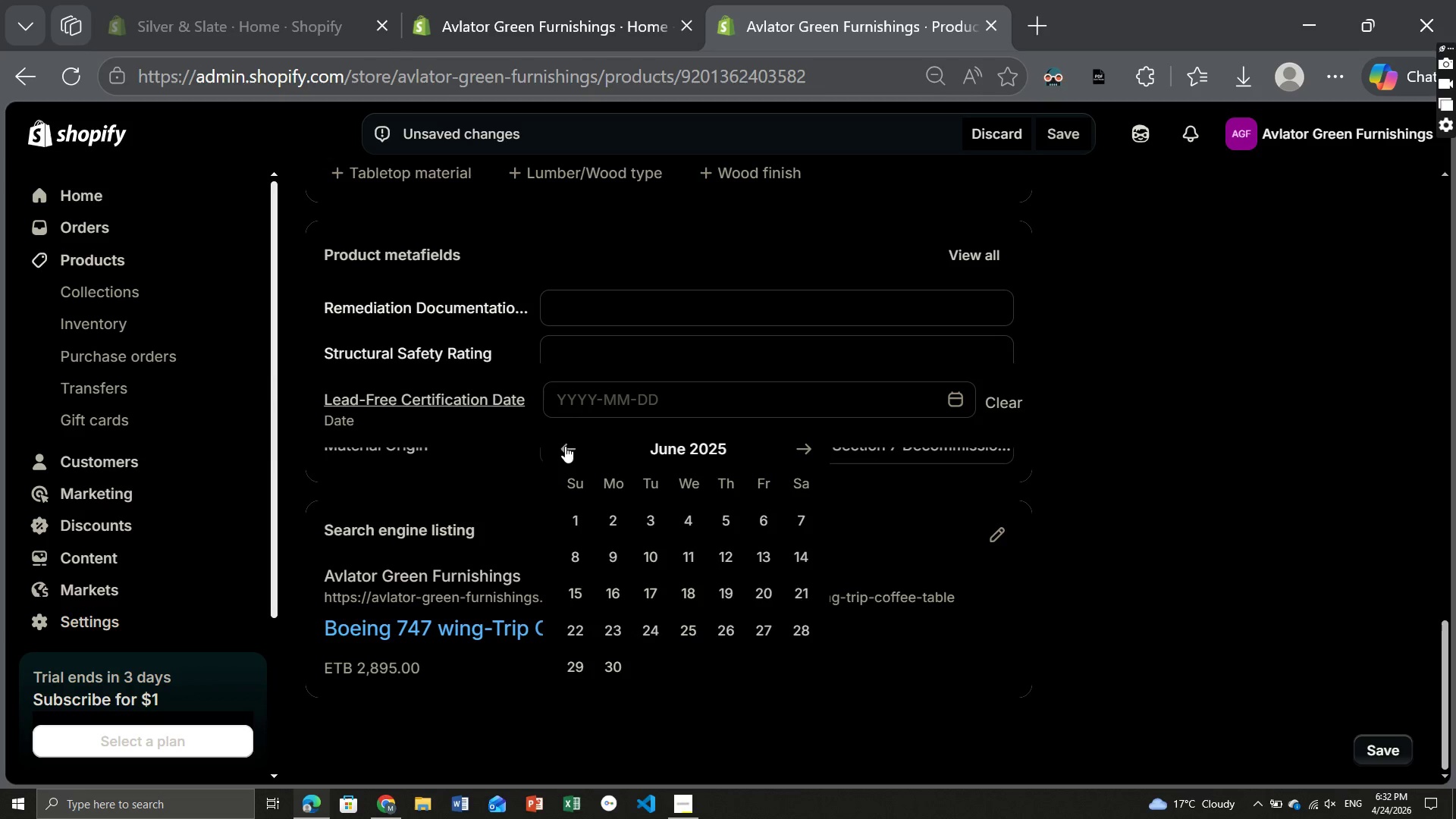 
triple_click([565, 446])
 